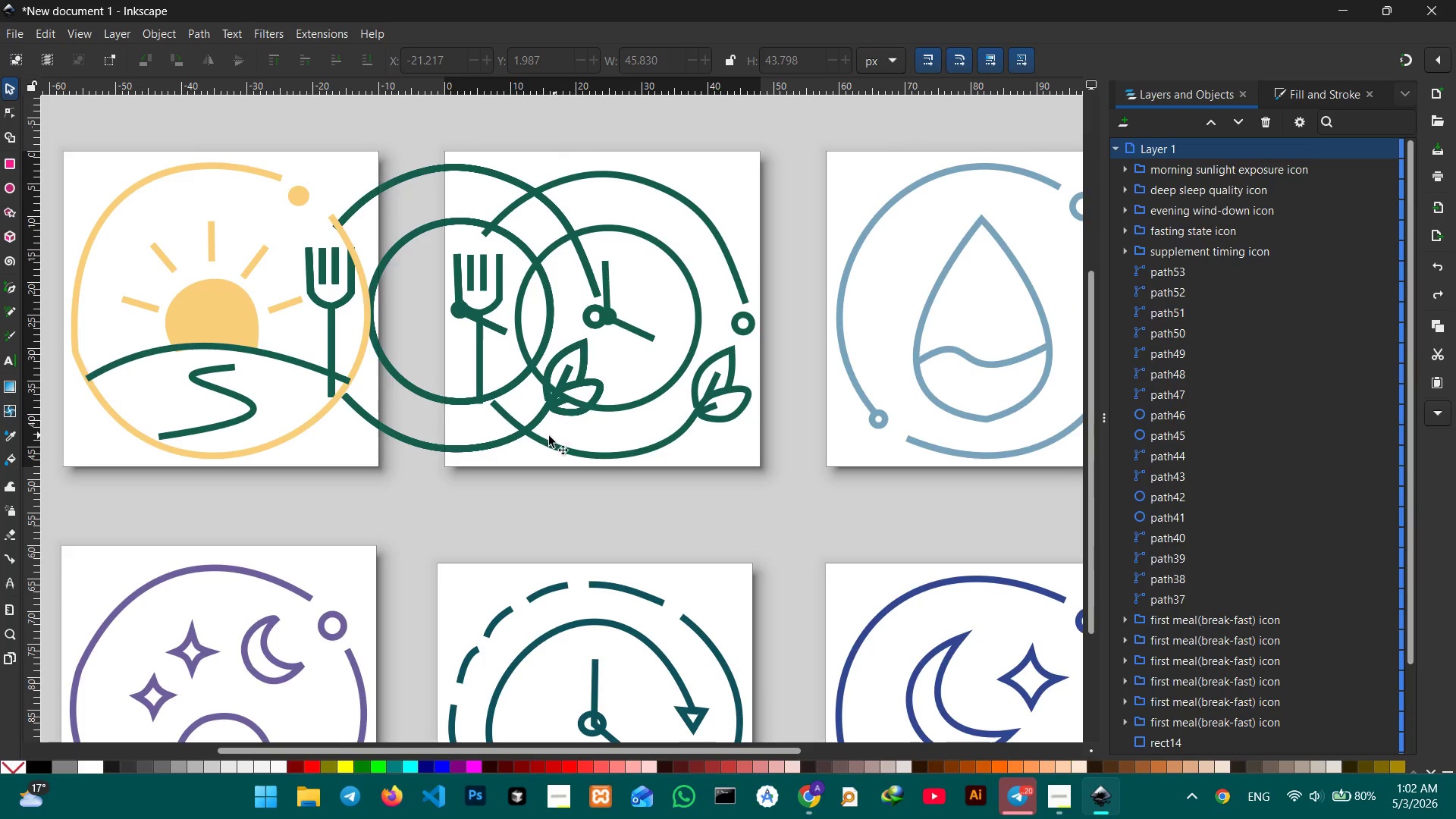 
left_click([512, 437])
 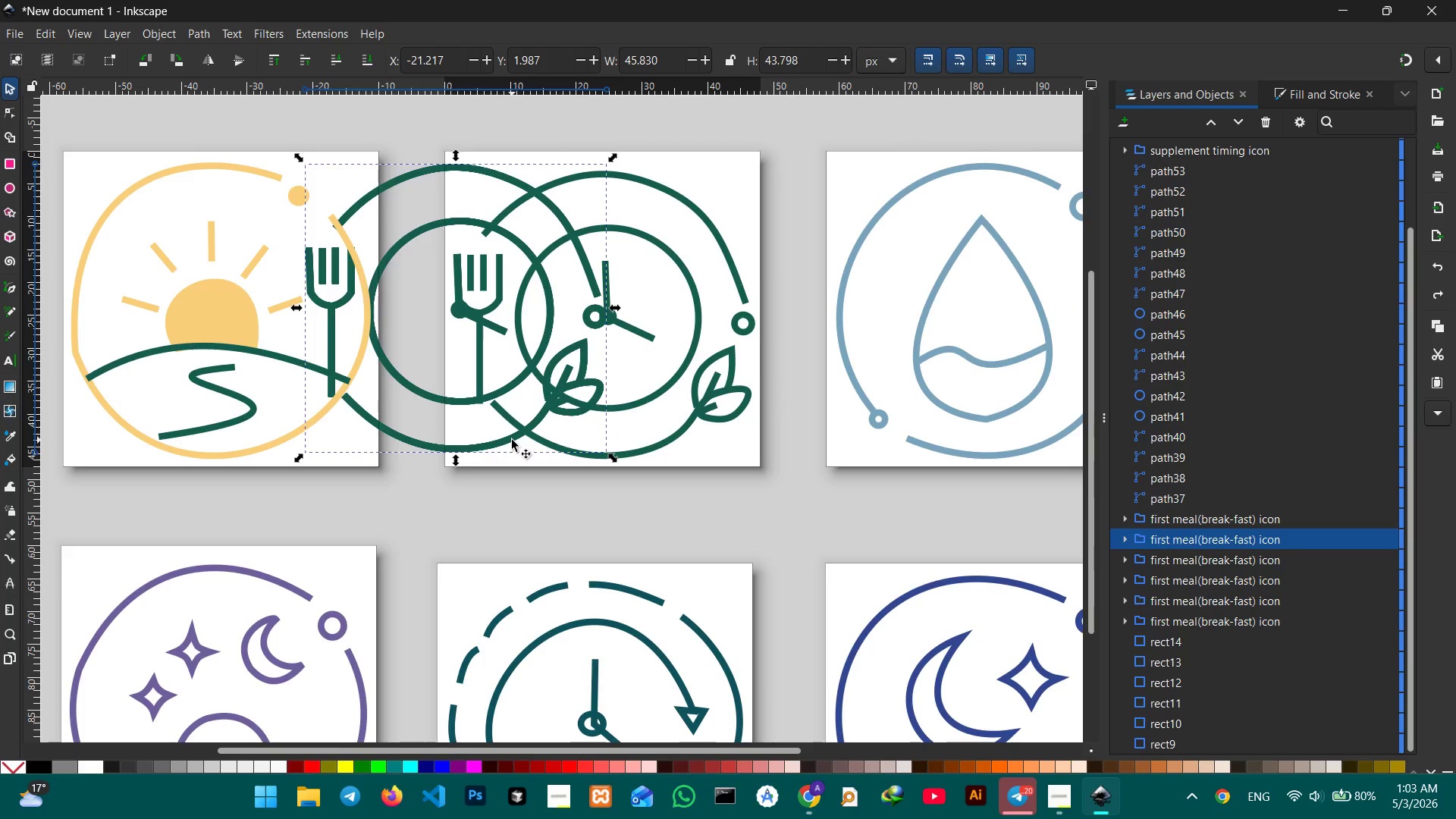 
key(Backspace)
 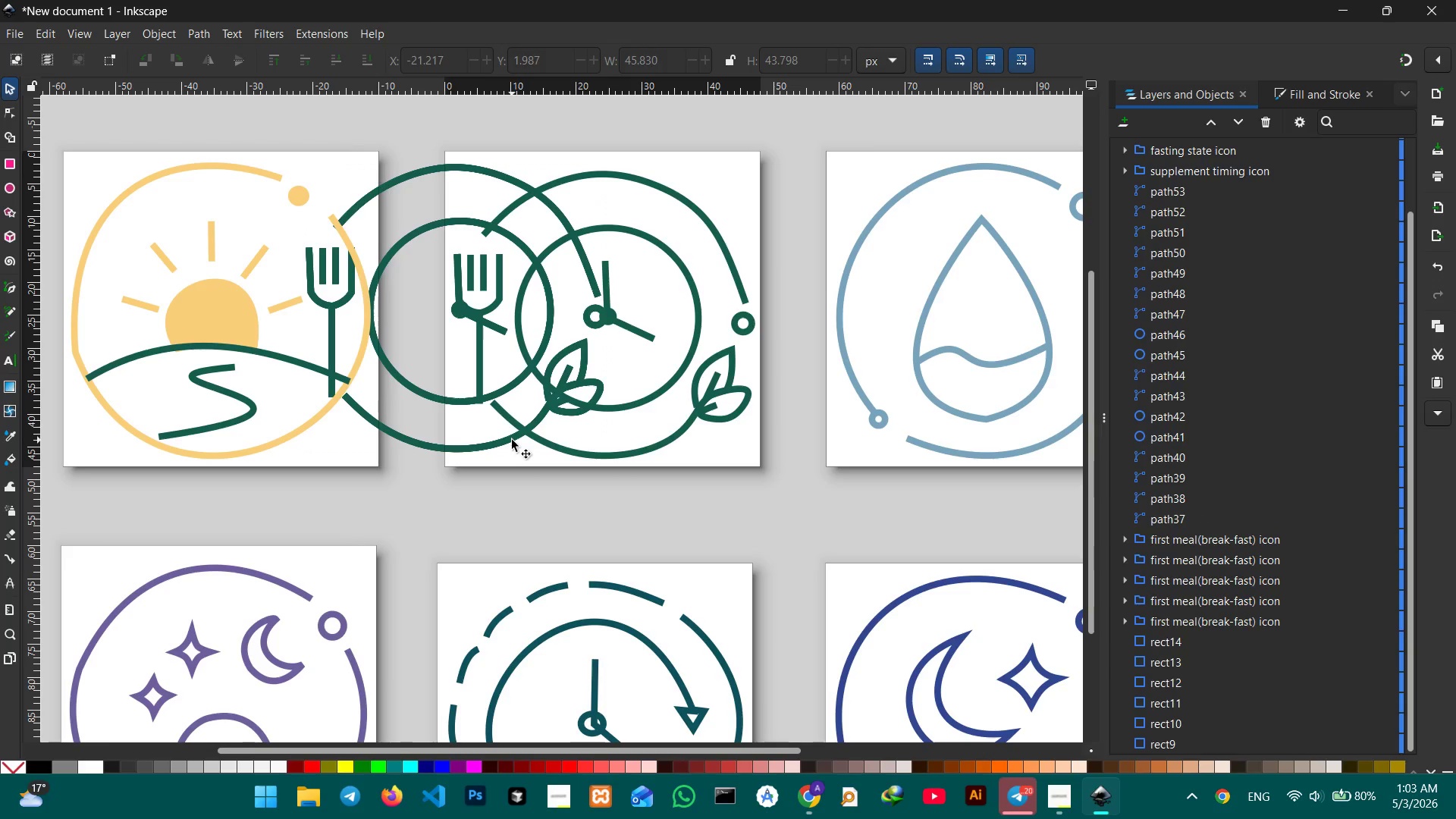 
left_click([512, 440])
 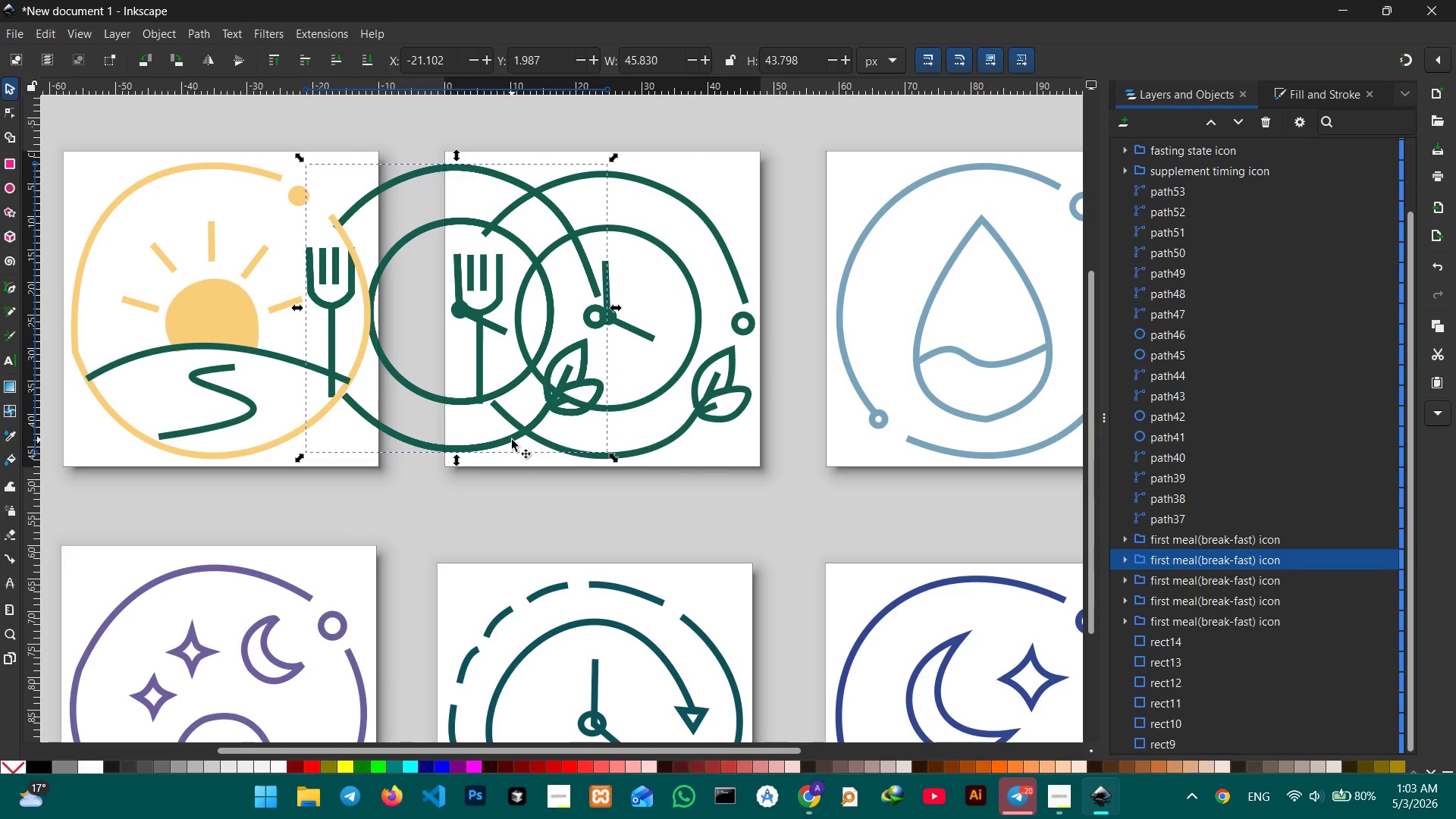 
key(Backspace)
 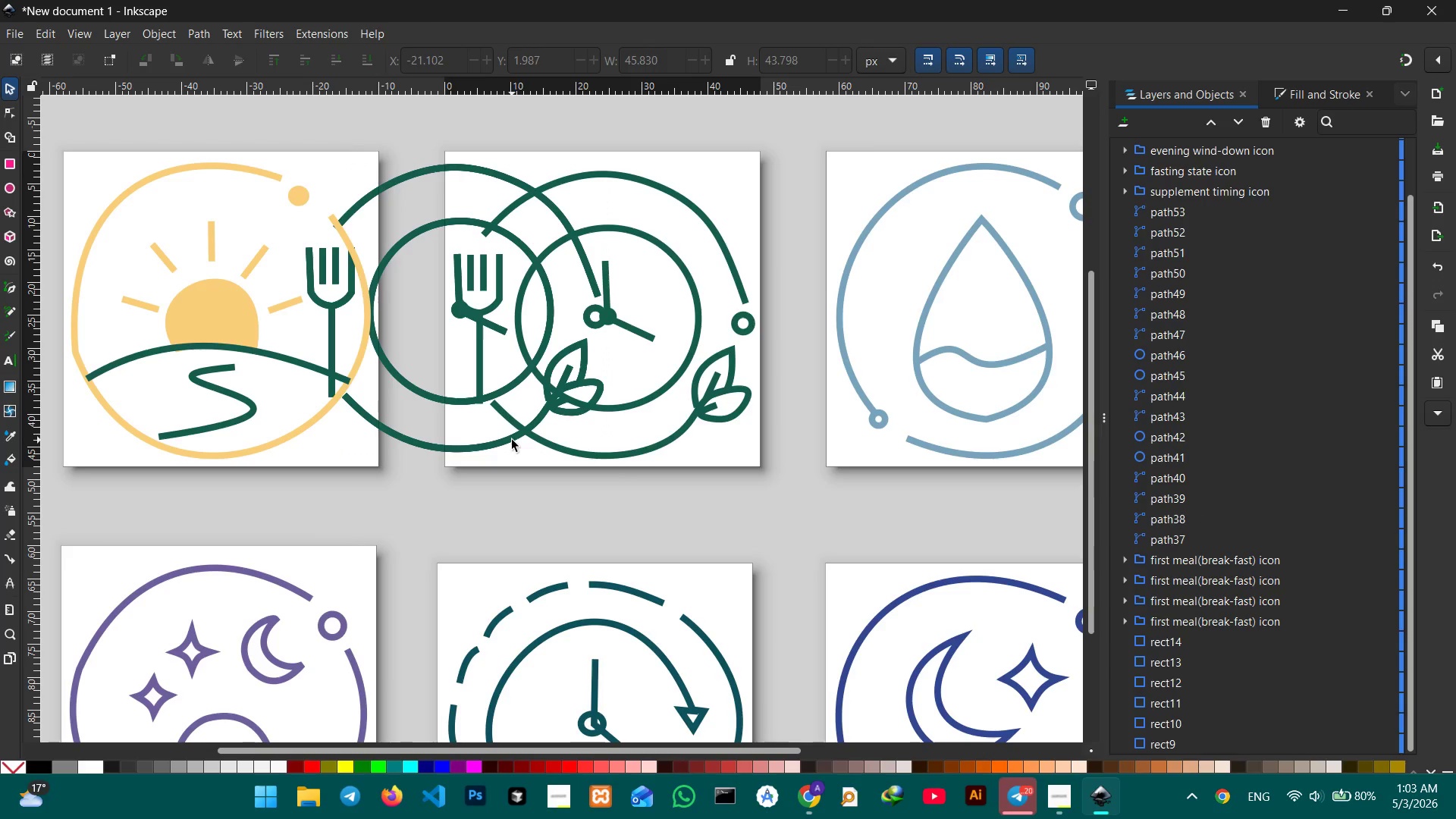 
left_click([512, 440])
 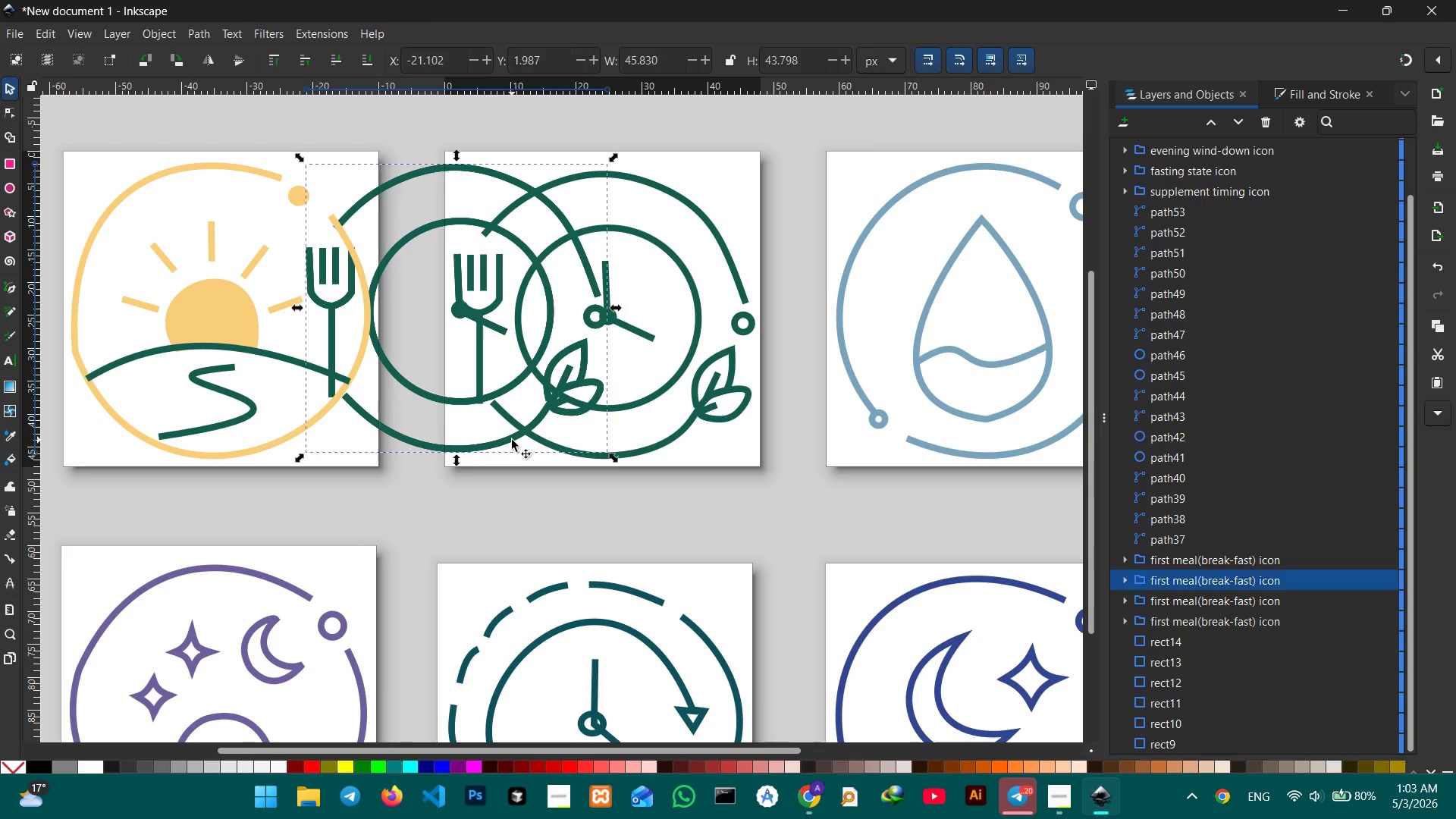 
key(Backspace)
 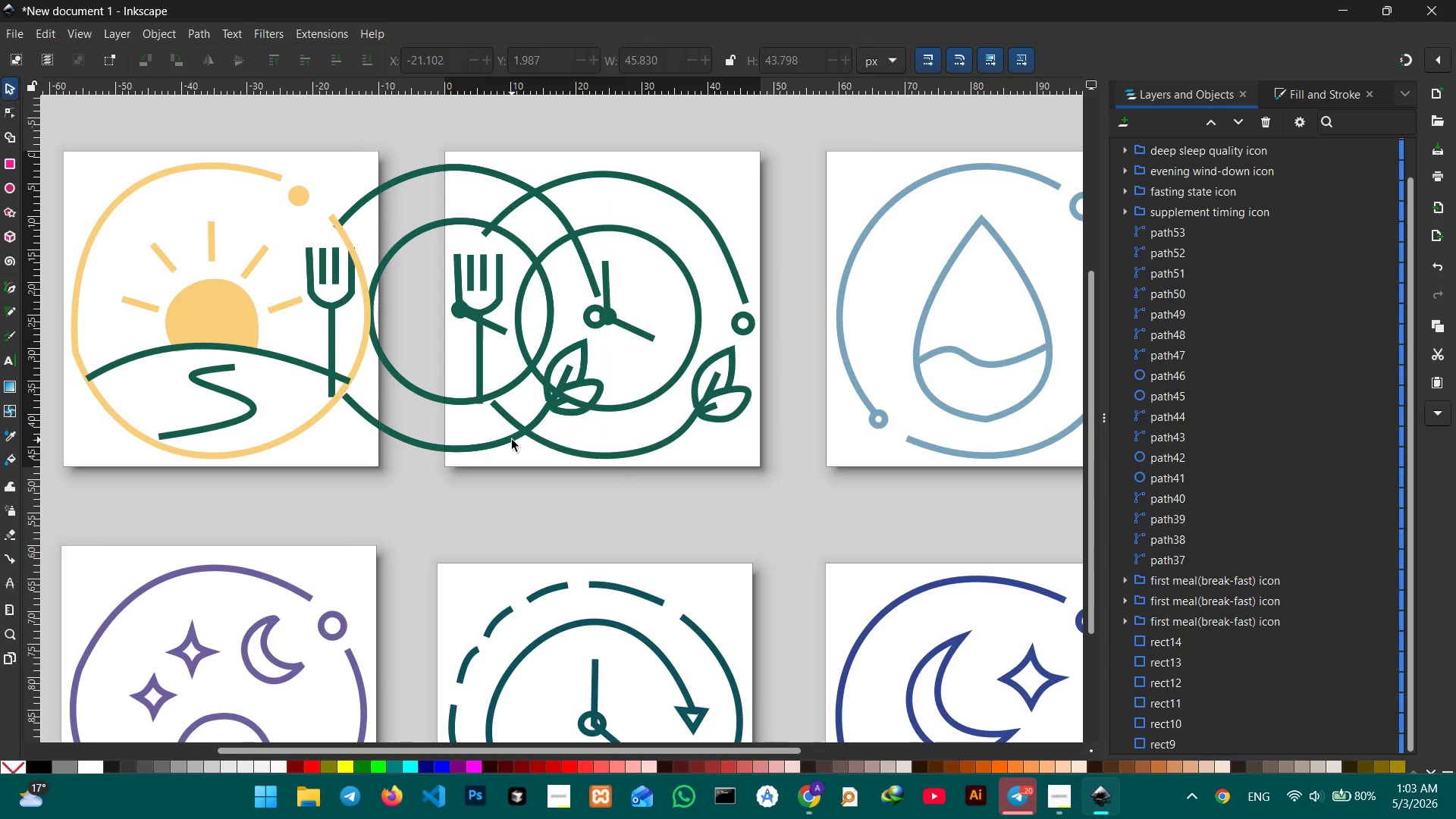 
left_click([512, 440])
 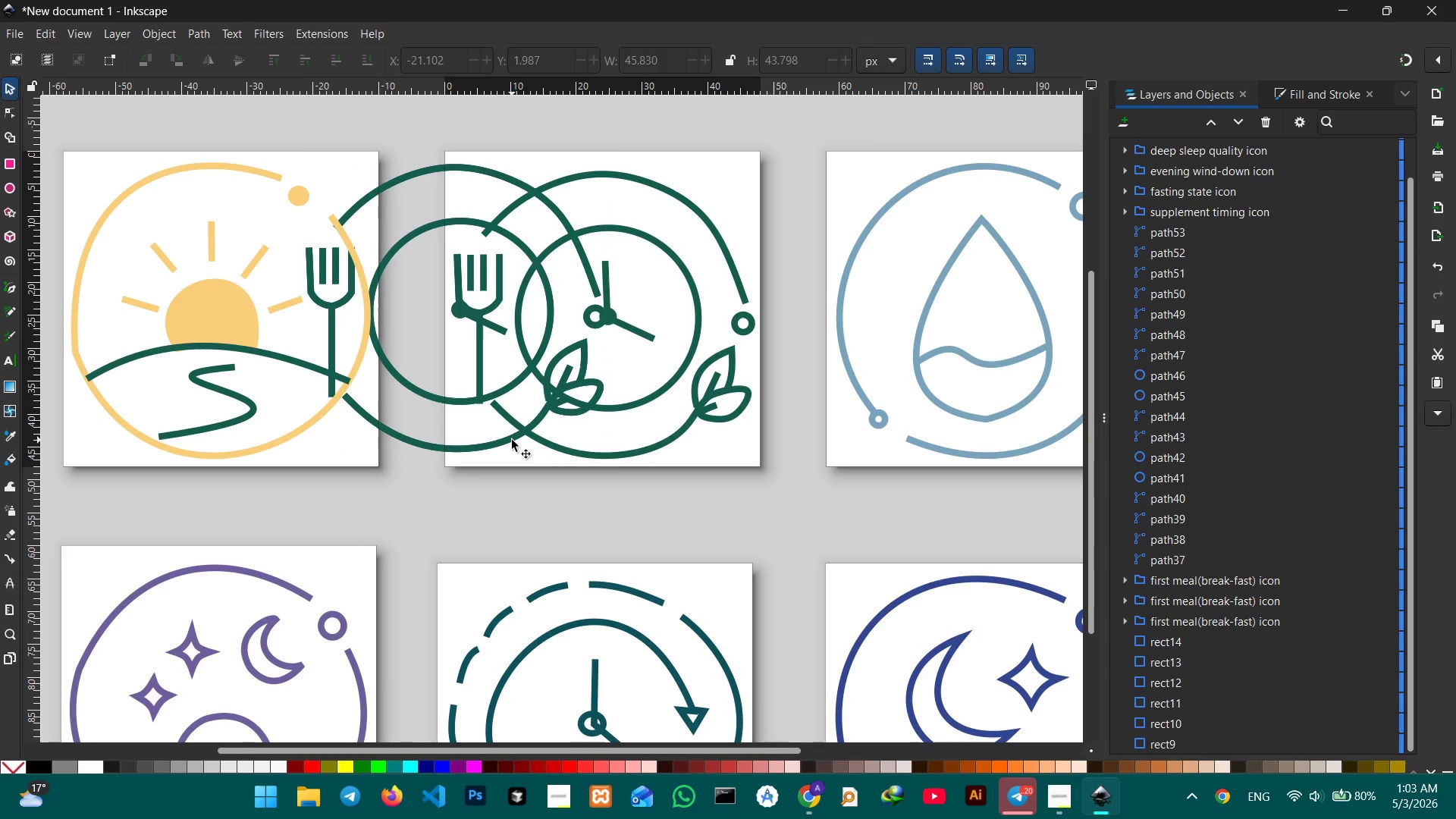 
key(Backspace)
 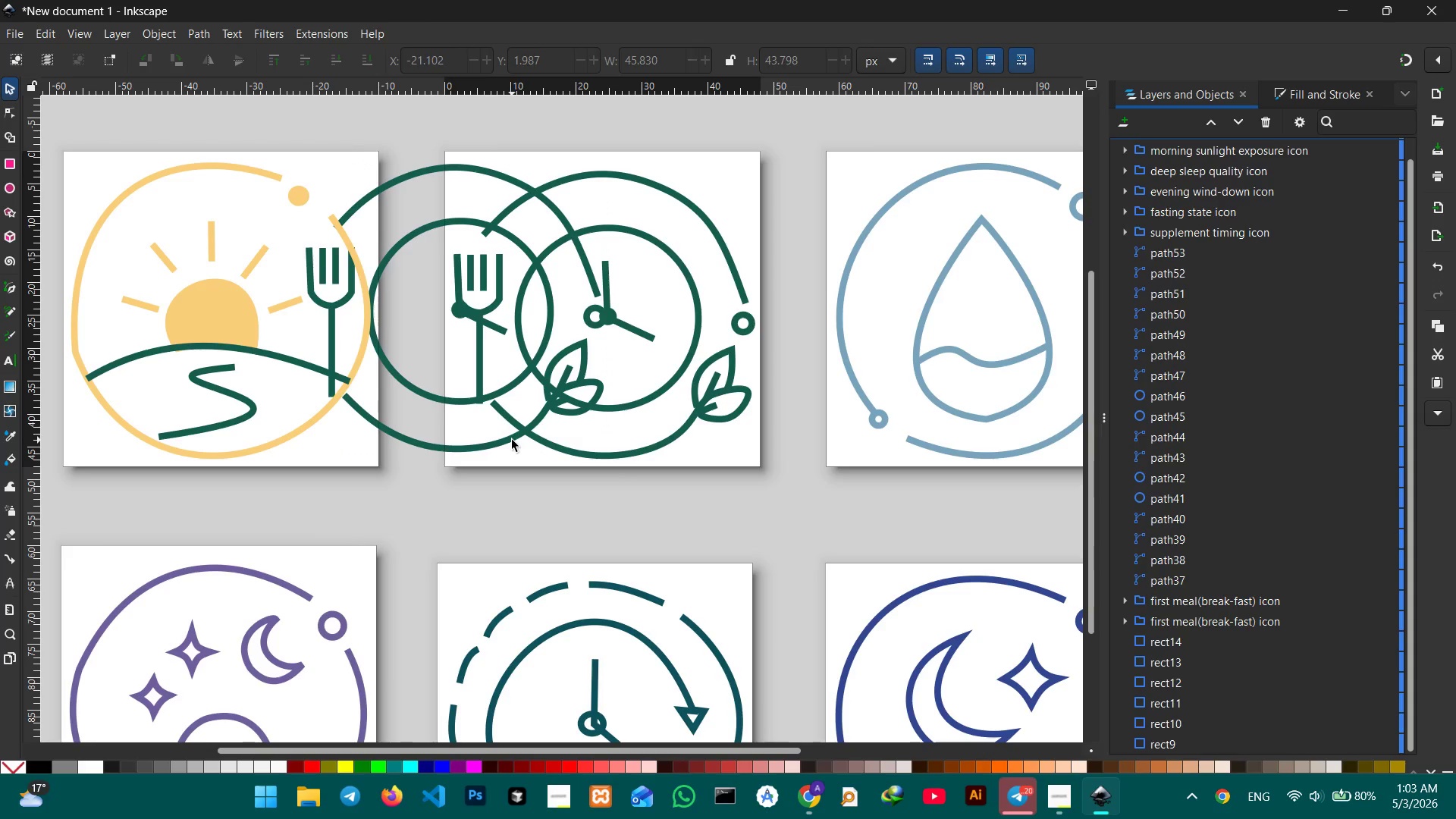 
left_click([512, 440])
 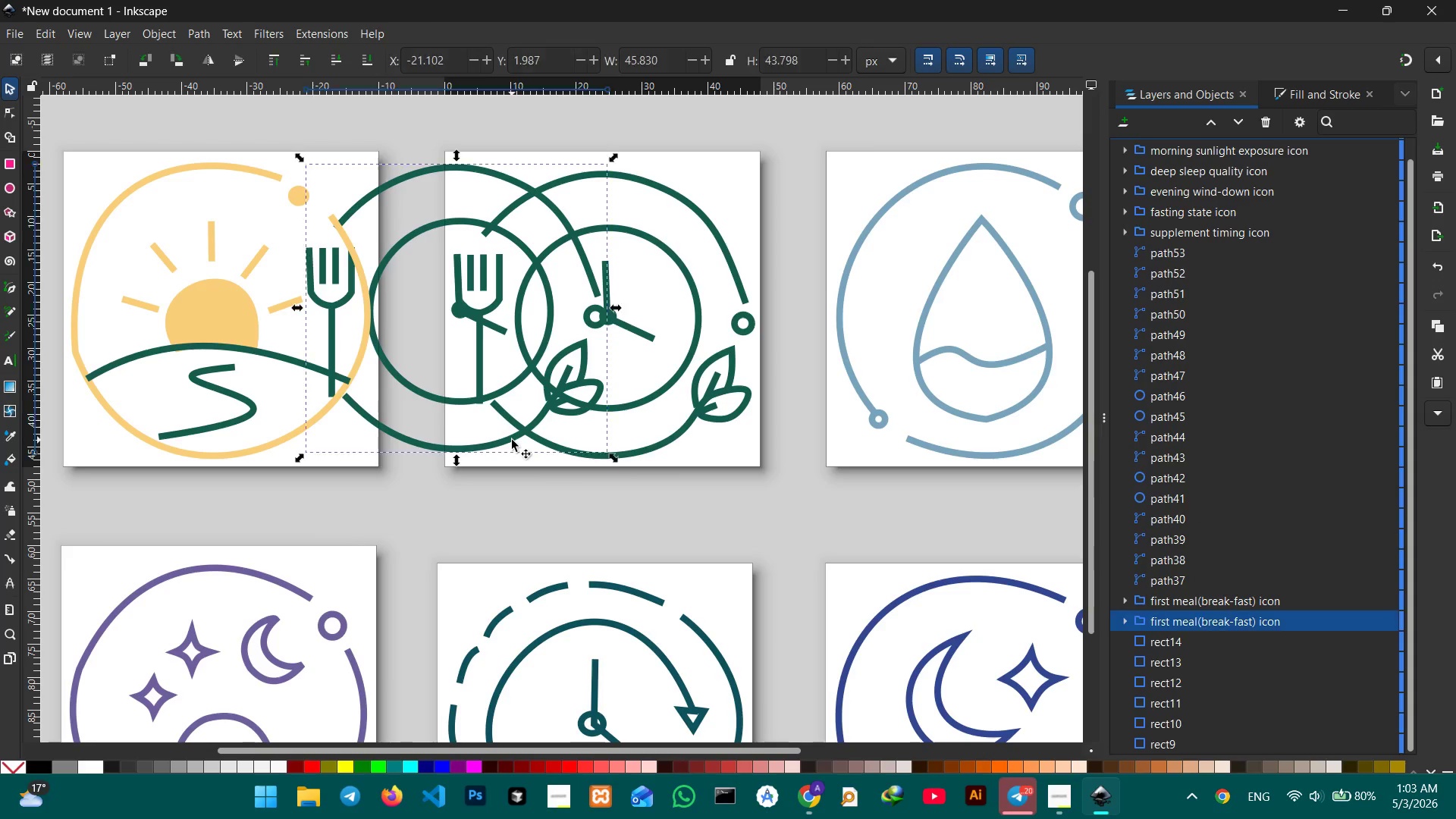 
key(Backspace)
 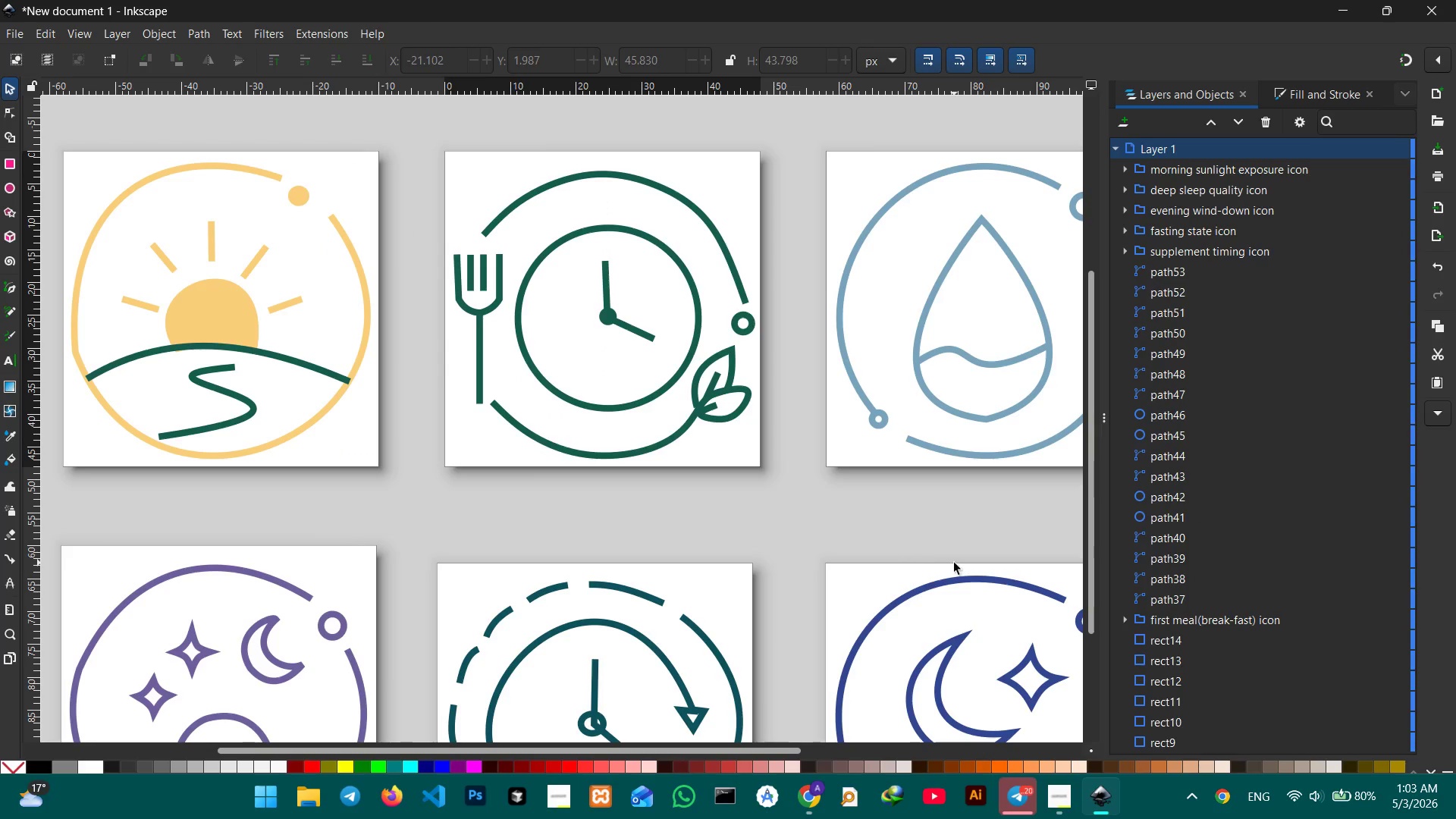 
hold_key(key=Space, duration=1.17)
 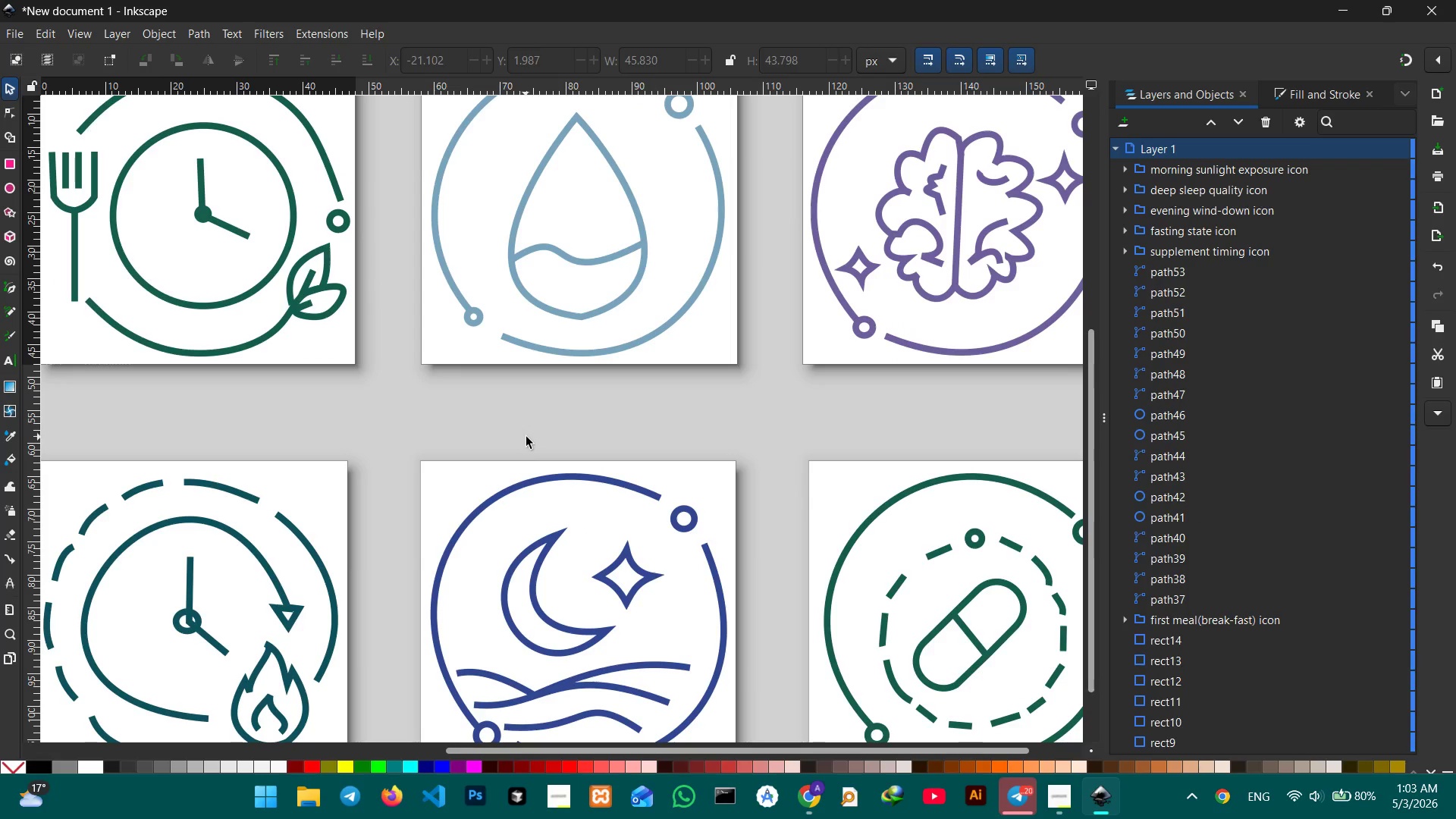 
left_click_drag(start_coordinate=[932, 538], to_coordinate=[493, 506])
 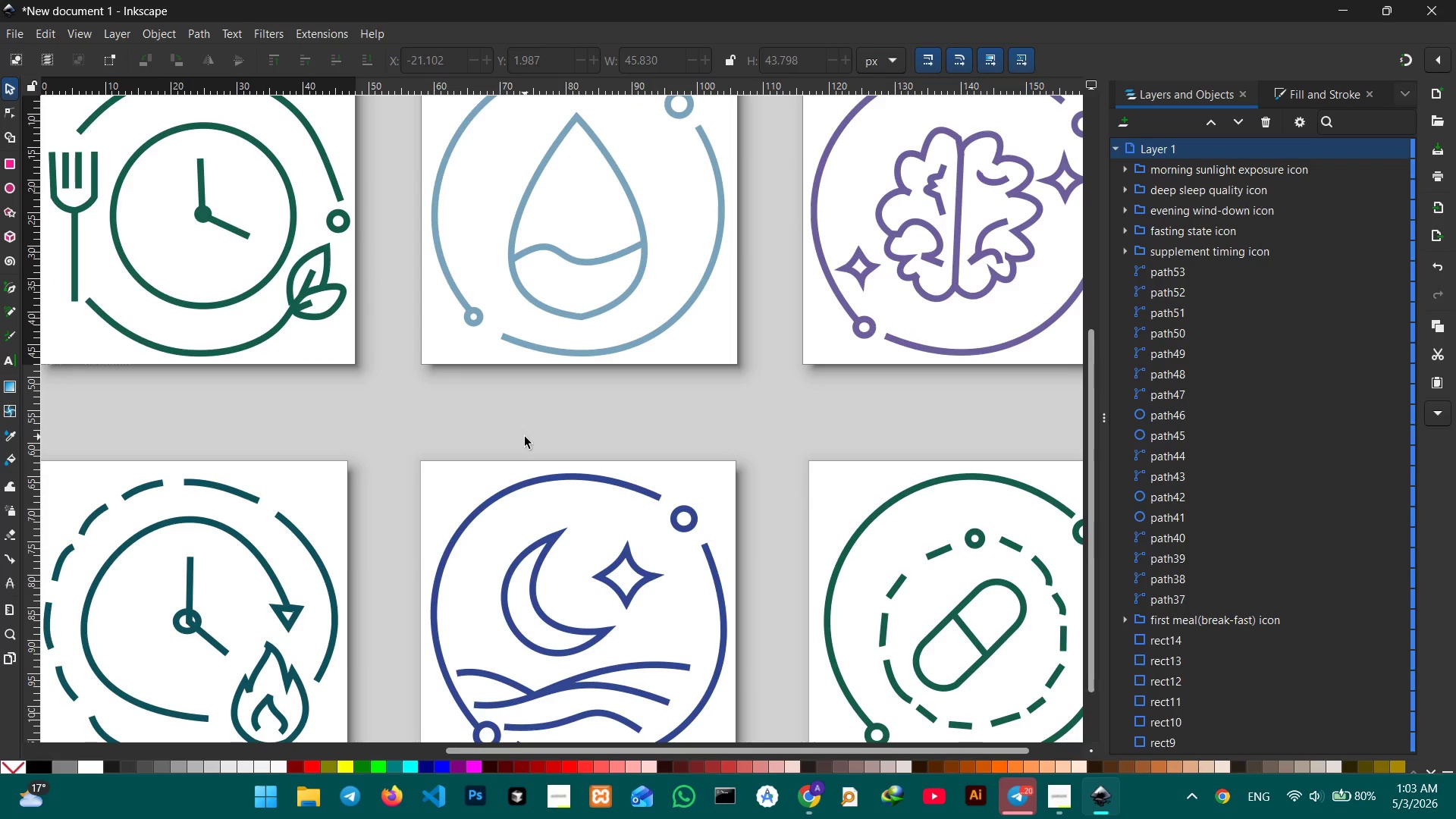 
hold_key(key=Space, duration=0.58)
 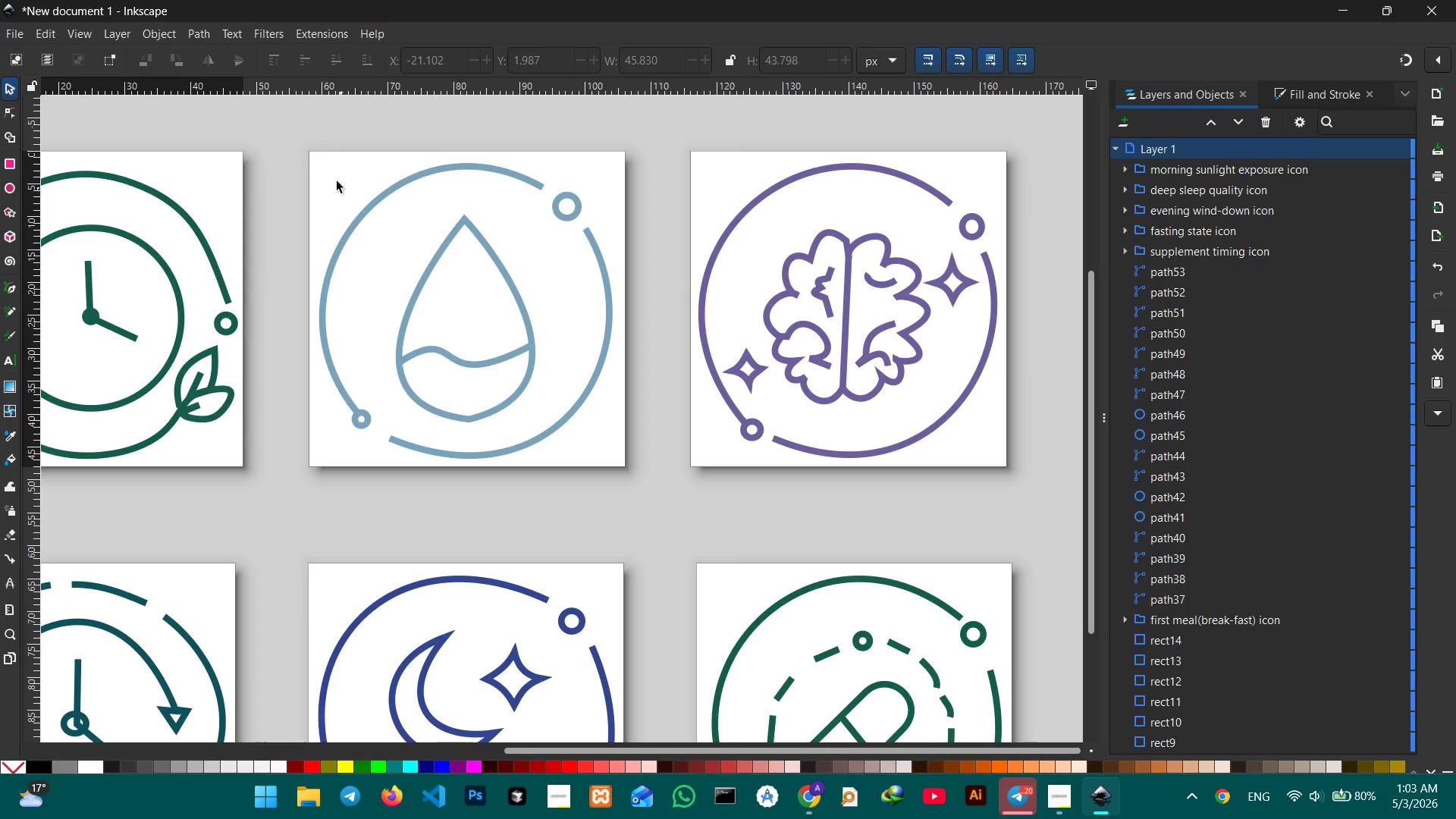 
left_click_drag(start_coordinate=[526, 437], to_coordinate=[414, 539])
 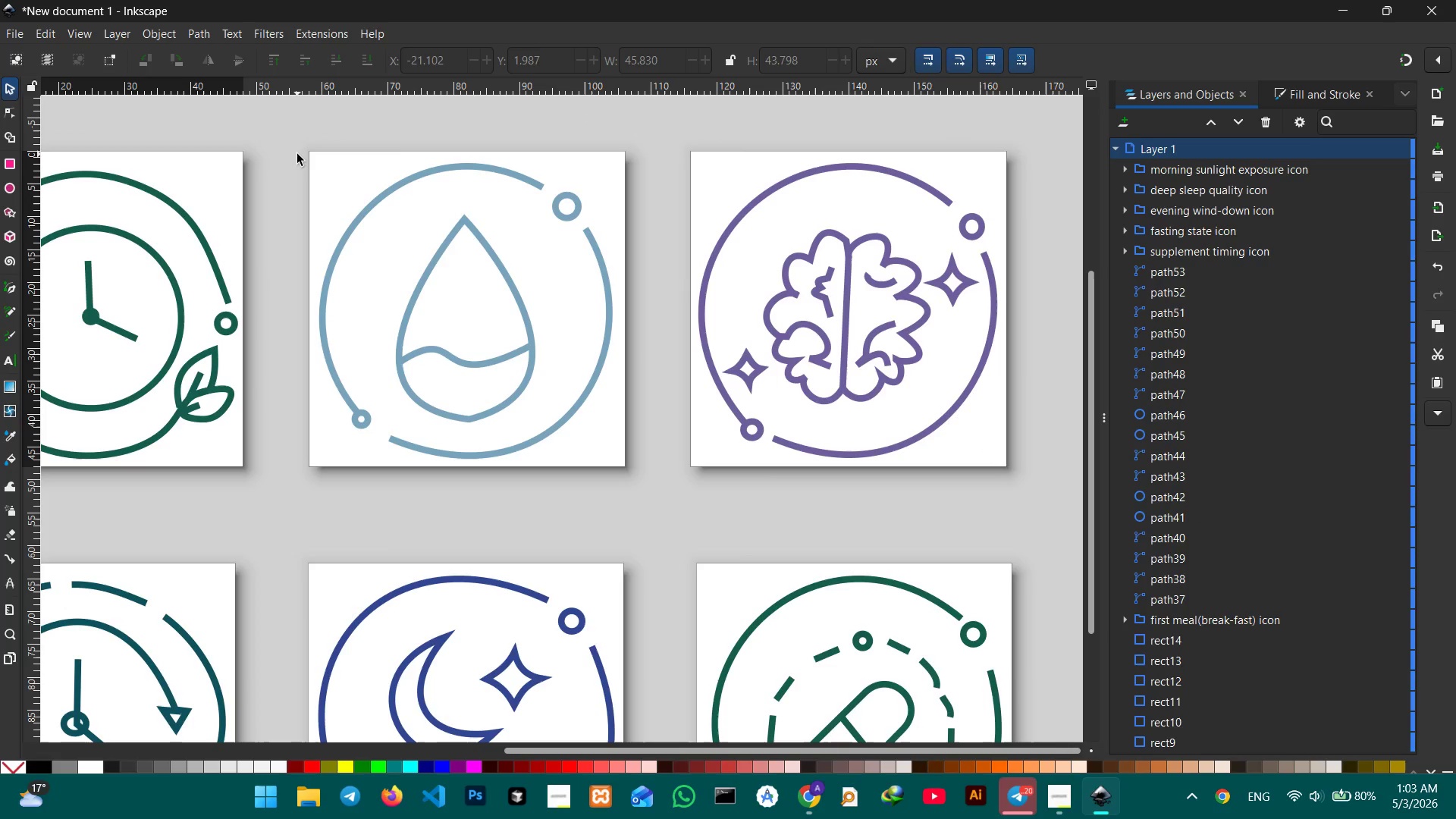 
left_click_drag(start_coordinate=[298, 127], to_coordinate=[631, 507])
 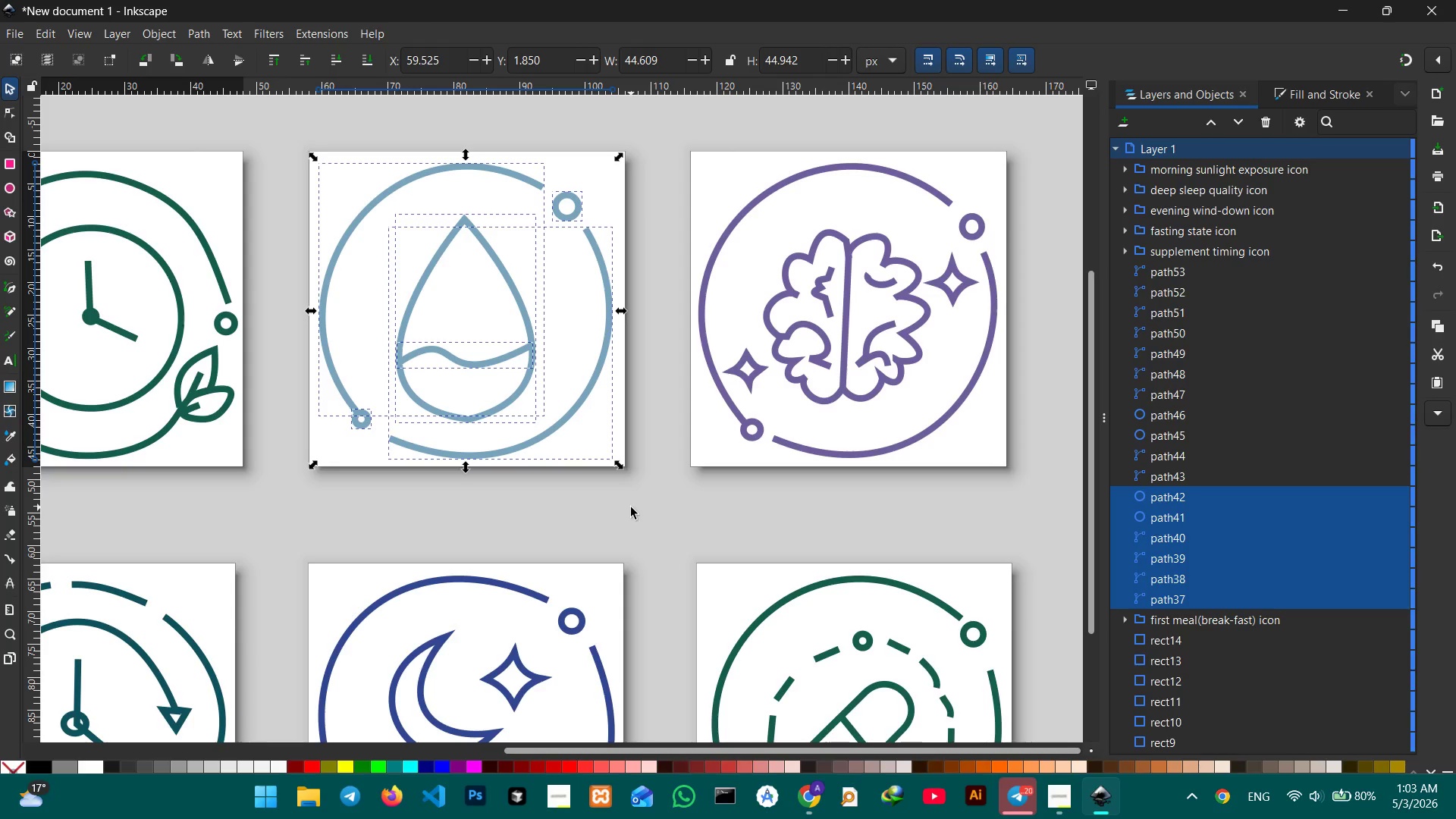 
key(Control+G)
 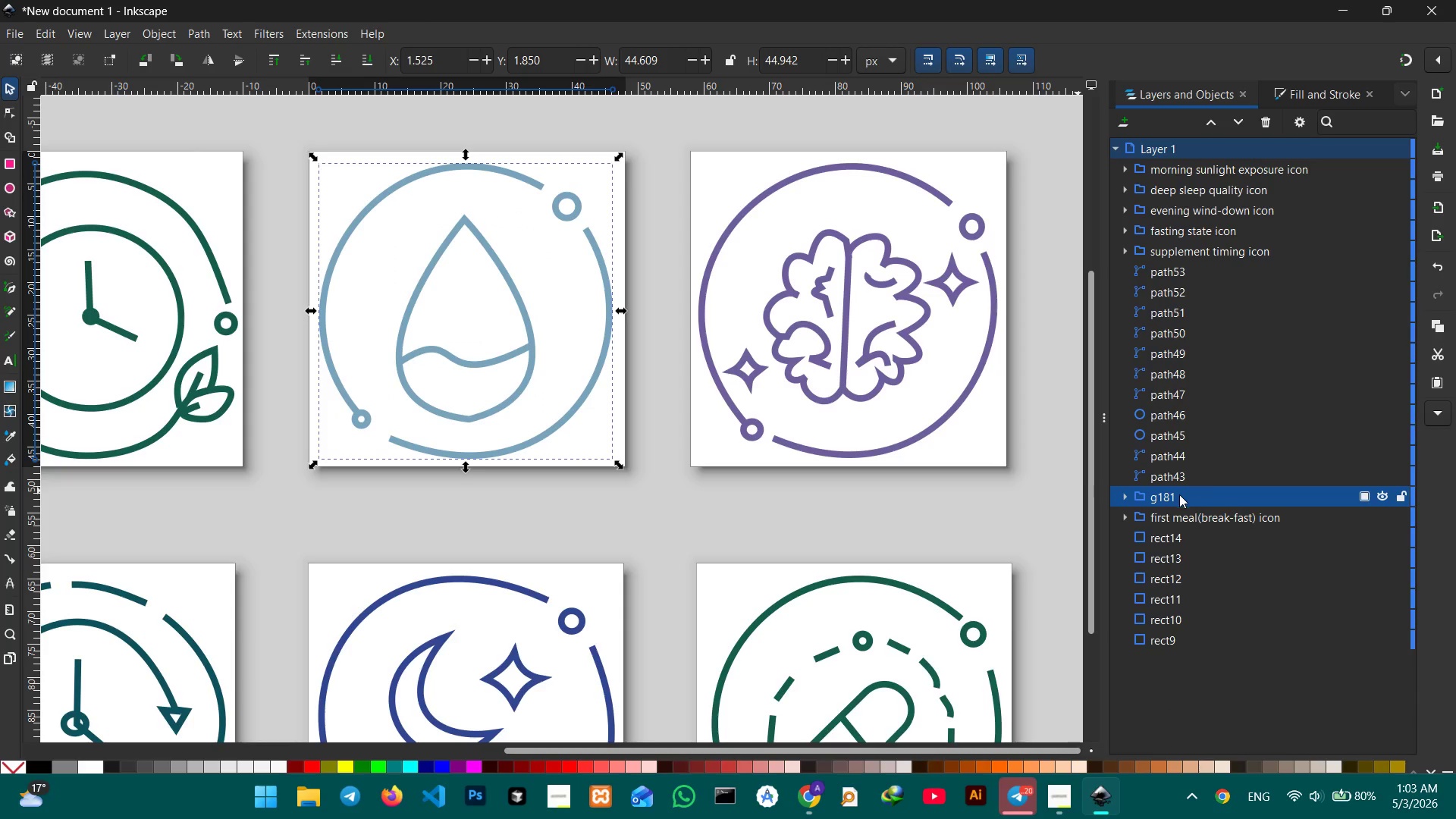 
double_click([1170, 494])
 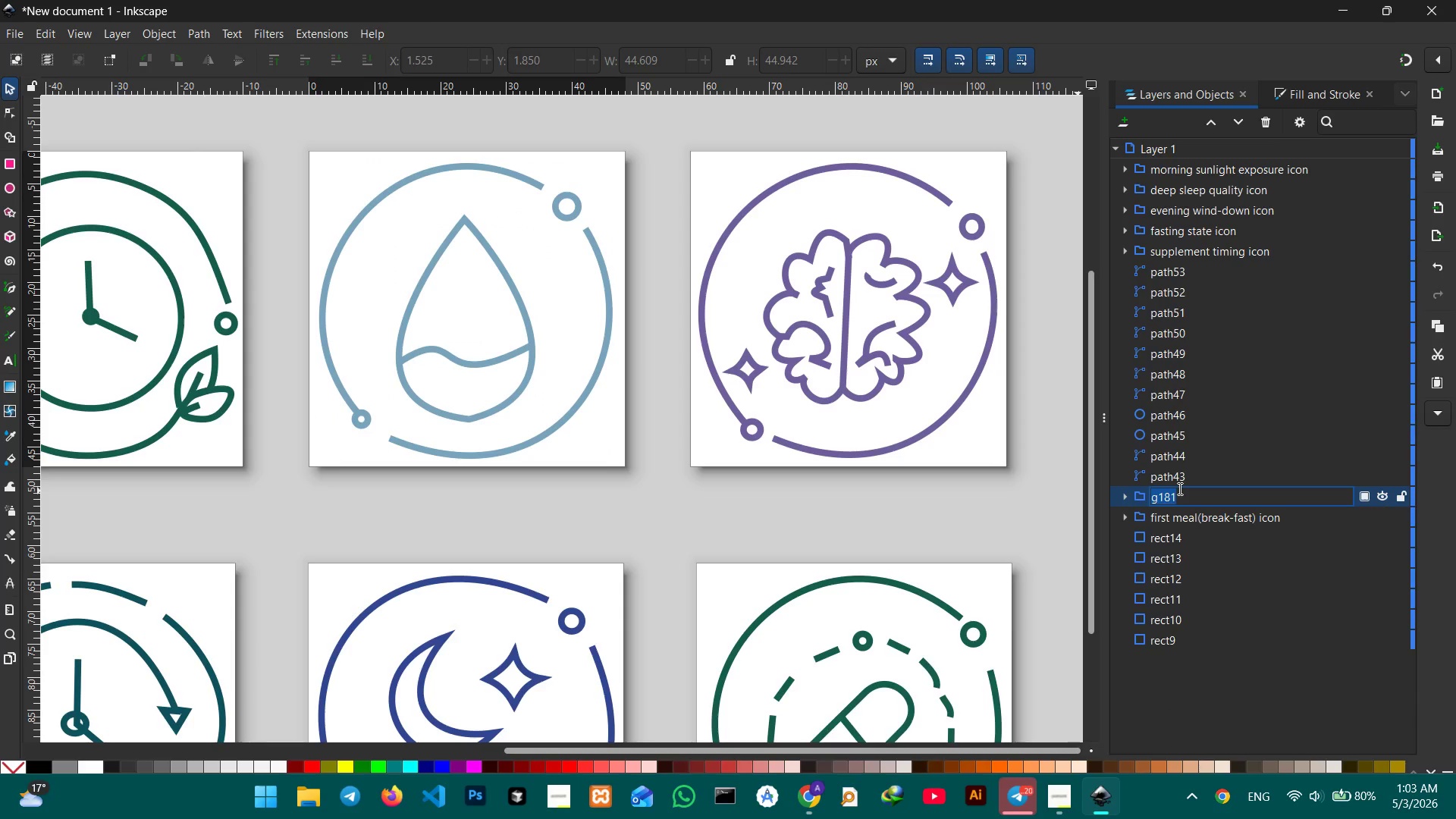 
type(hydration window icon)
 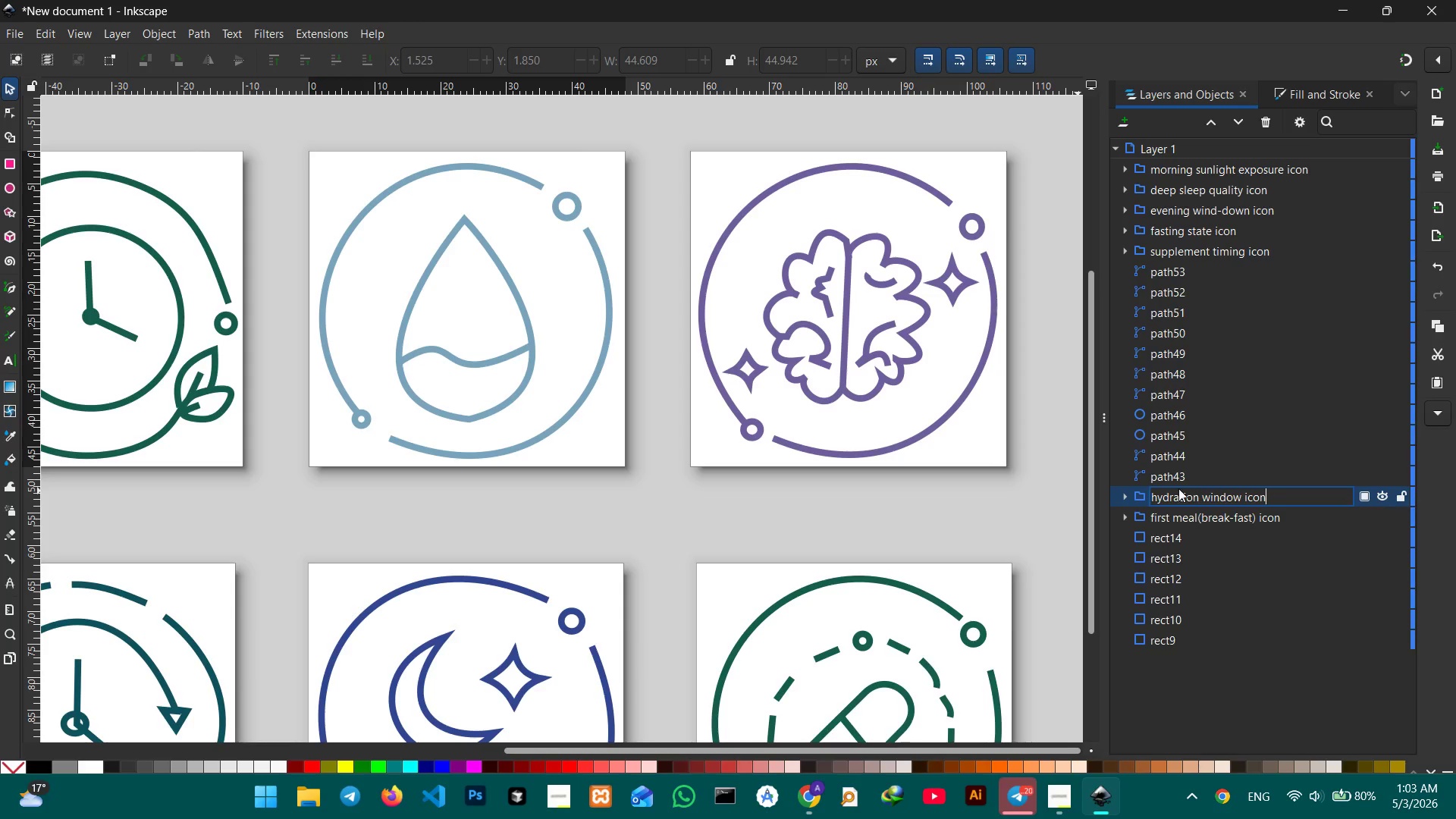 
key(Enter)
 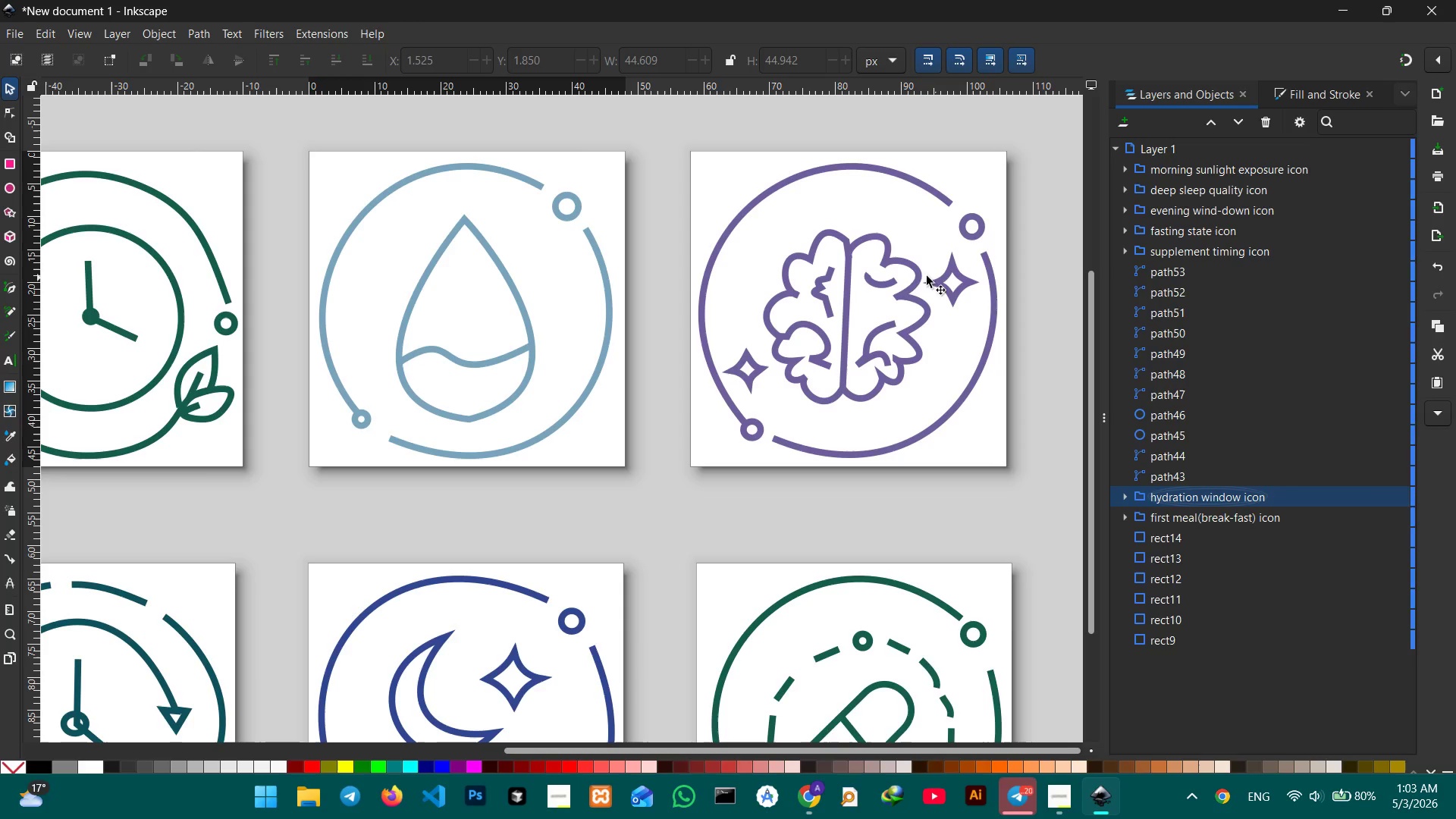 
hold_key(key=Space, duration=0.73)
 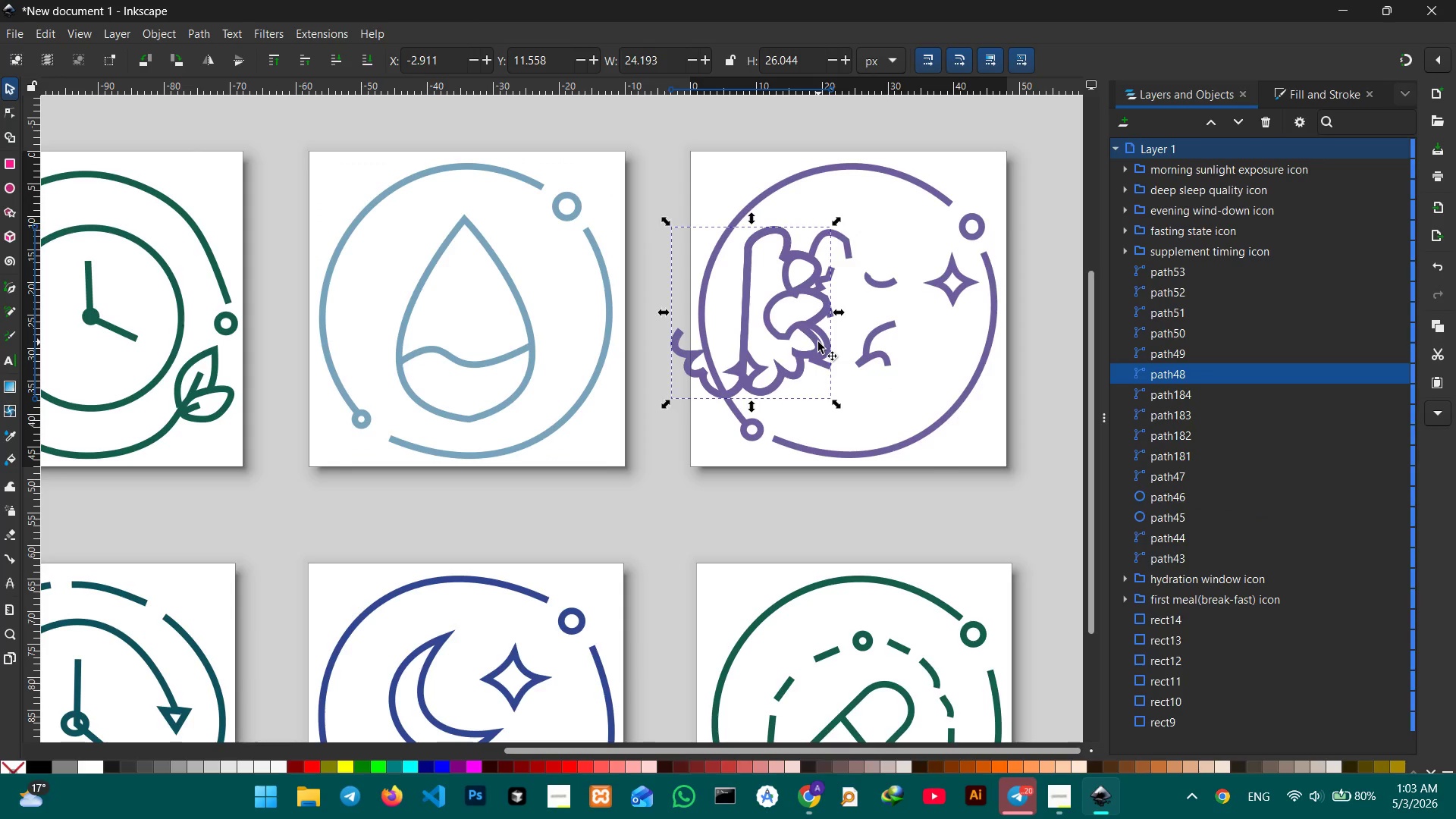 
left_click_drag(start_coordinate=[927, 358], to_coordinate=[809, 347])
 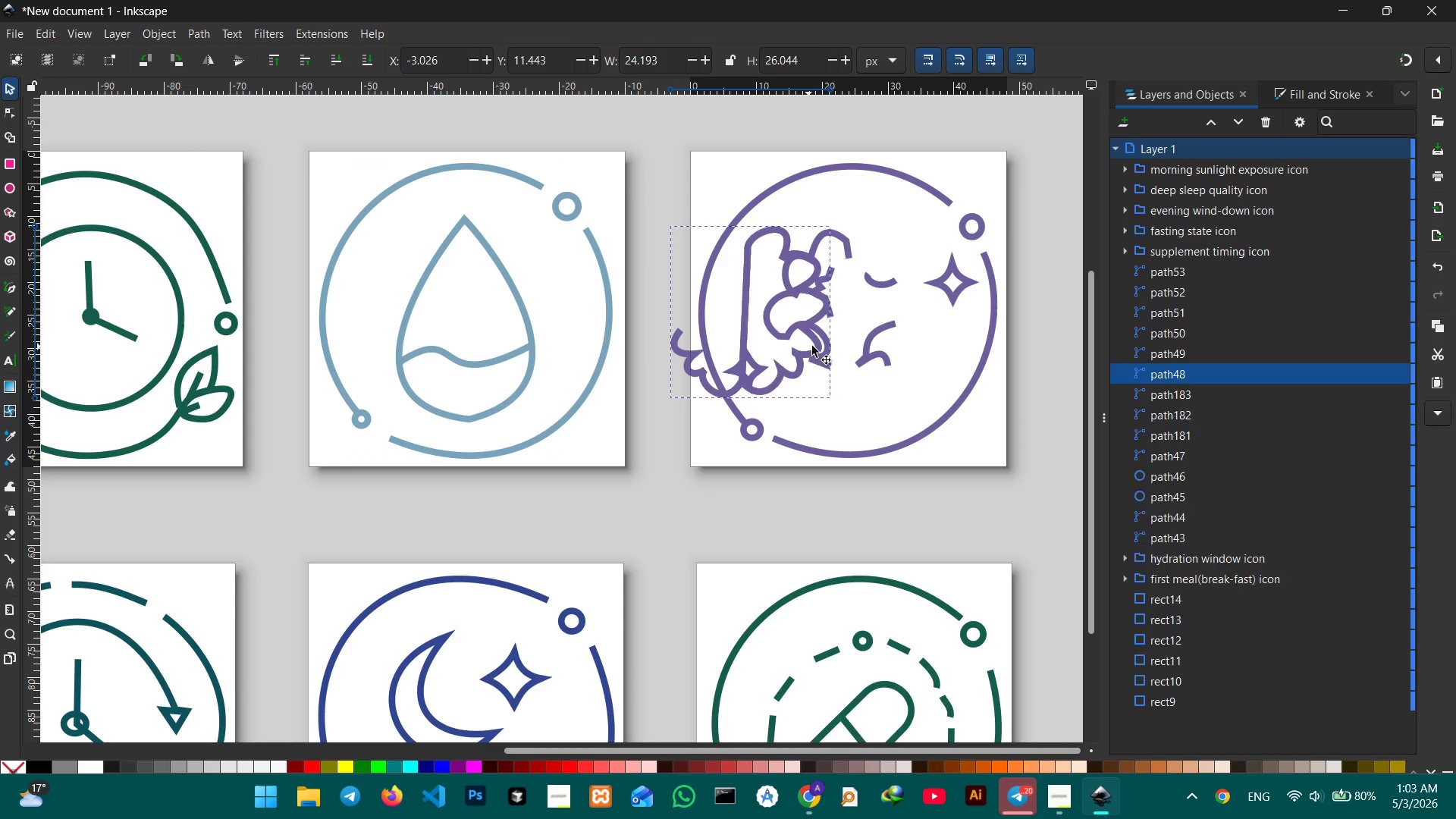 
hold_key(key=Space, duration=22.98)
 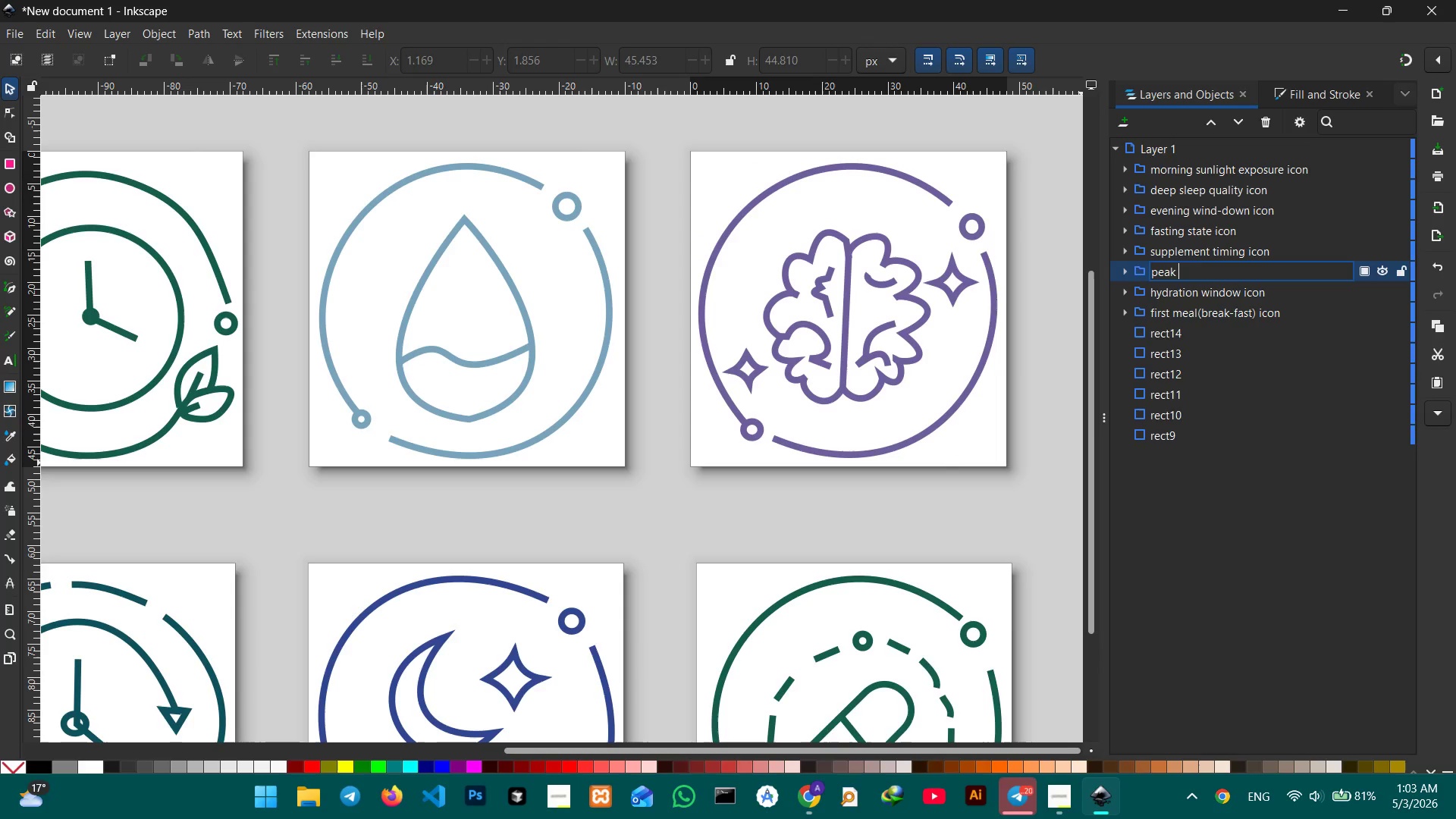 
key(Control+Z)
 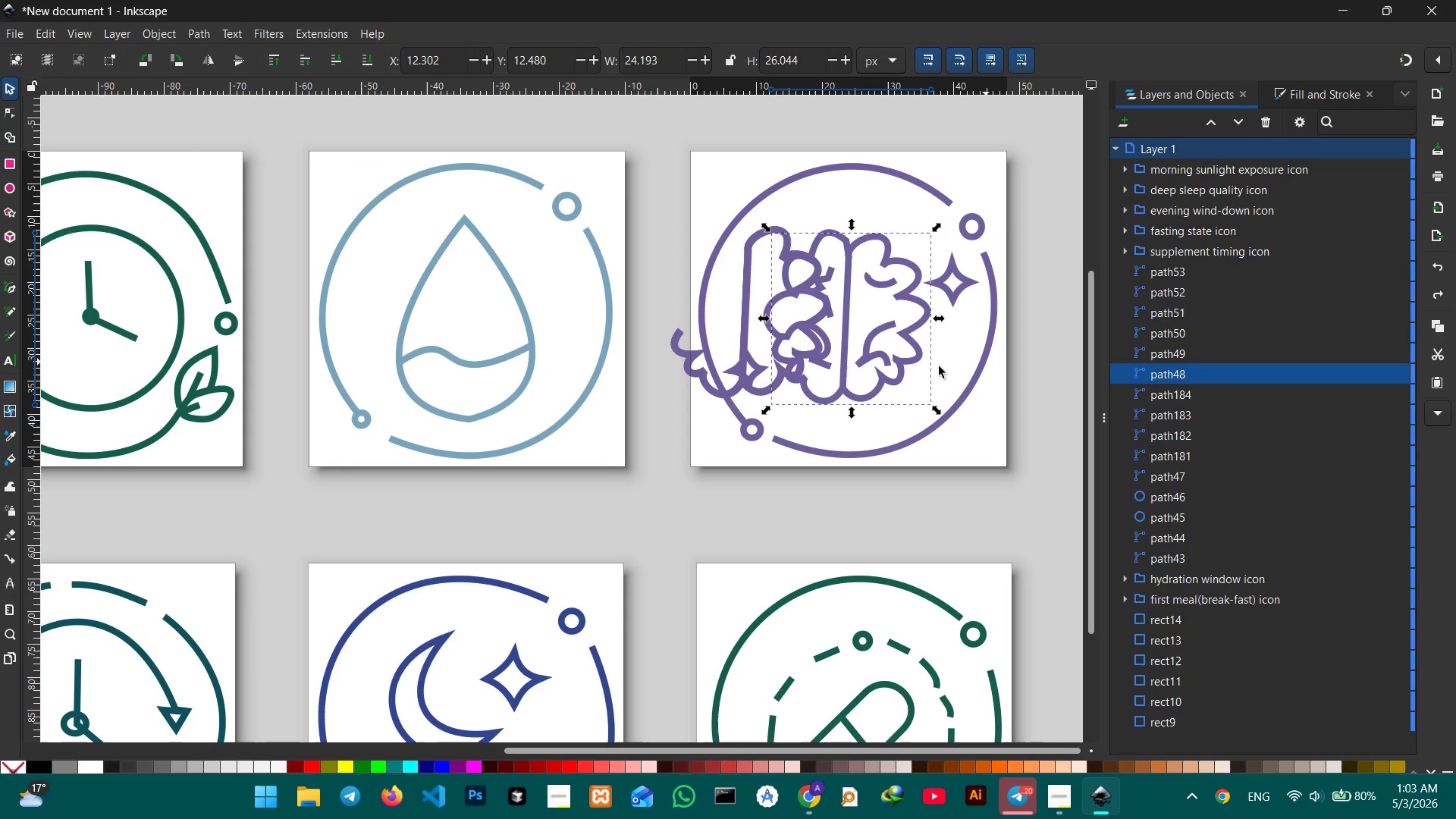 
left_click([733, 391])
 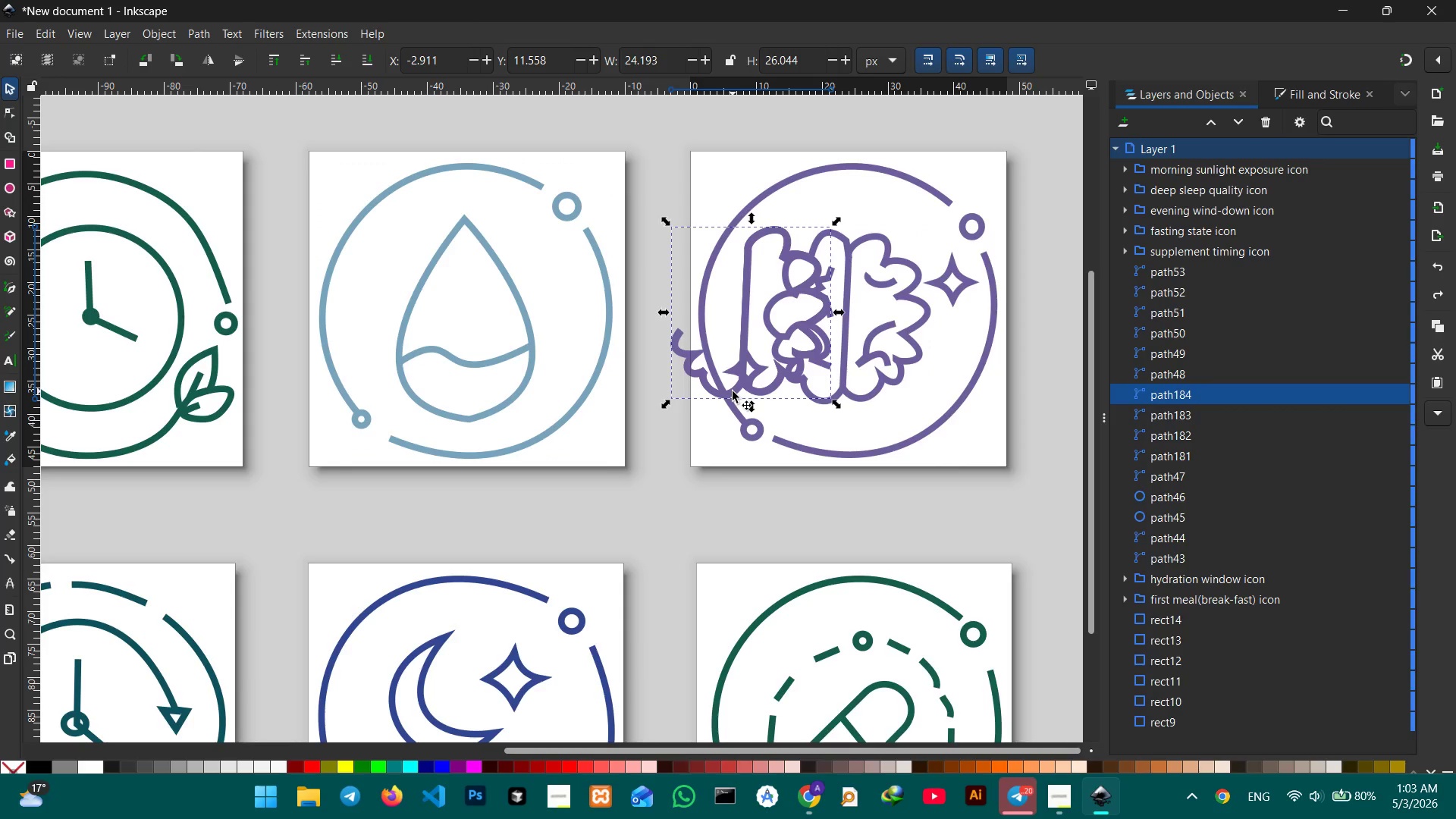 
key(Backspace)
 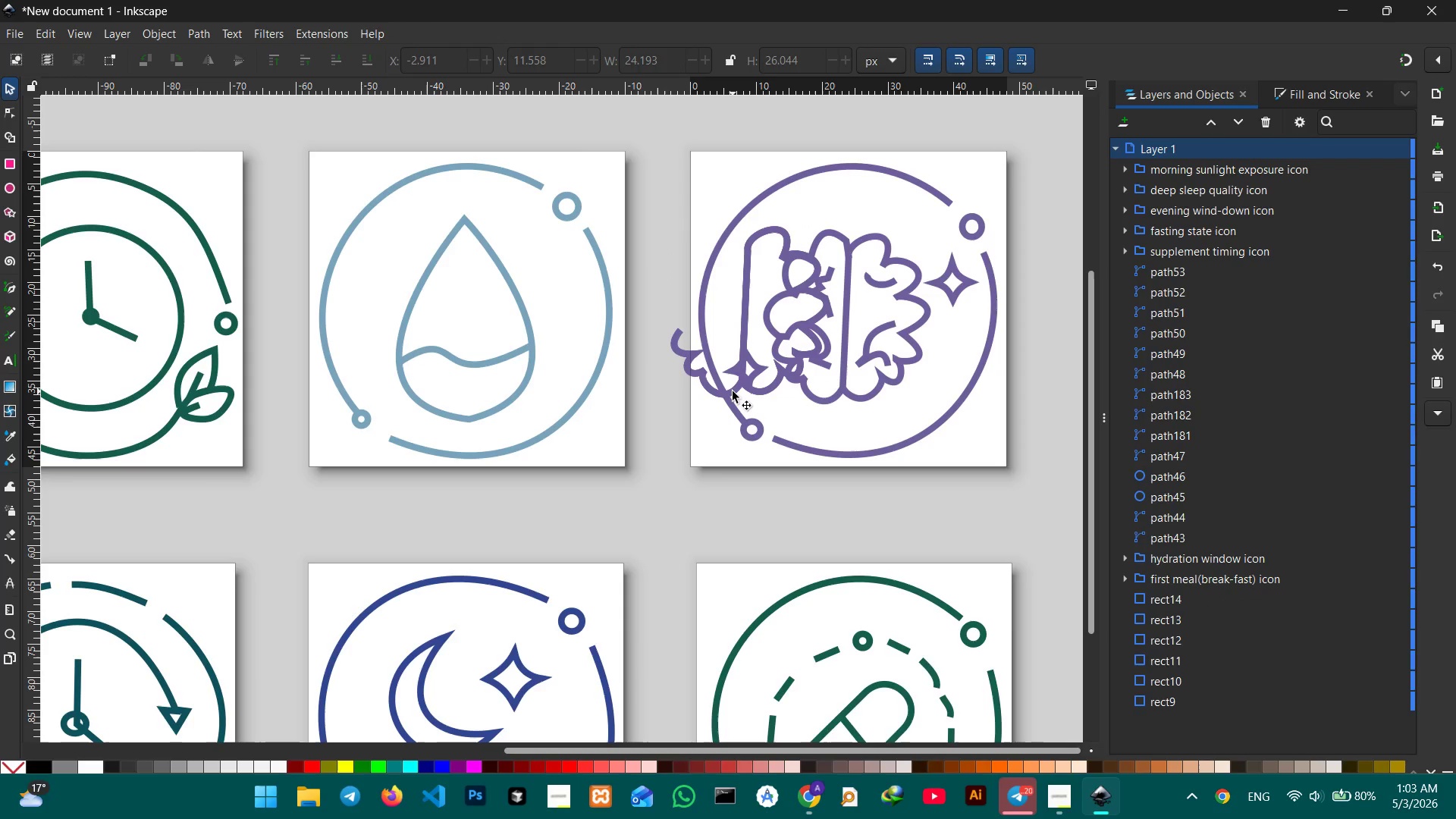 
left_click([733, 391])
 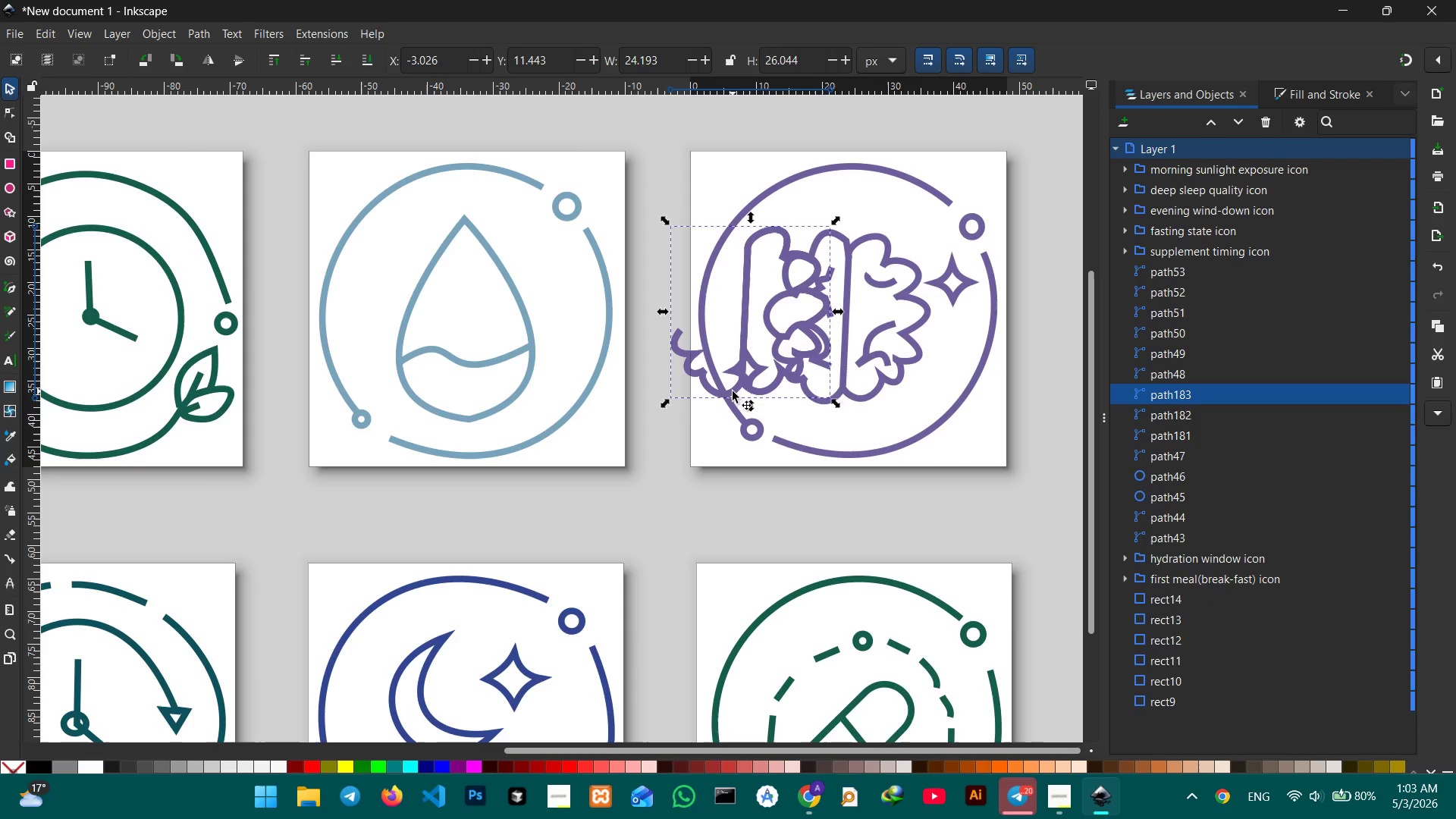 
key(Backspace)
 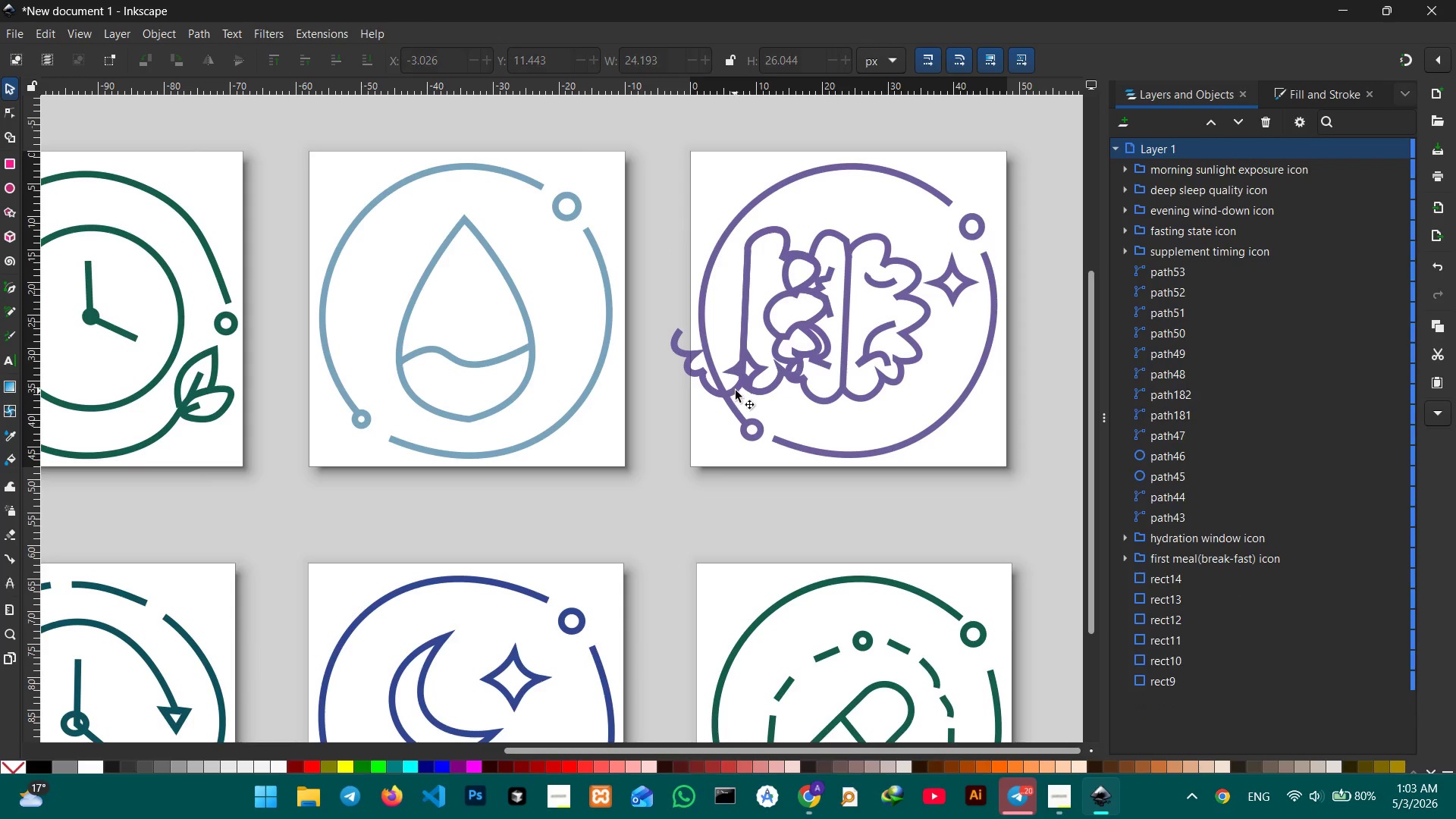 
left_click([736, 391])
 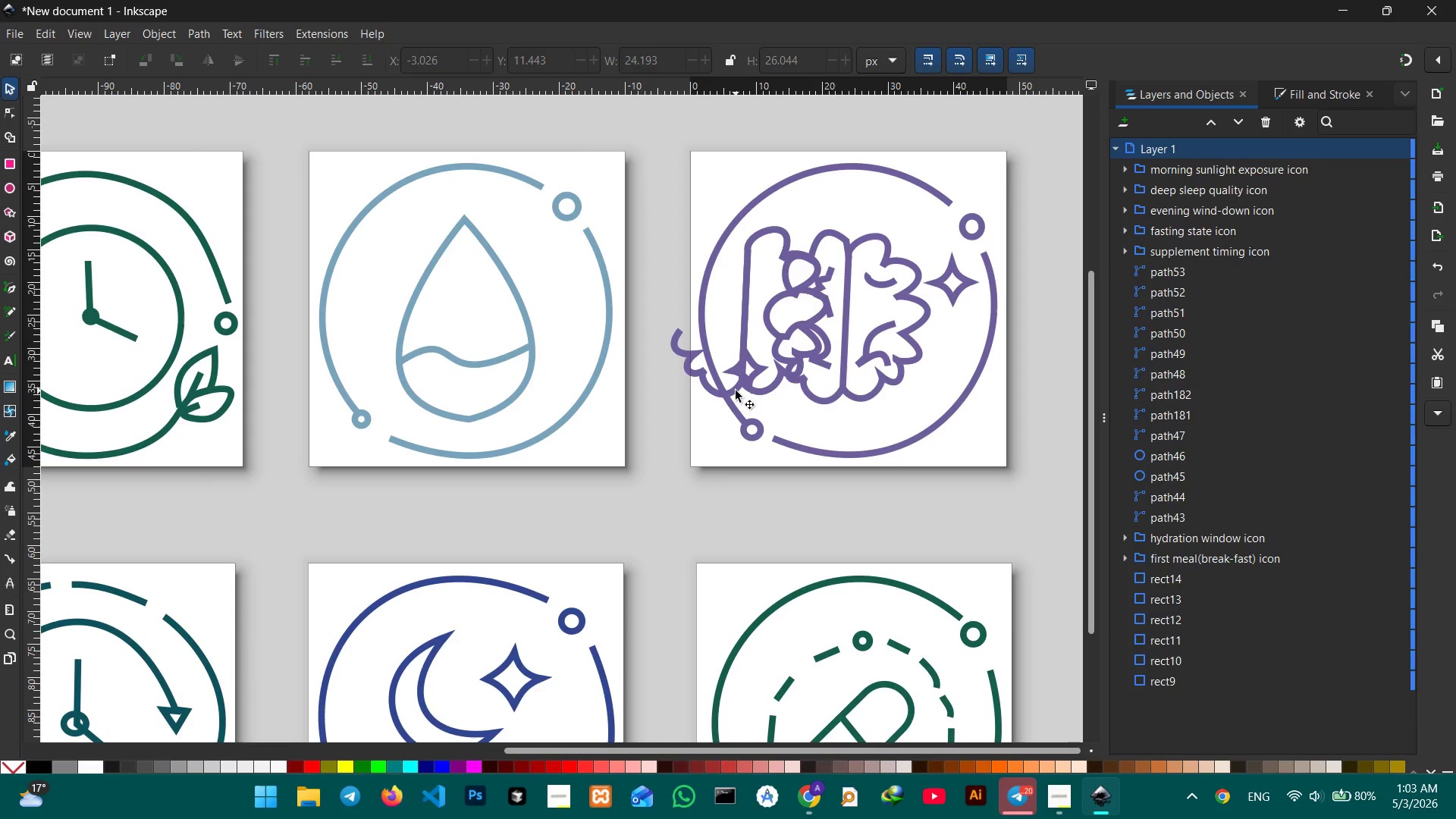 
key(Backspace)
 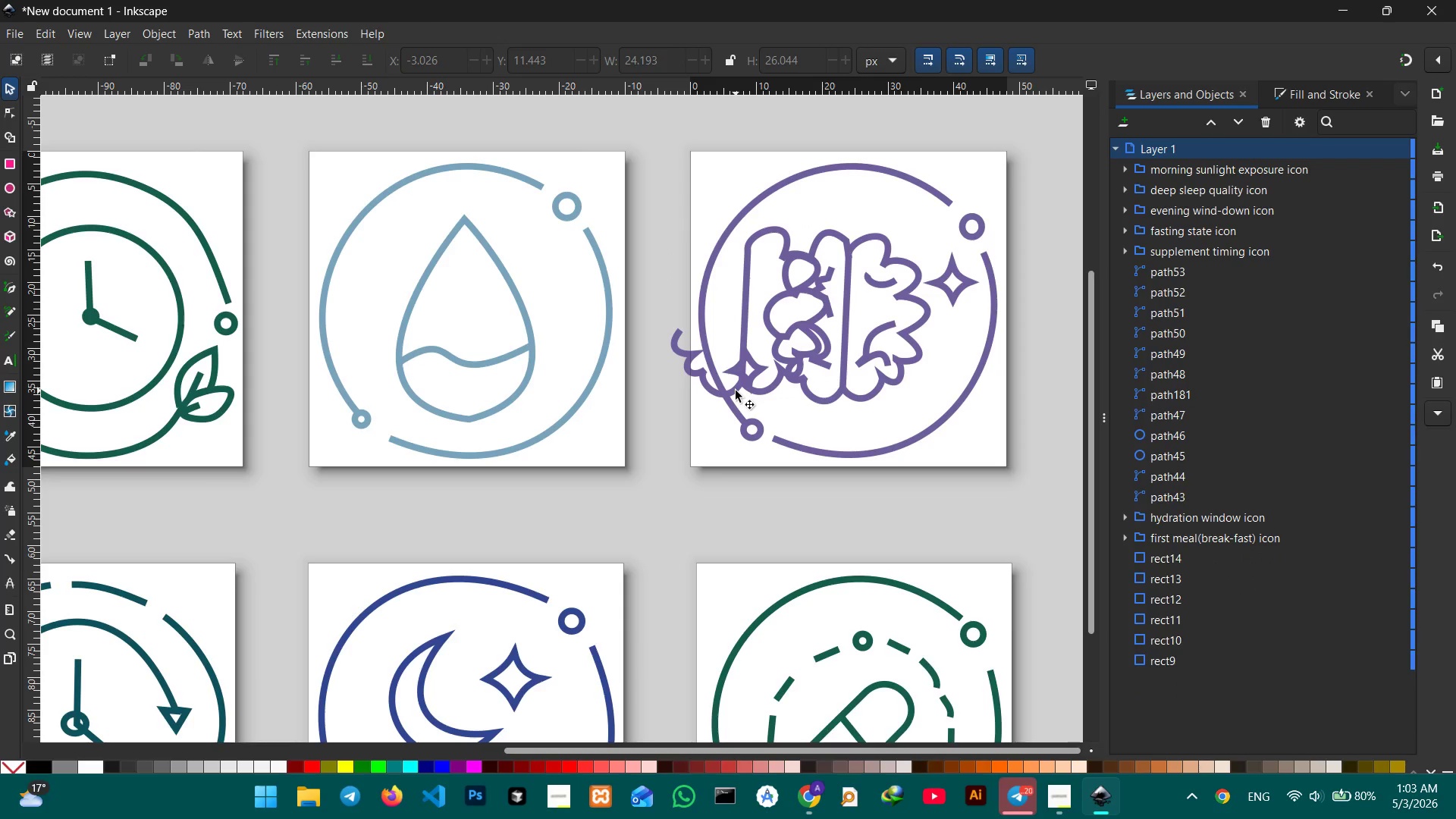 
double_click([736, 391])
 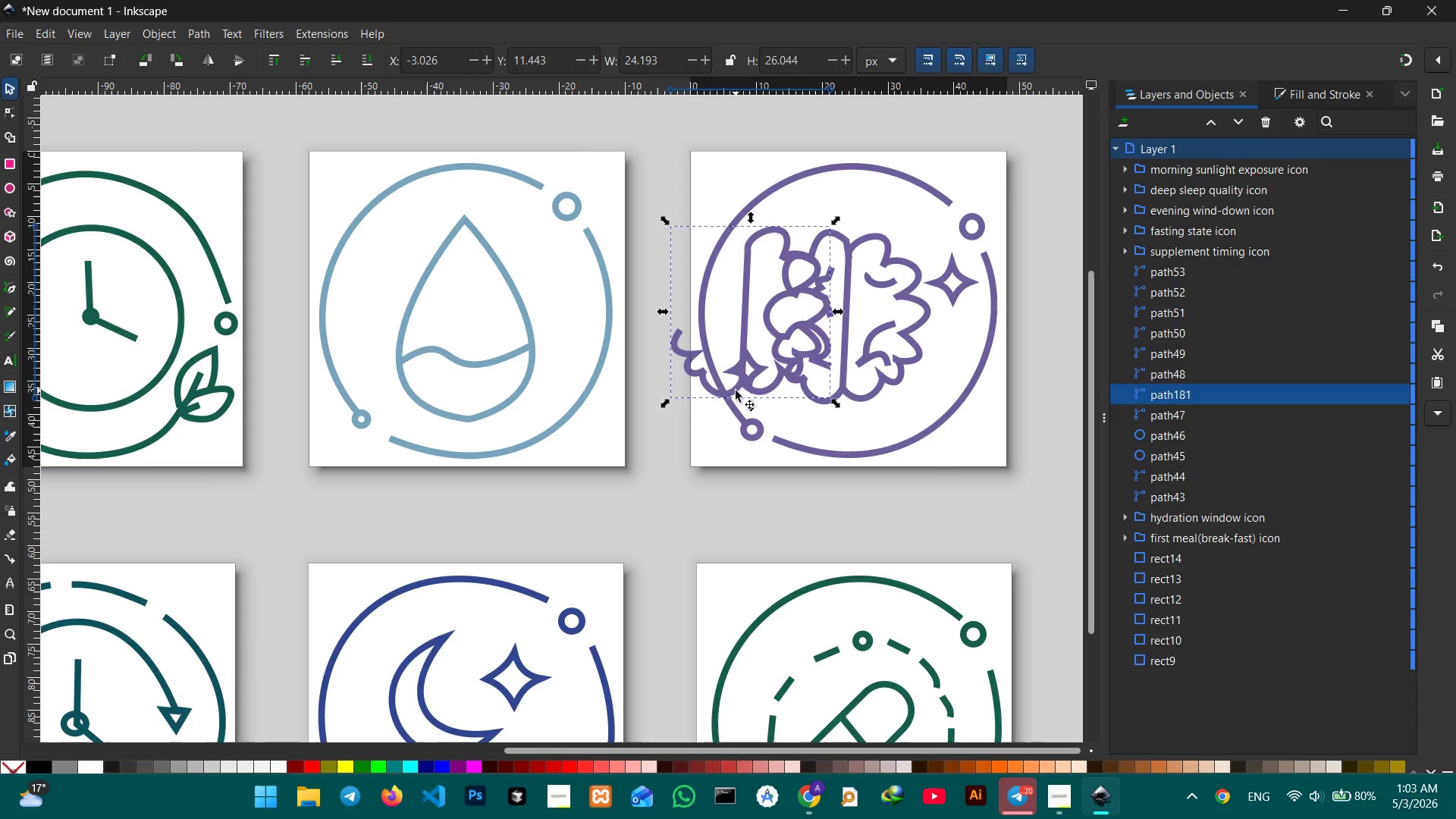 
key(Backspace)
 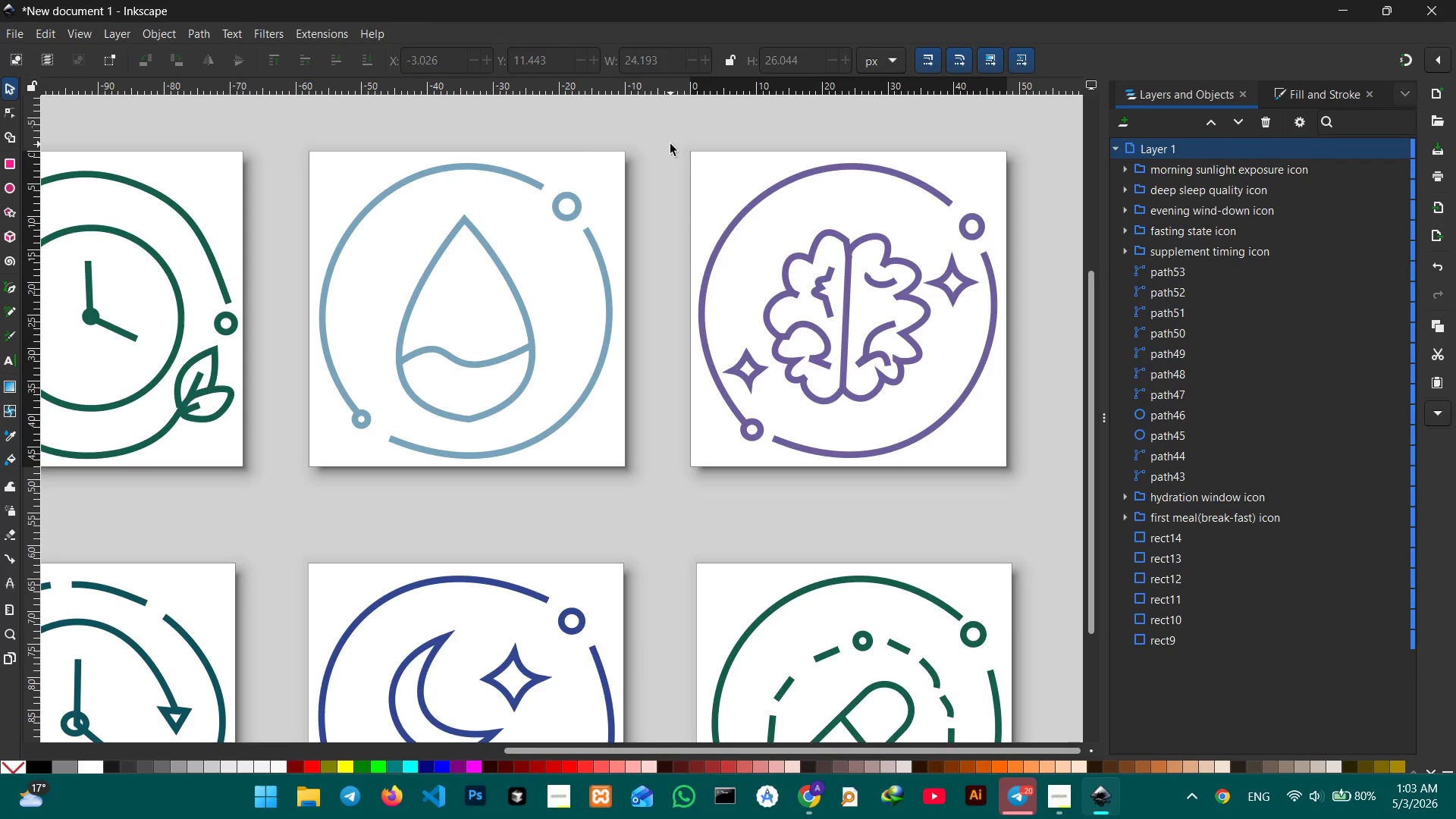 
left_click_drag(start_coordinate=[681, 138], to_coordinate=[1070, 538])
 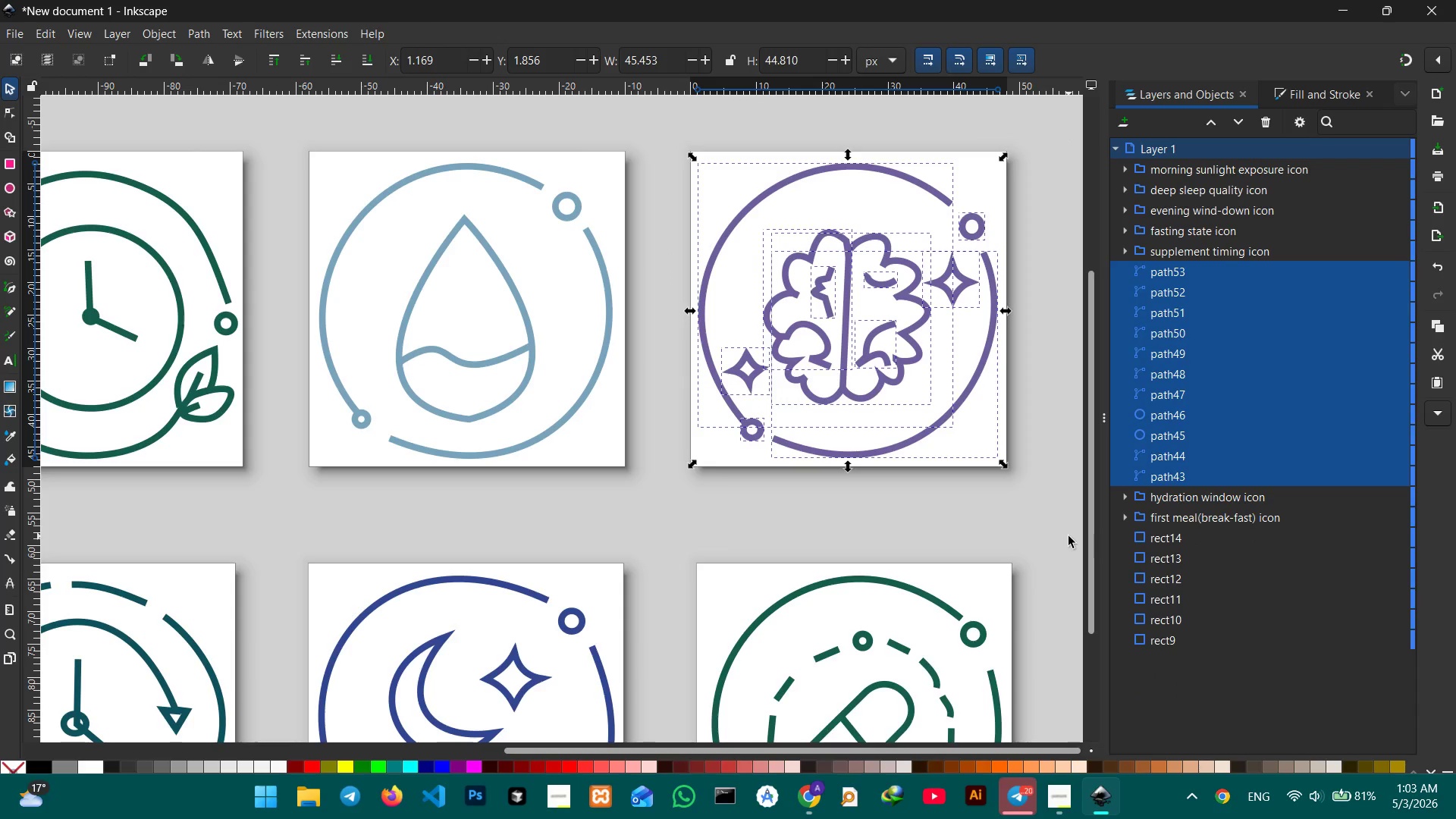 
hold_key(key=ControlLeft, duration=1.48)
 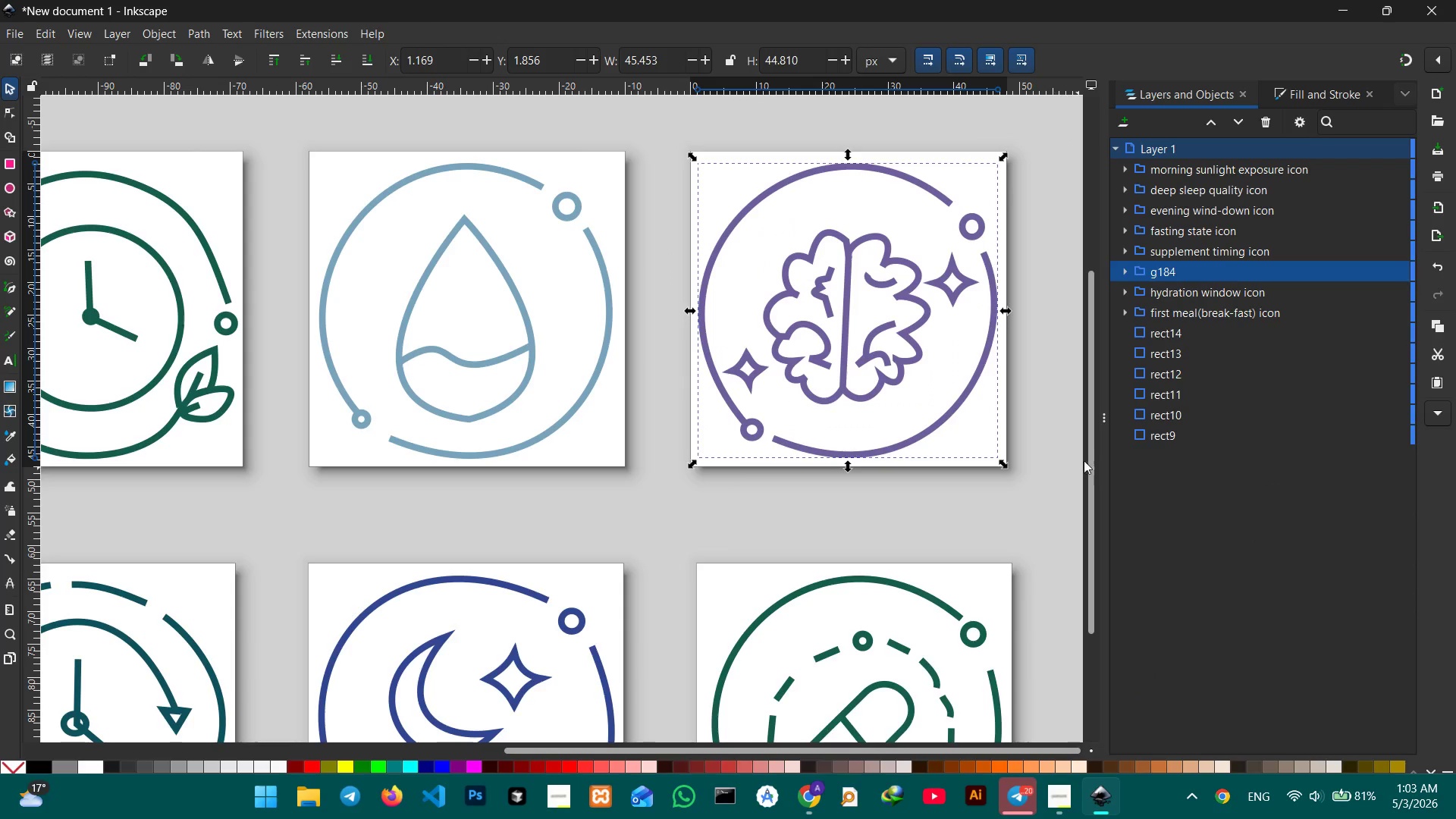 
hold_key(key=G, duration=0.31)
 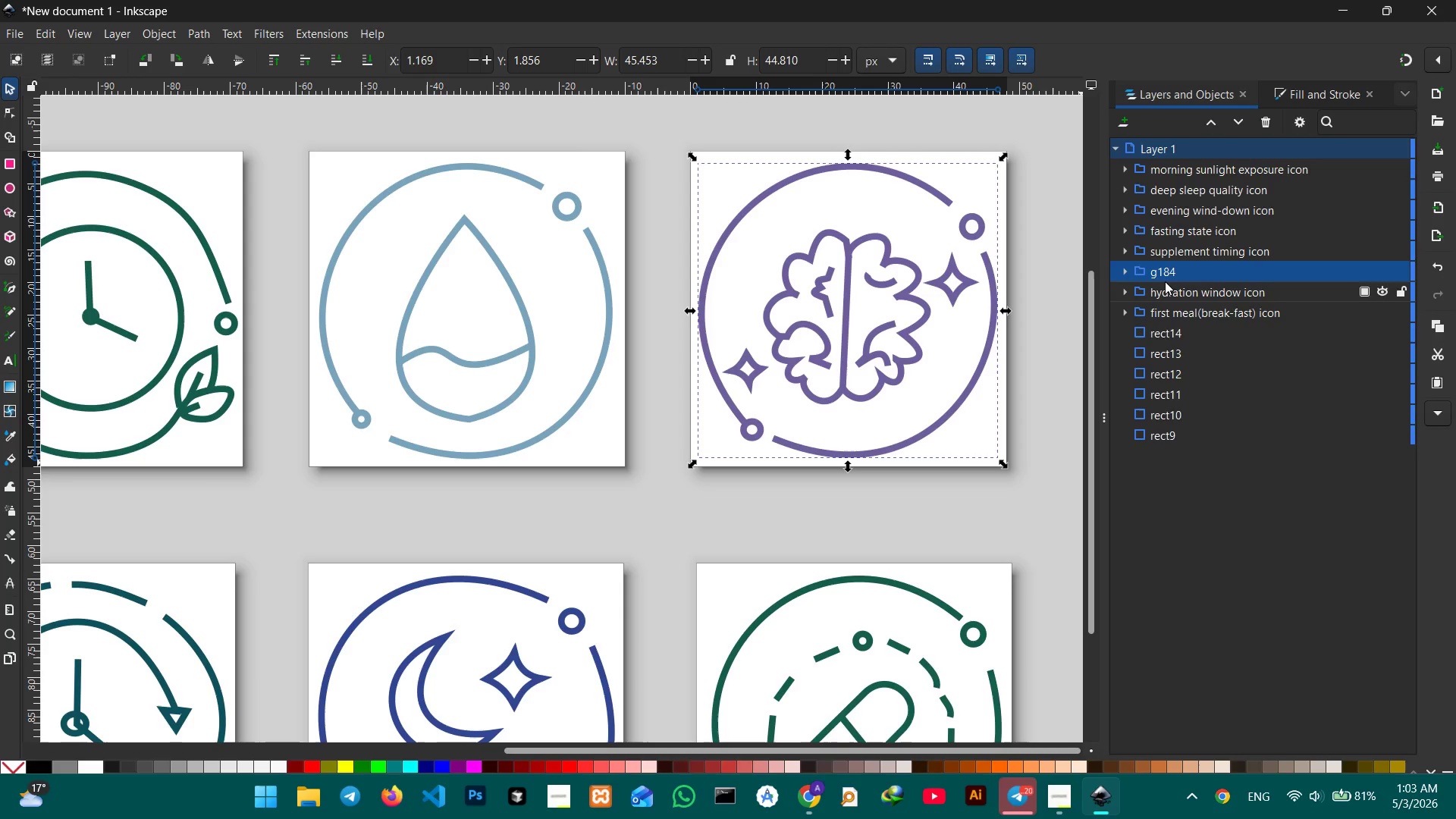 
left_click([1165, 276])
 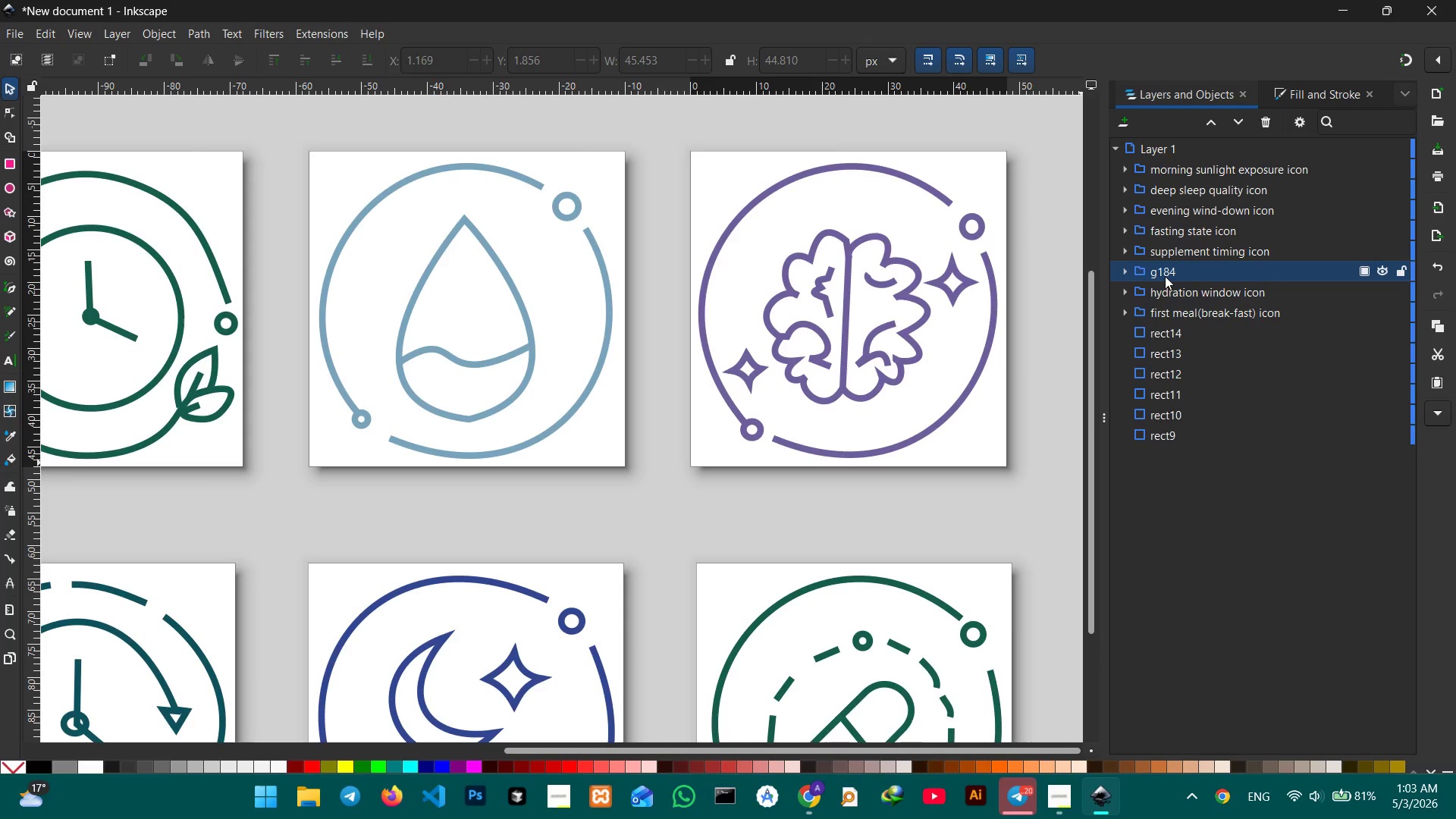 
double_click([1165, 275])
 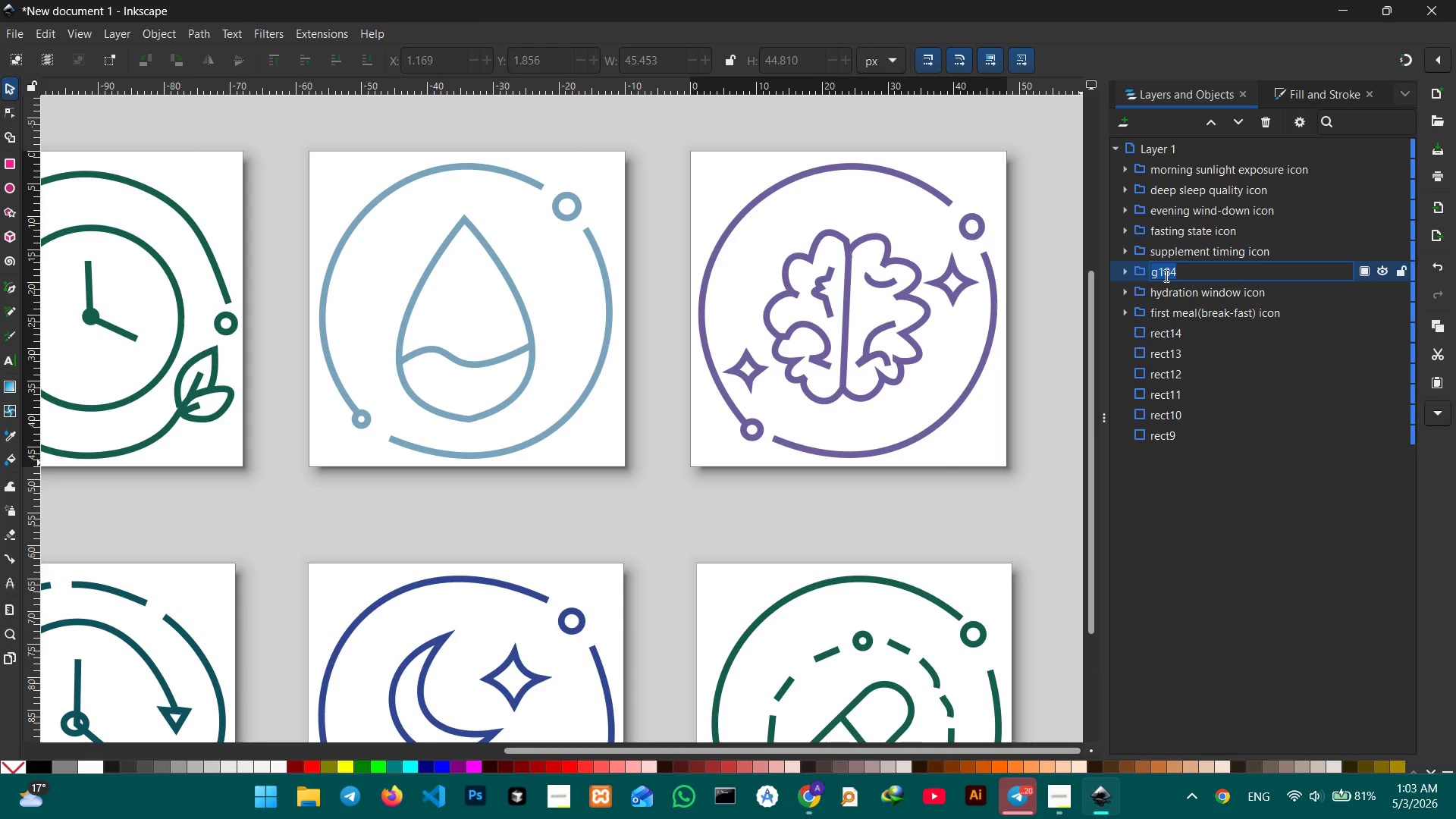 
triple_click([1165, 275])
 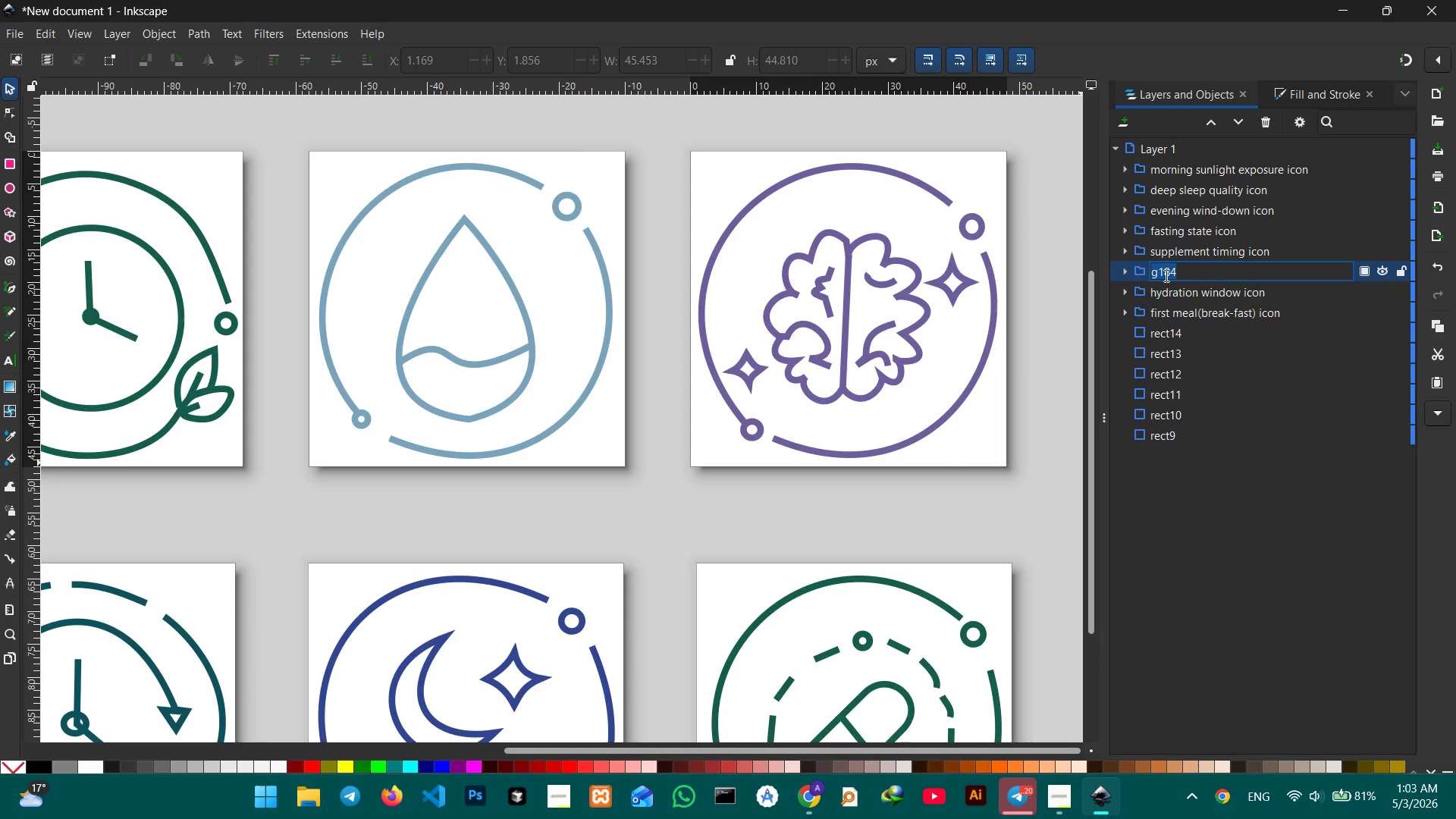 
triple_click([1165, 275])
 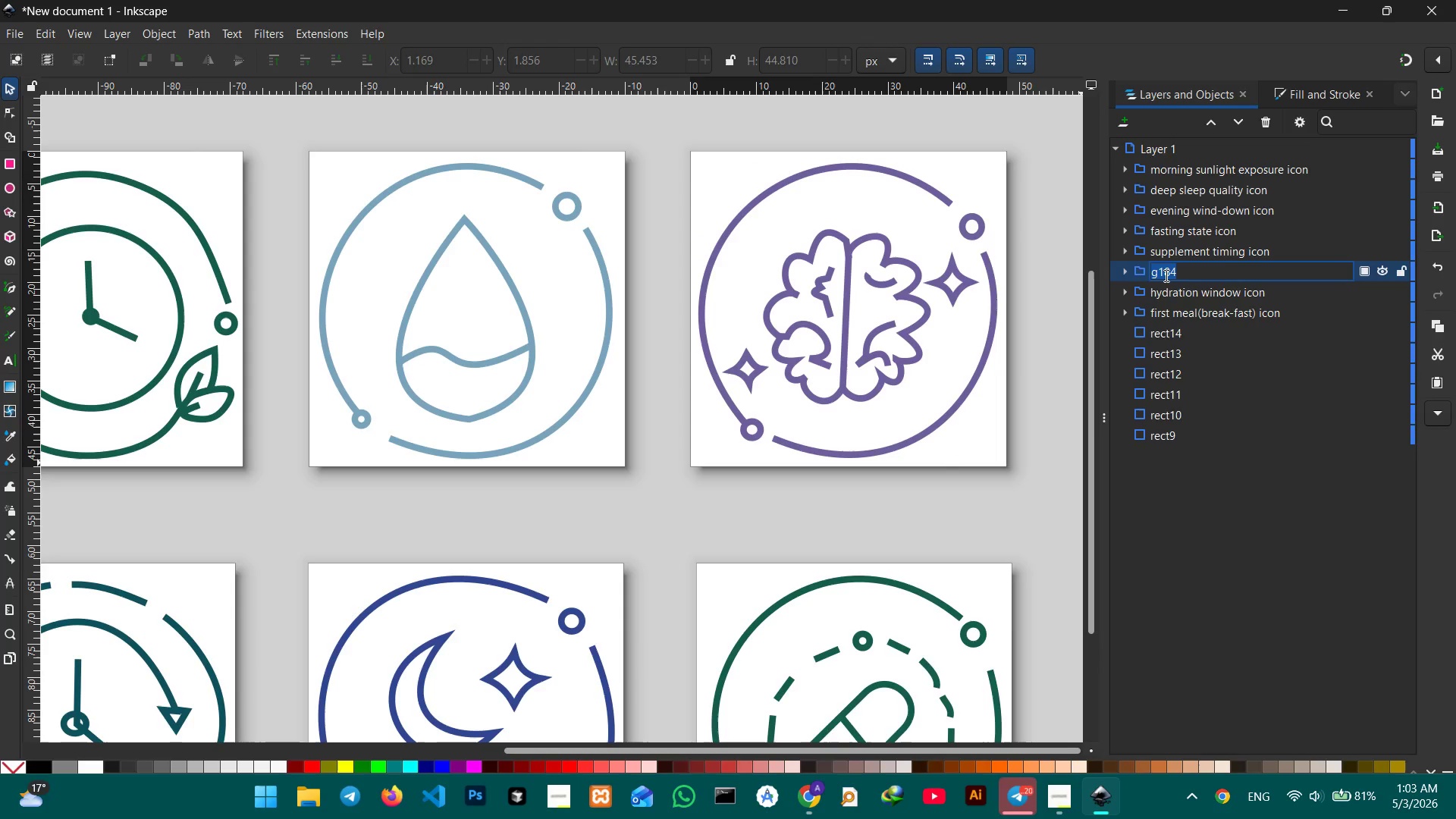 
triple_click([1165, 275])
 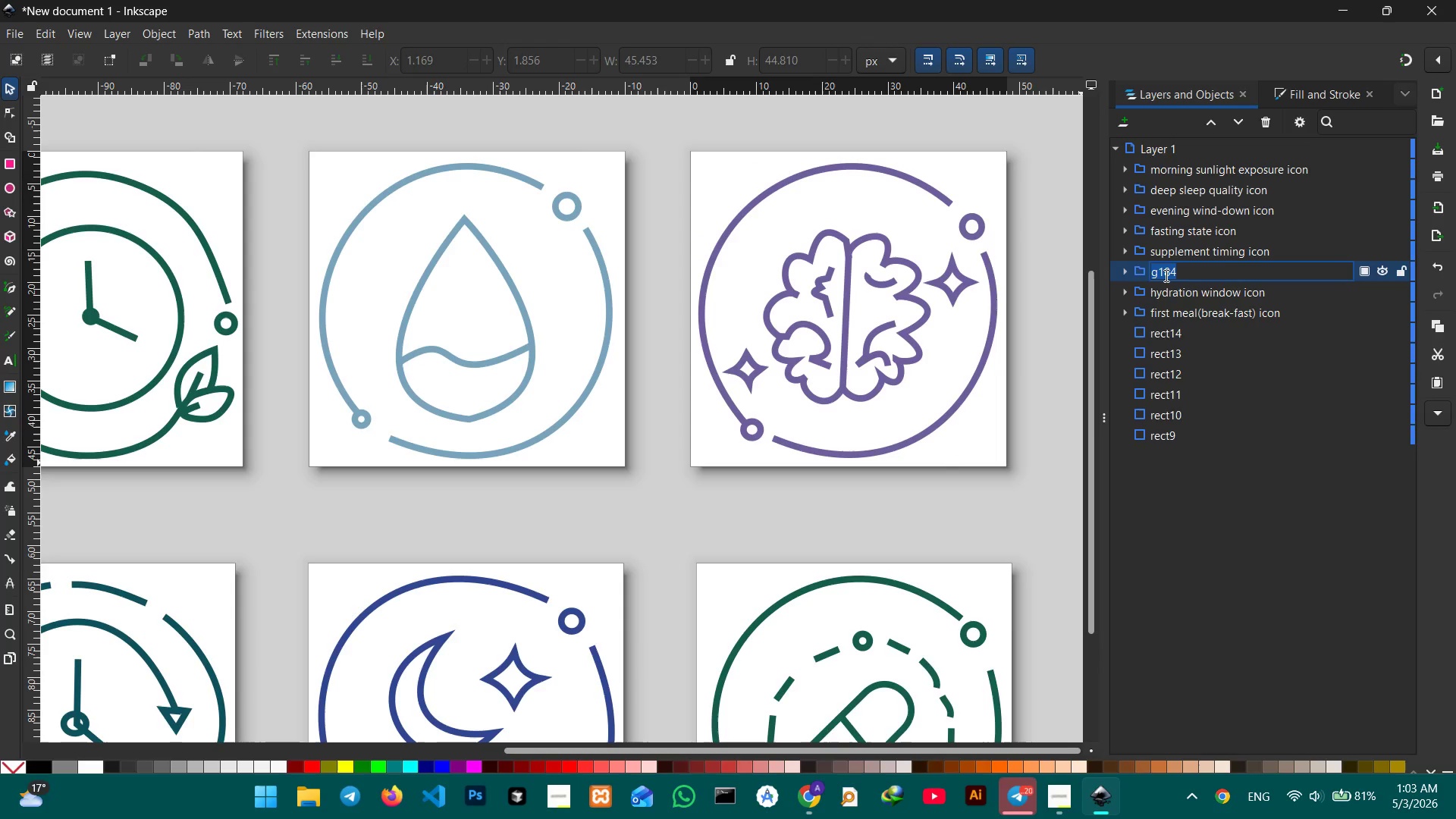 
type(peakcognitive phase icon)
 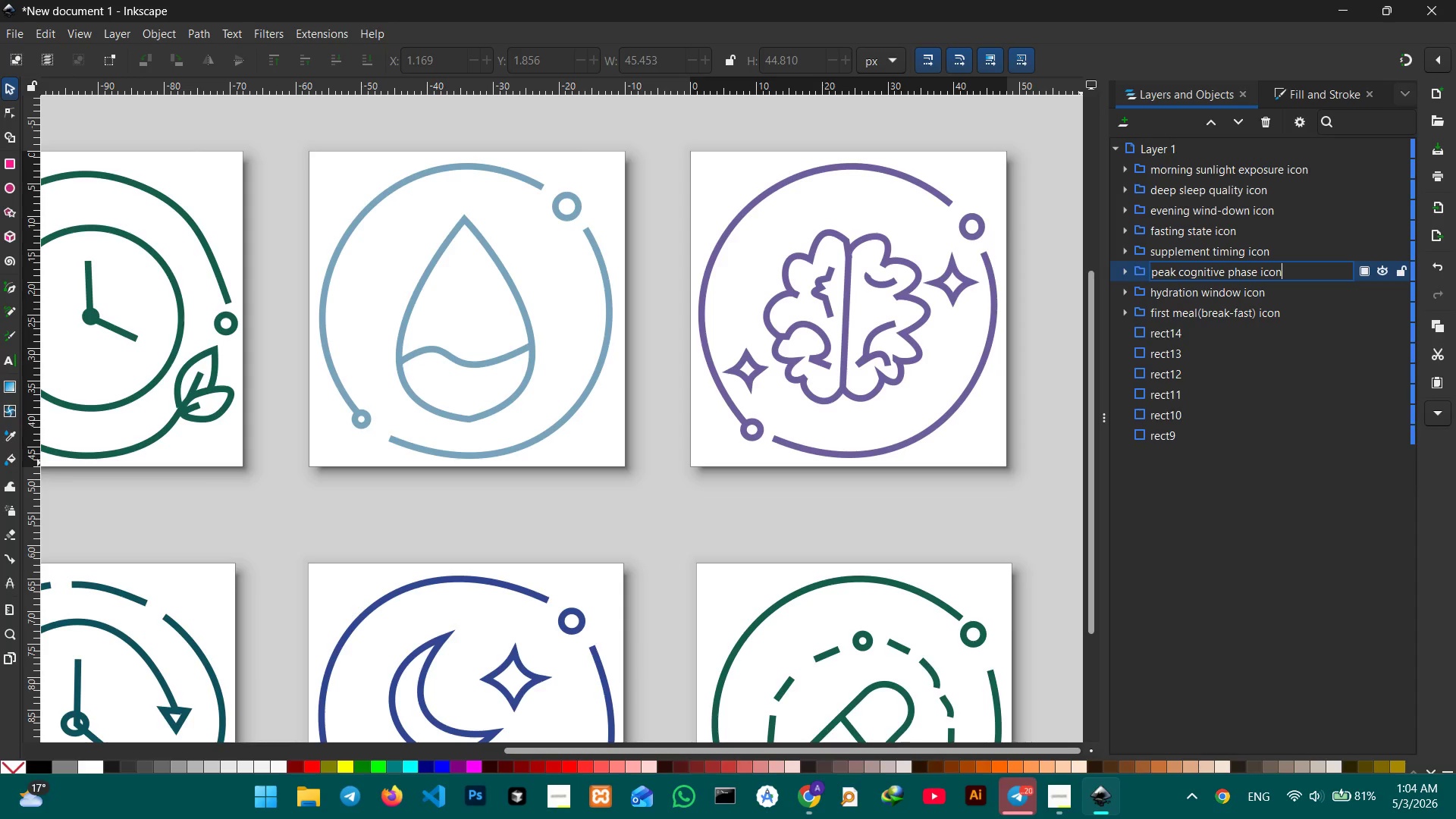 
key(Enter)
 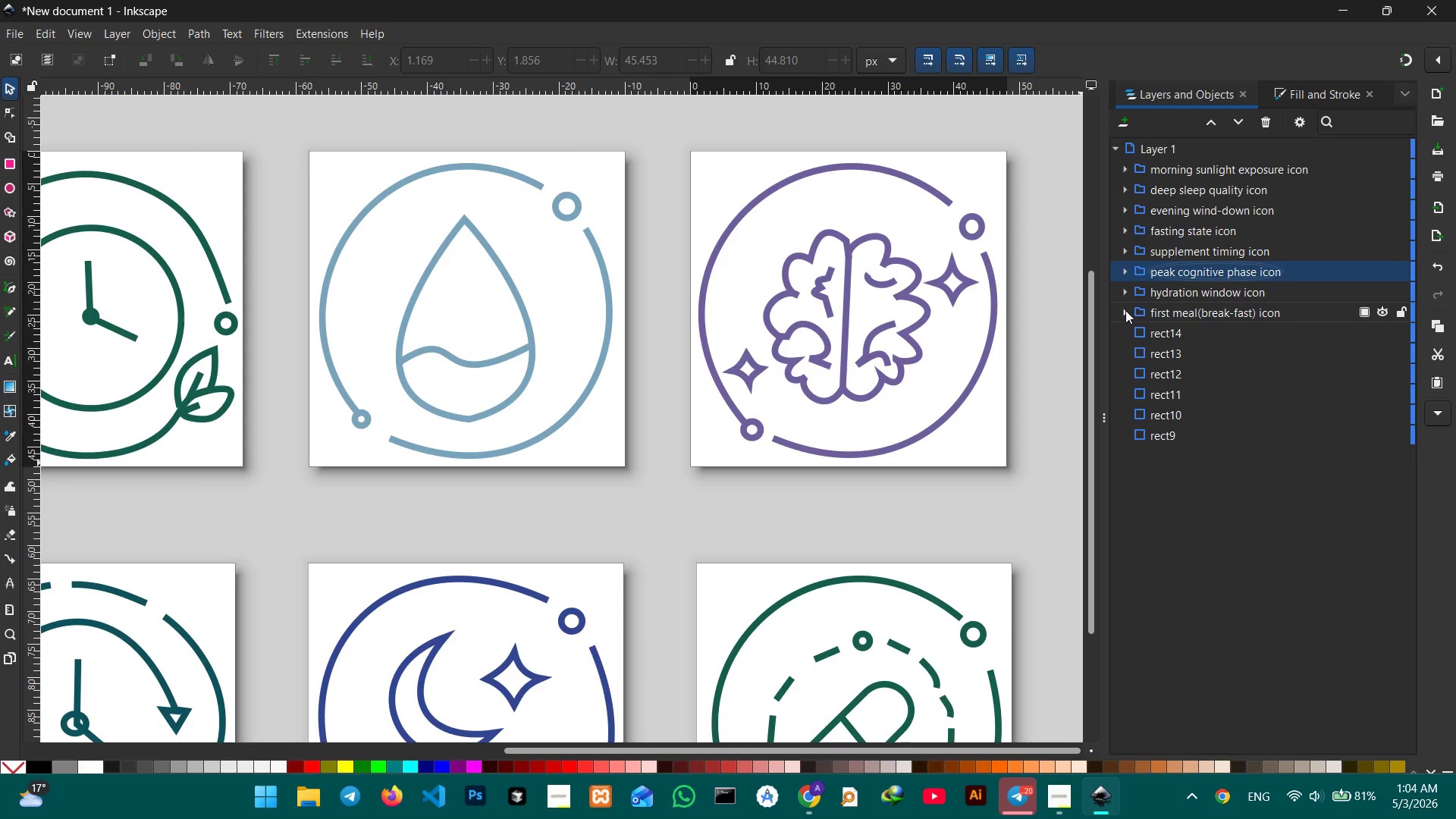 
left_click([1138, 335])
 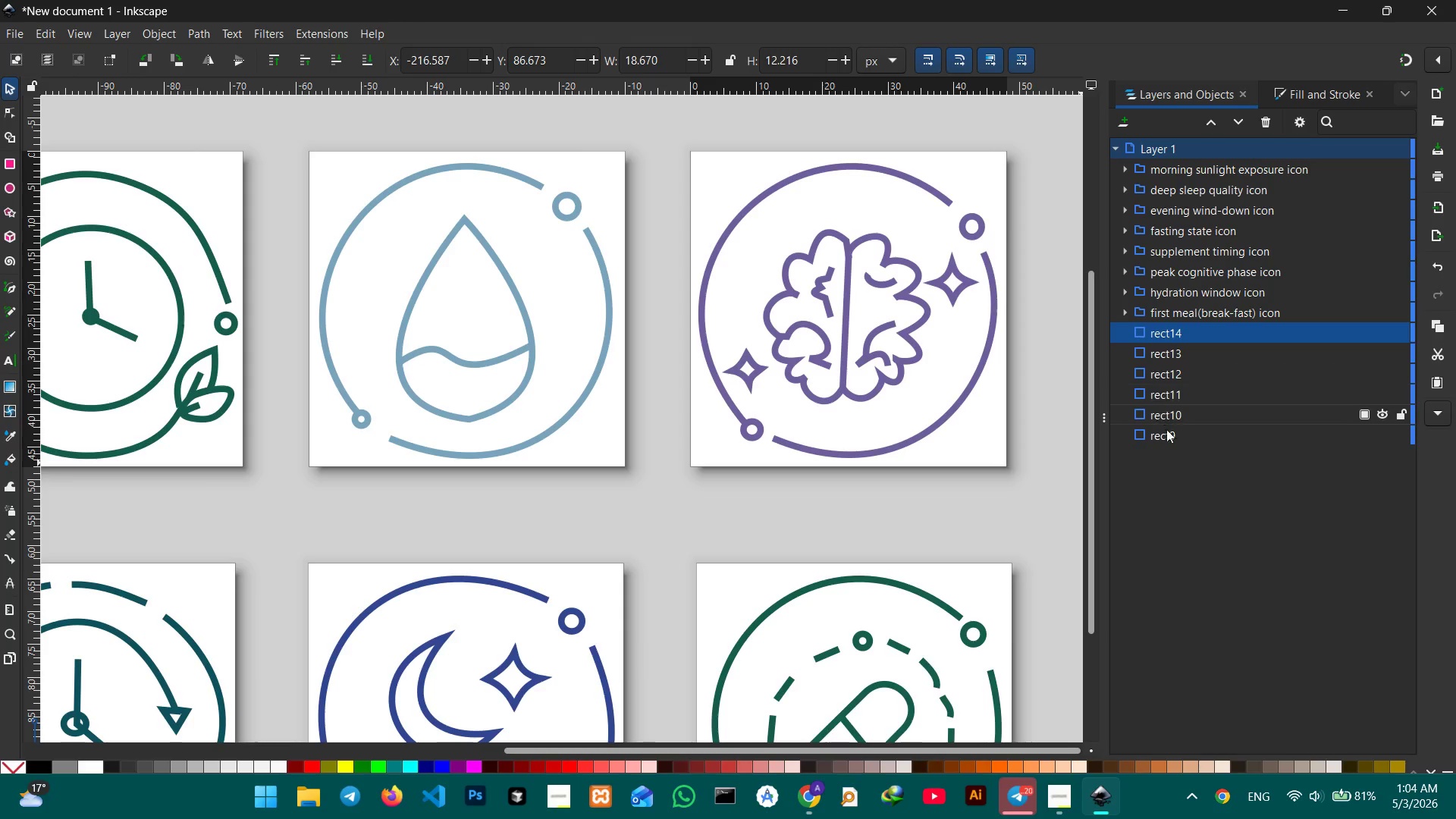 
left_click([1178, 441])
 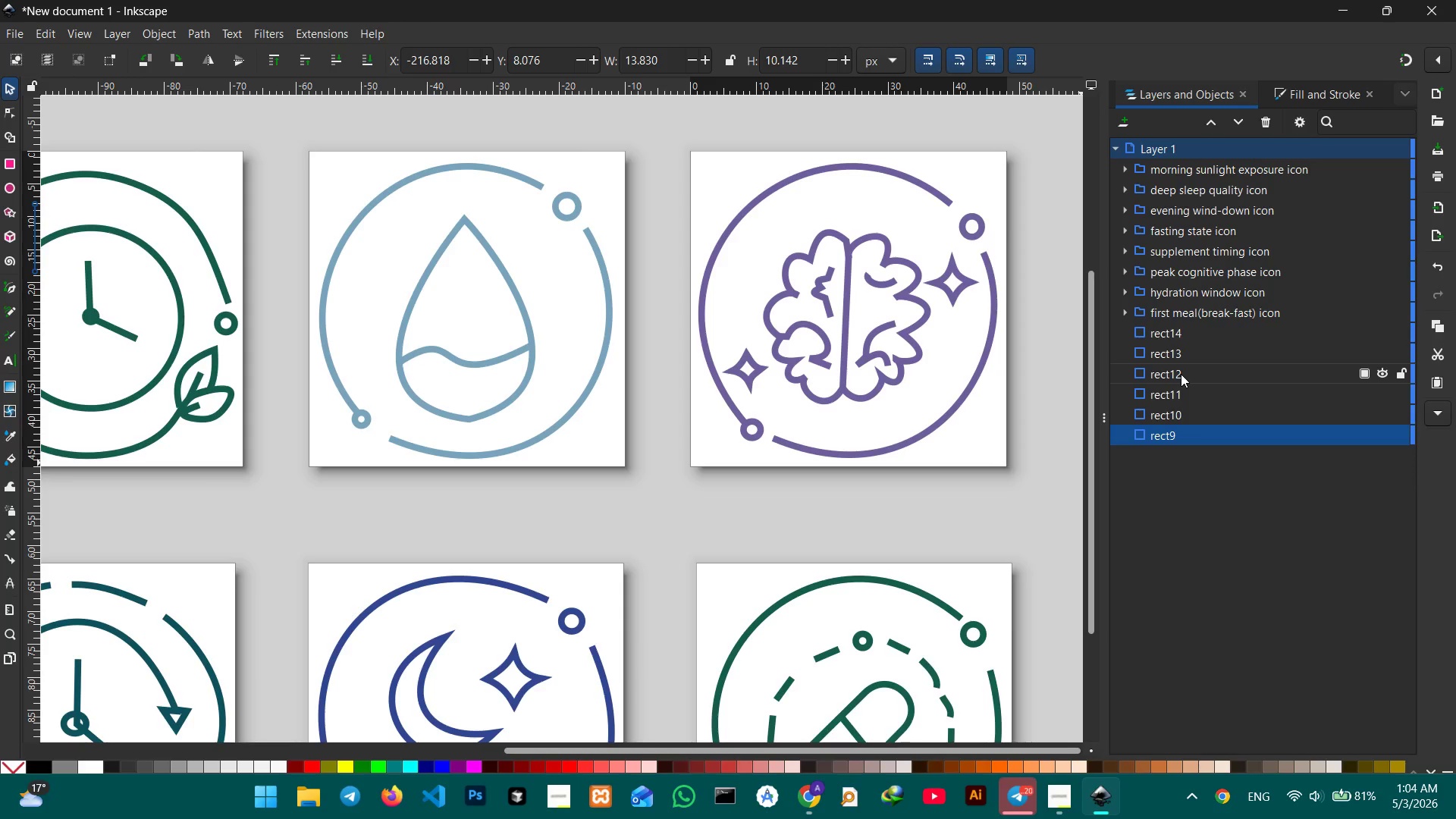 
wait(8.5)
 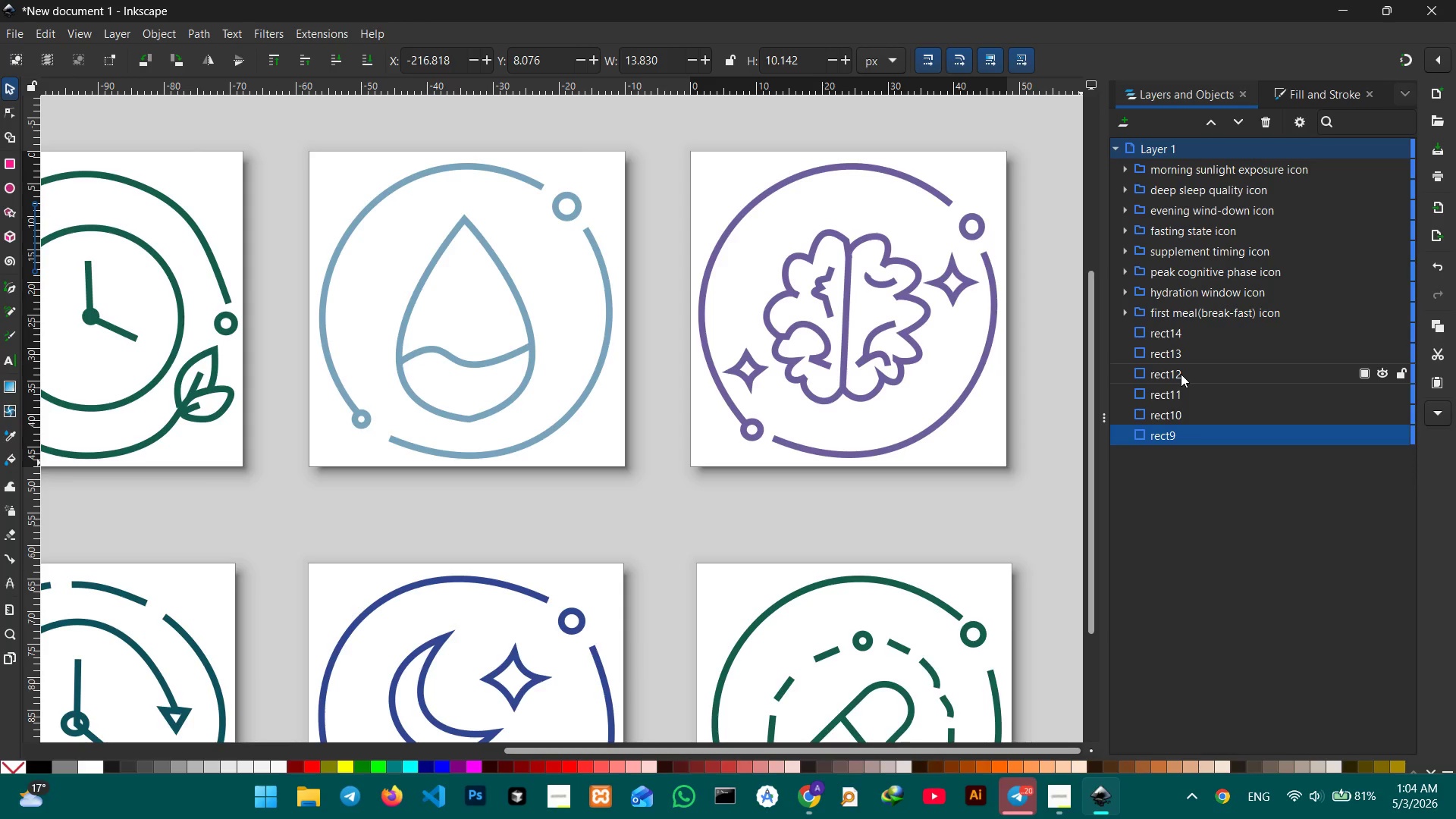 
hold_key(key=Space, duration=0.89)
 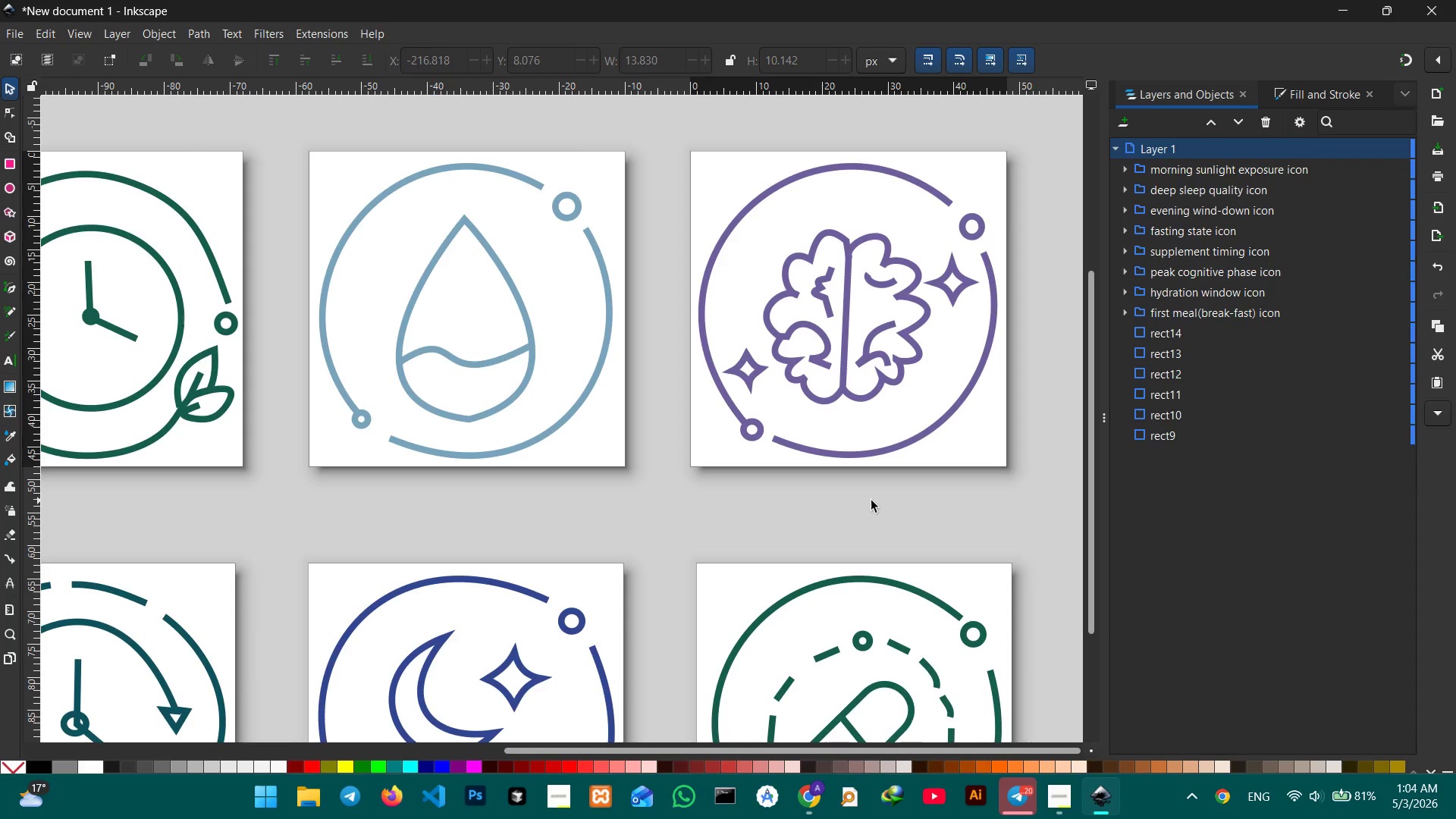 
left_click_drag(start_coordinate=[486, 519], to_coordinate=[724, 524])
 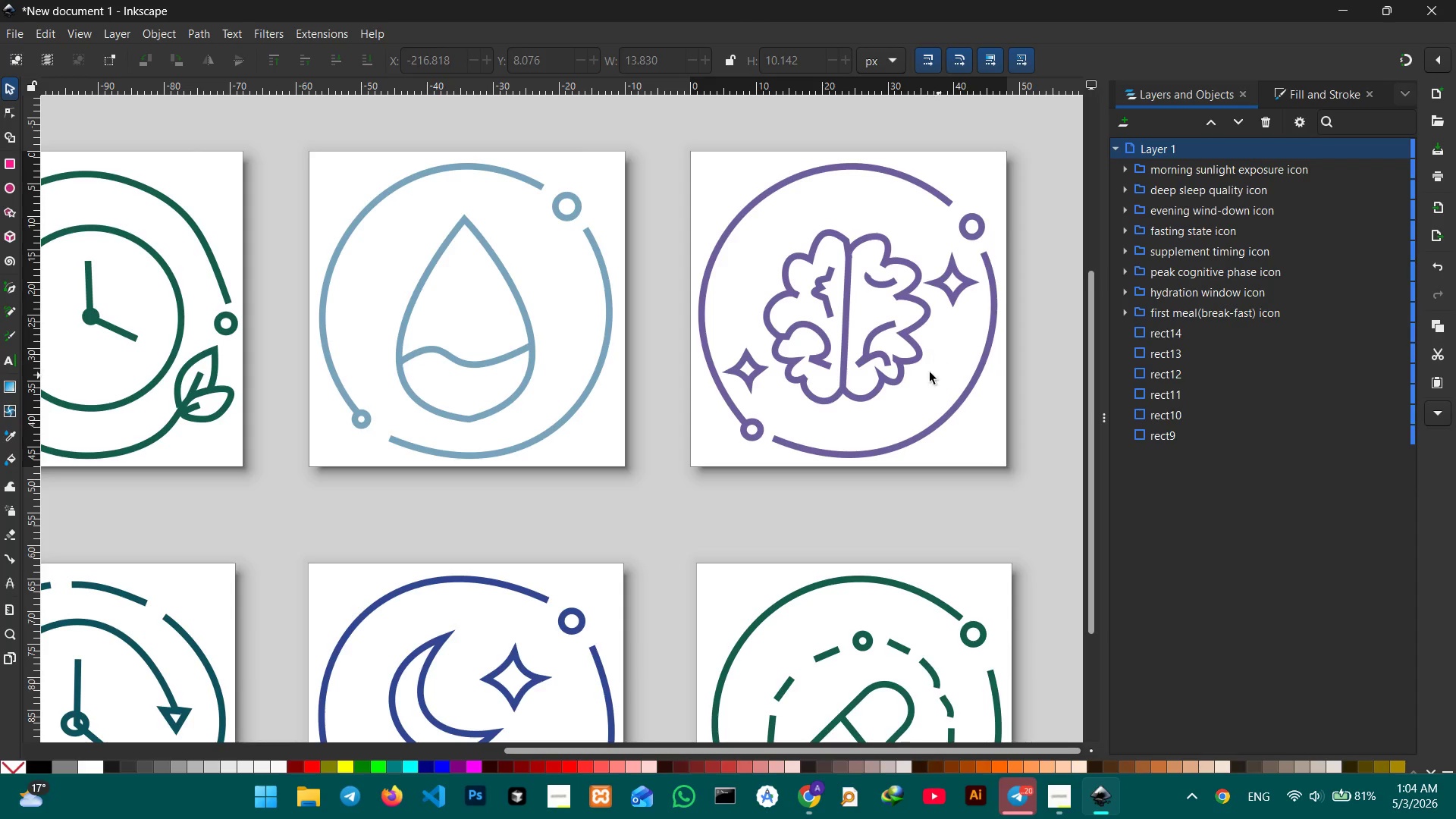 
left_click([899, 357])
 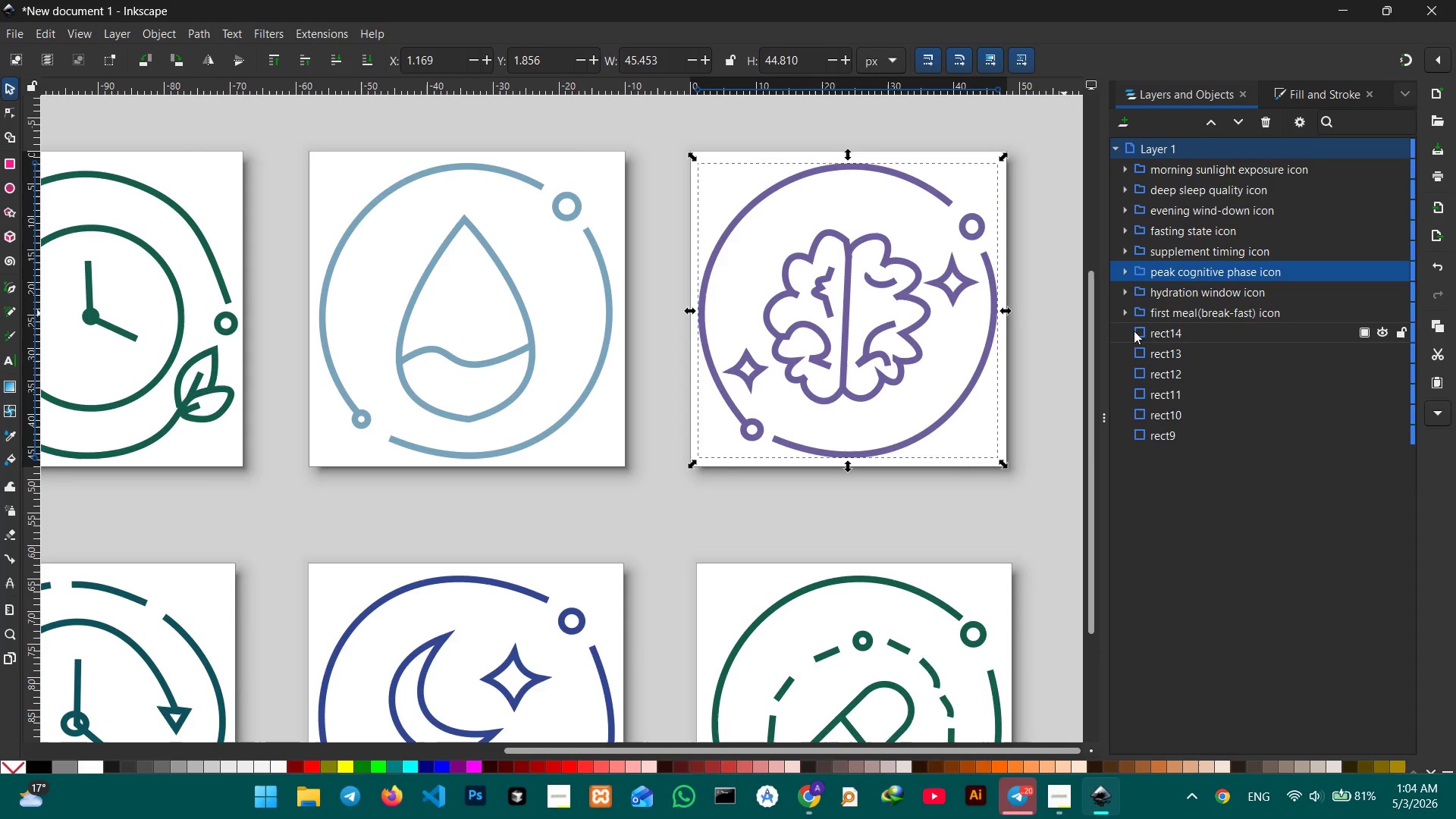 
left_click([1128, 317])
 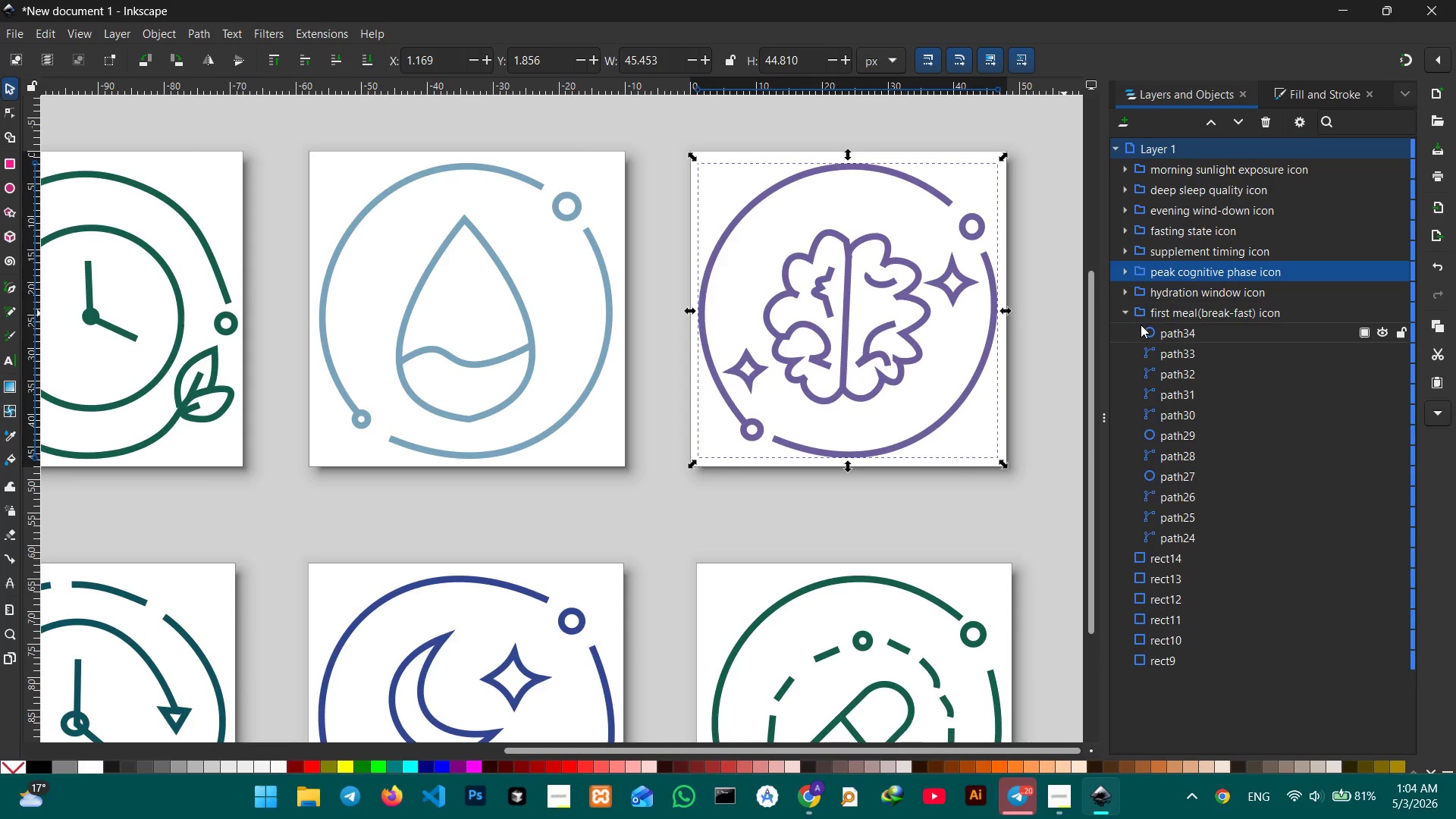 
left_click([1146, 330])
 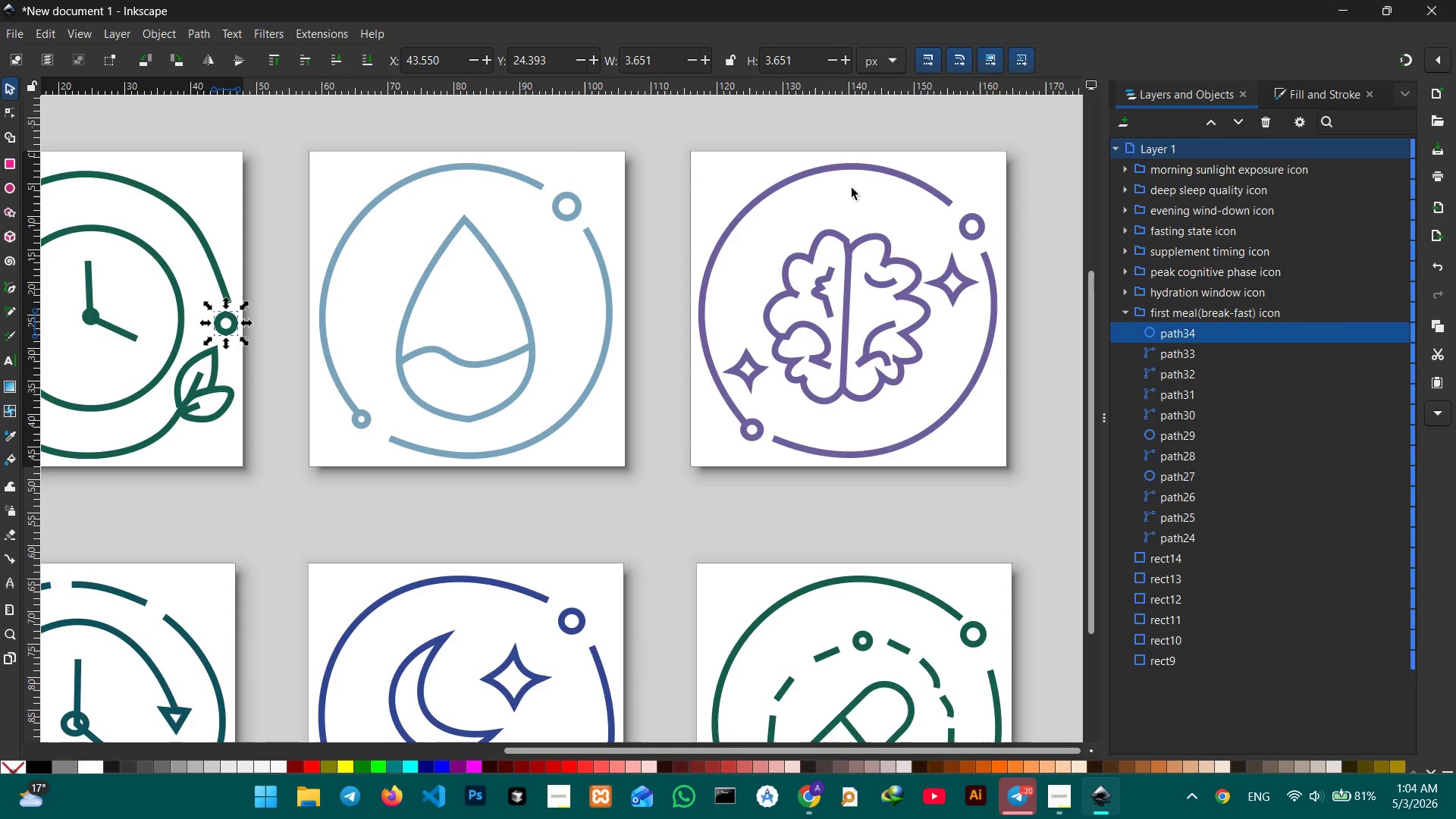 
left_click([1282, 96])
 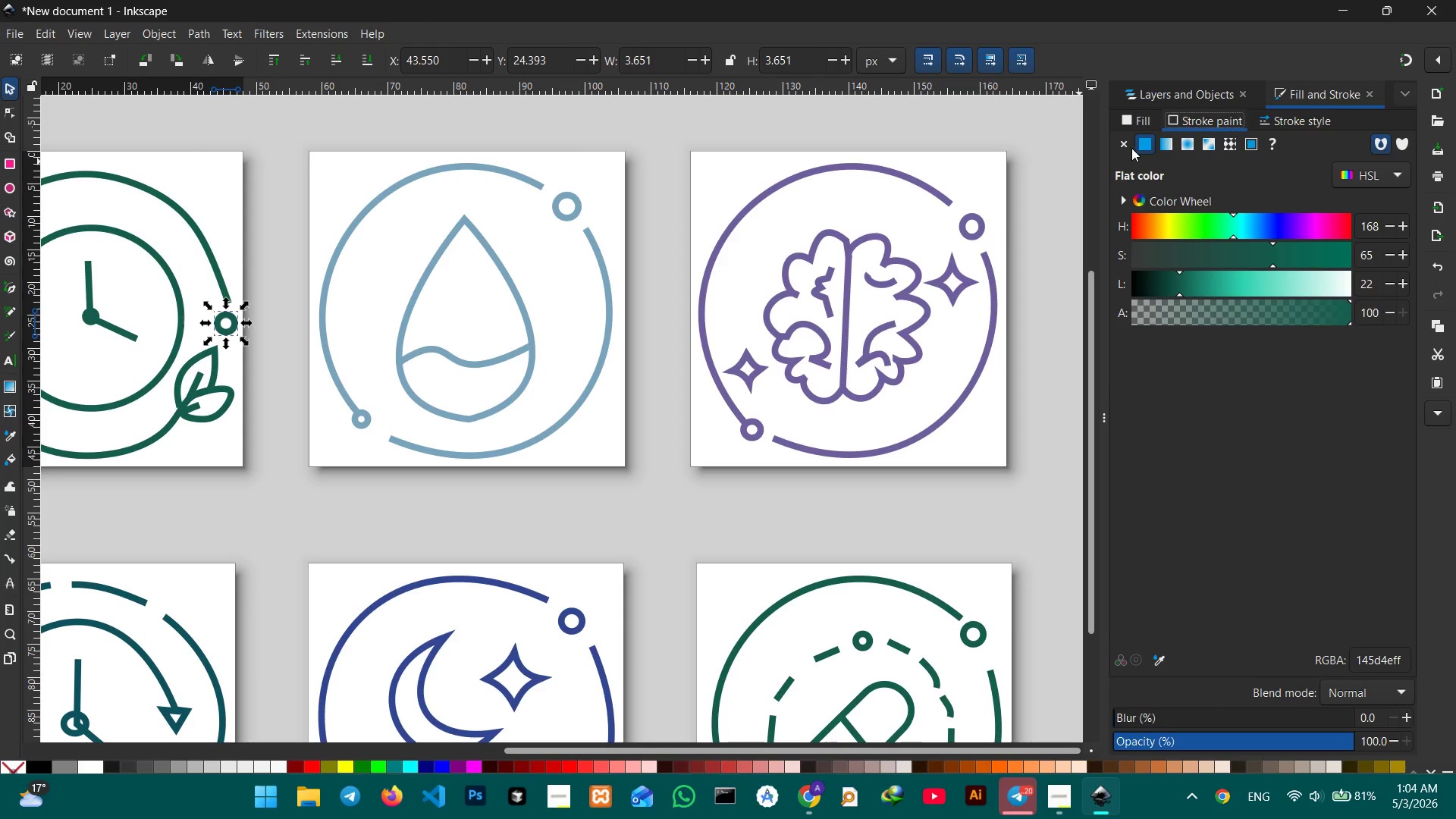 
left_click([1133, 121])
 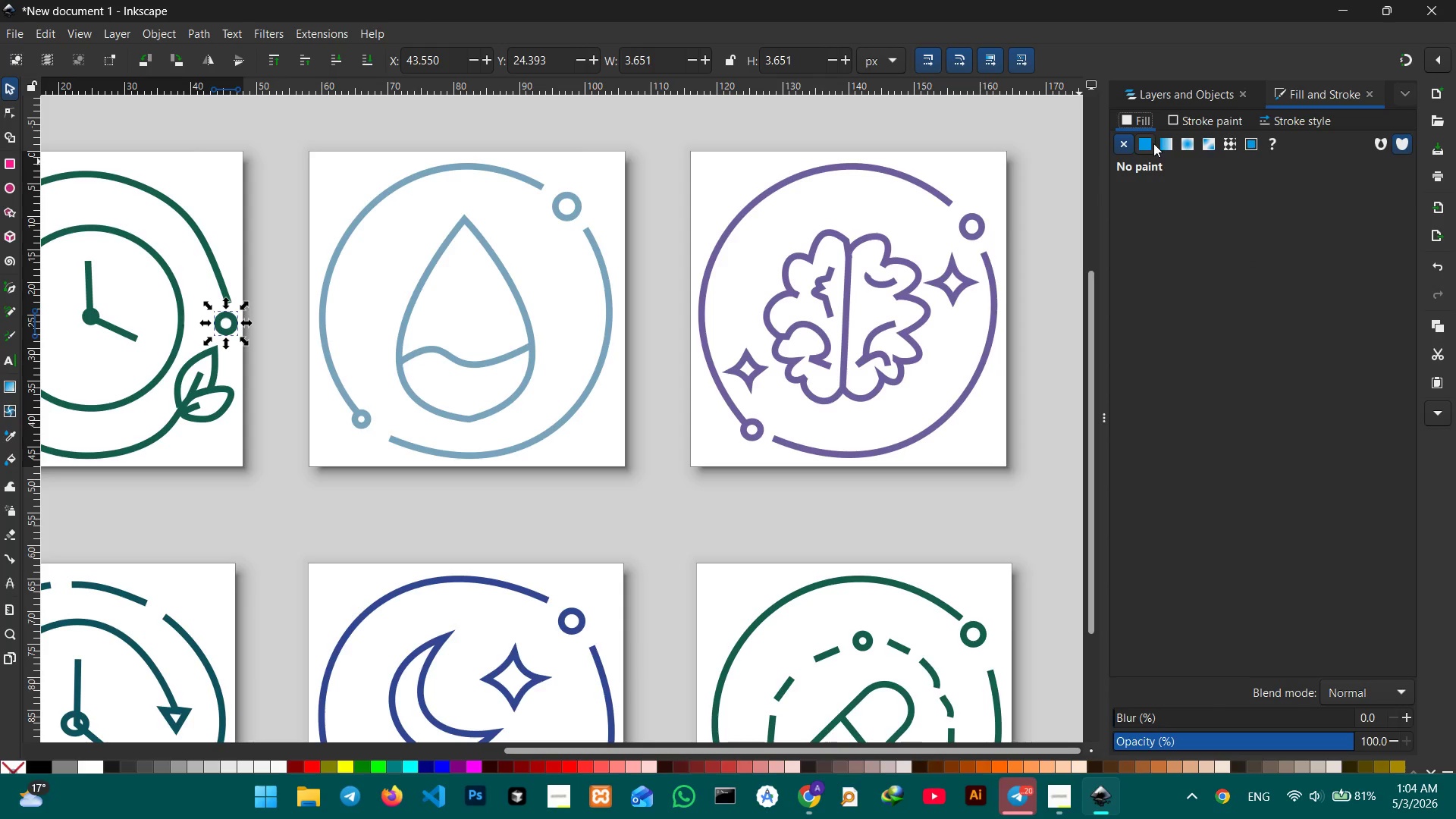 
left_click([1143, 143])
 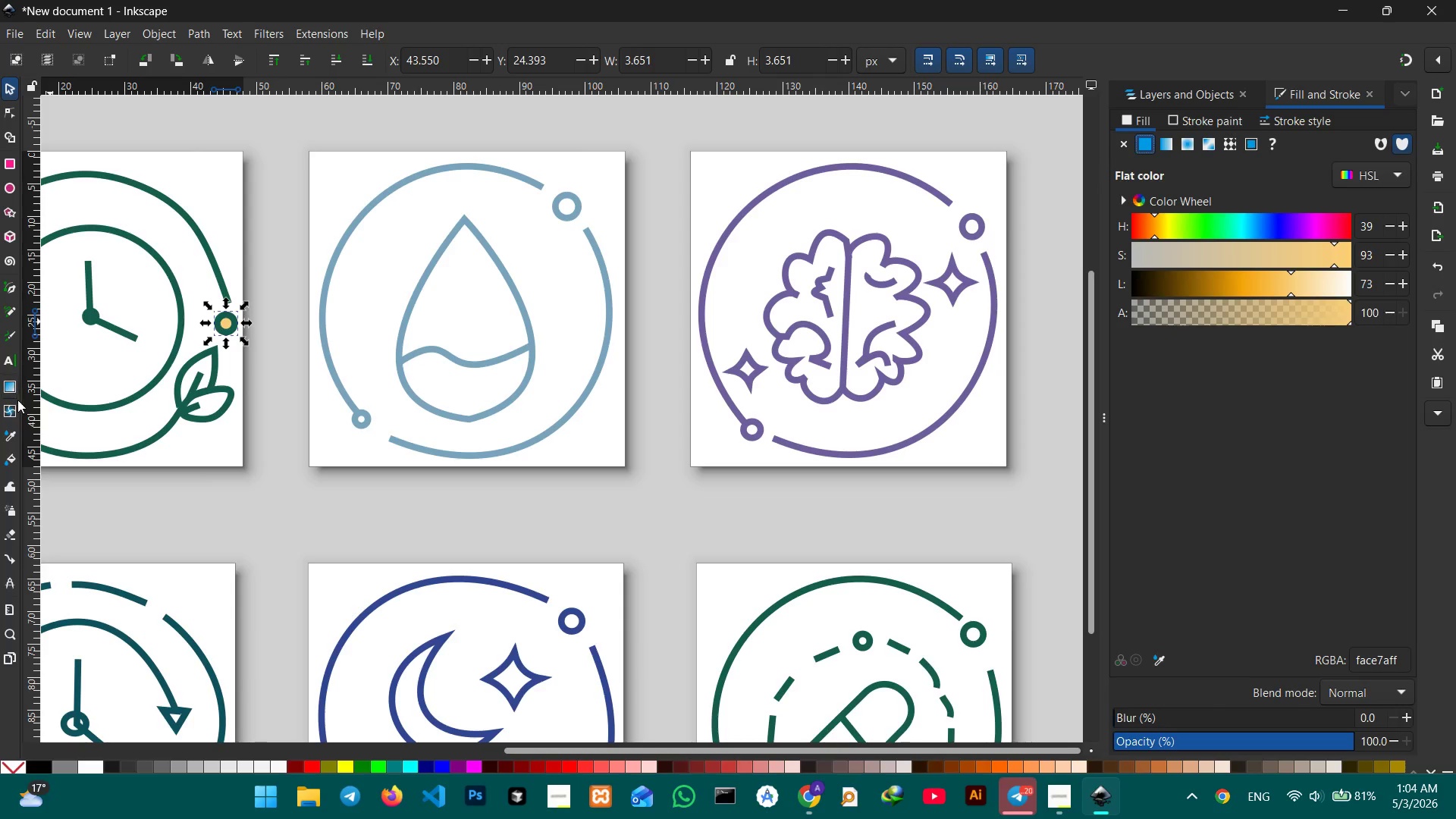 
left_click([12, 435])
 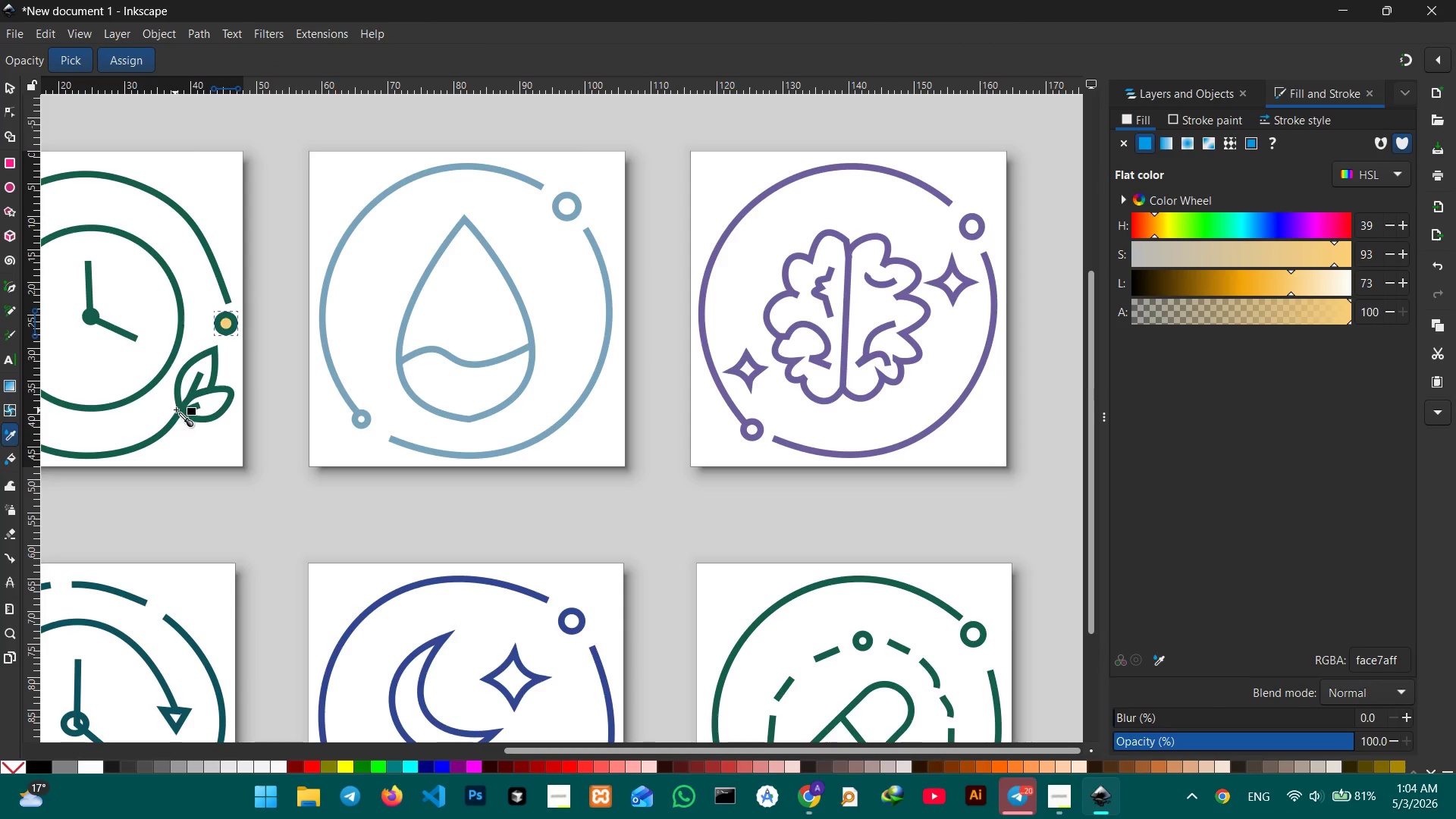 
left_click([180, 413])
 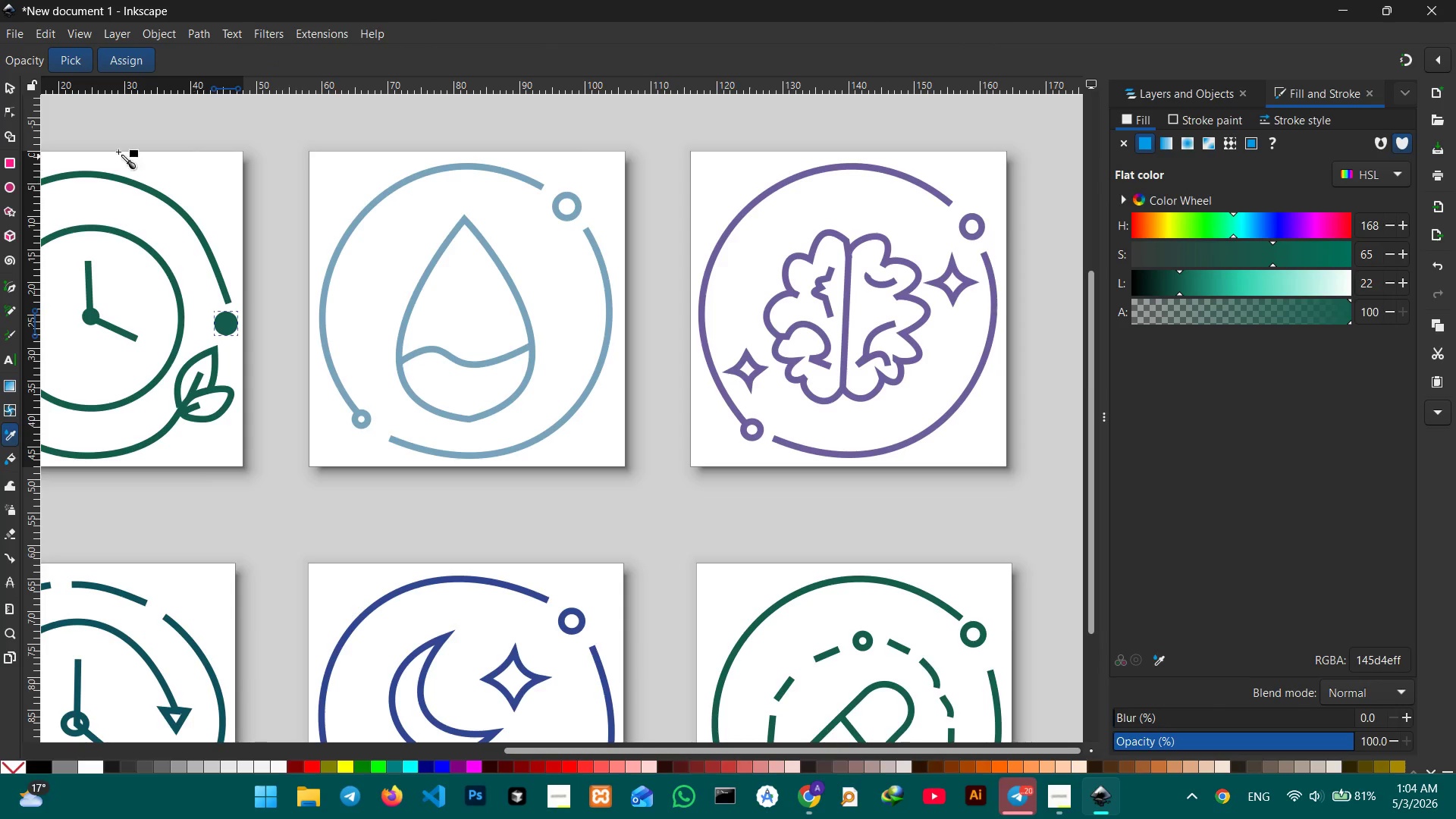 
left_click([9, 88])
 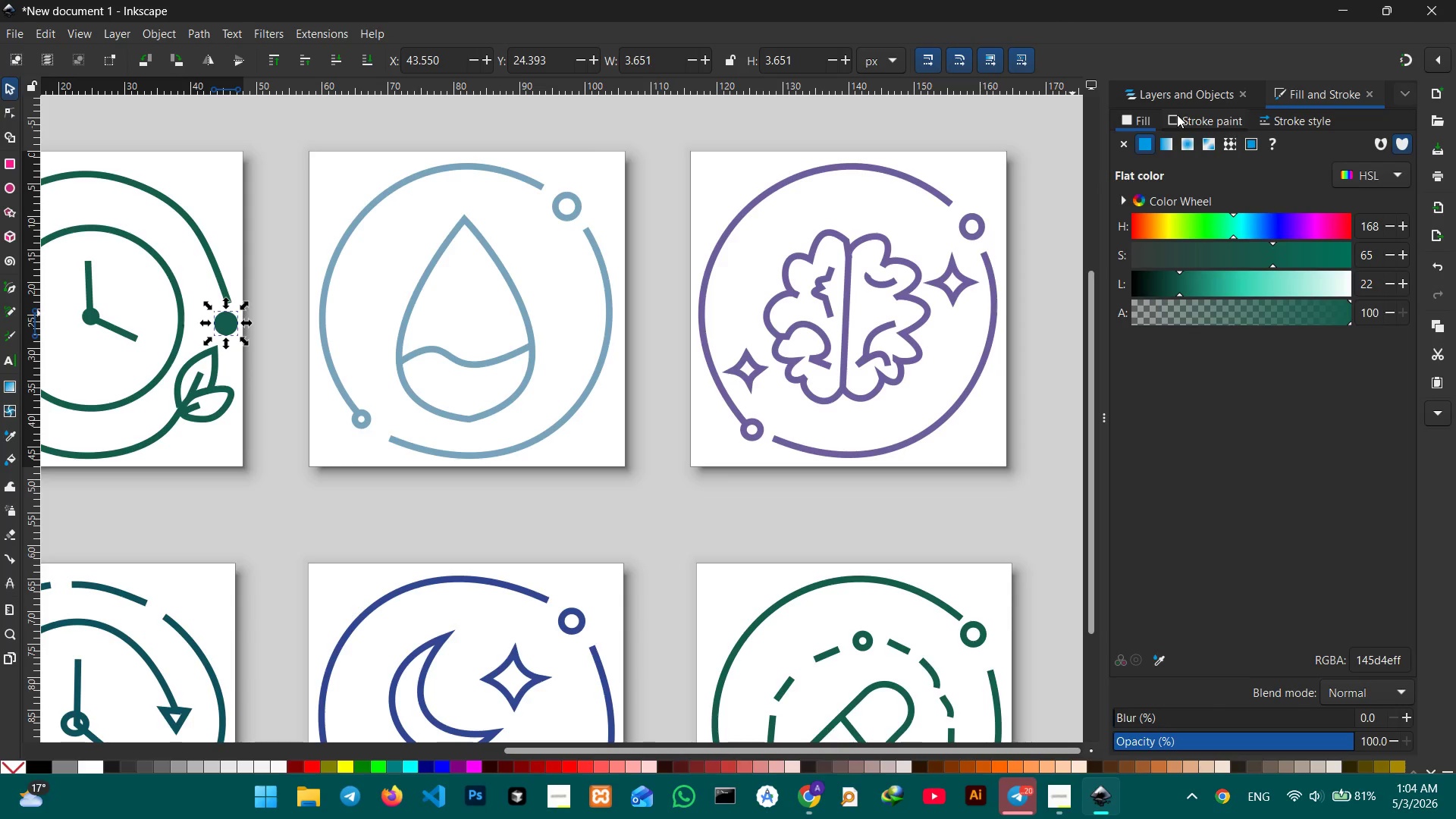 
left_click([1180, 102])
 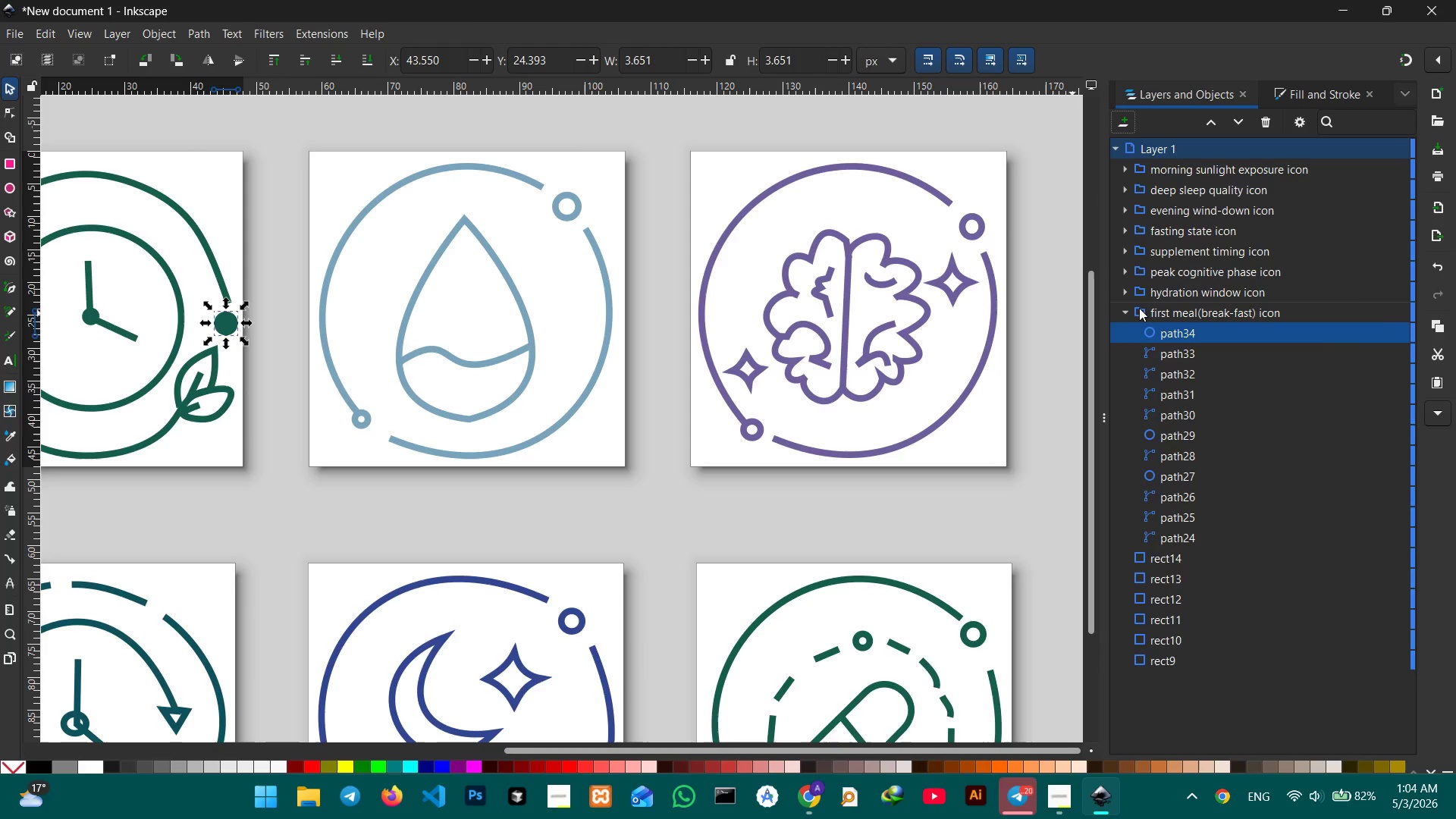 
left_click([1131, 312])
 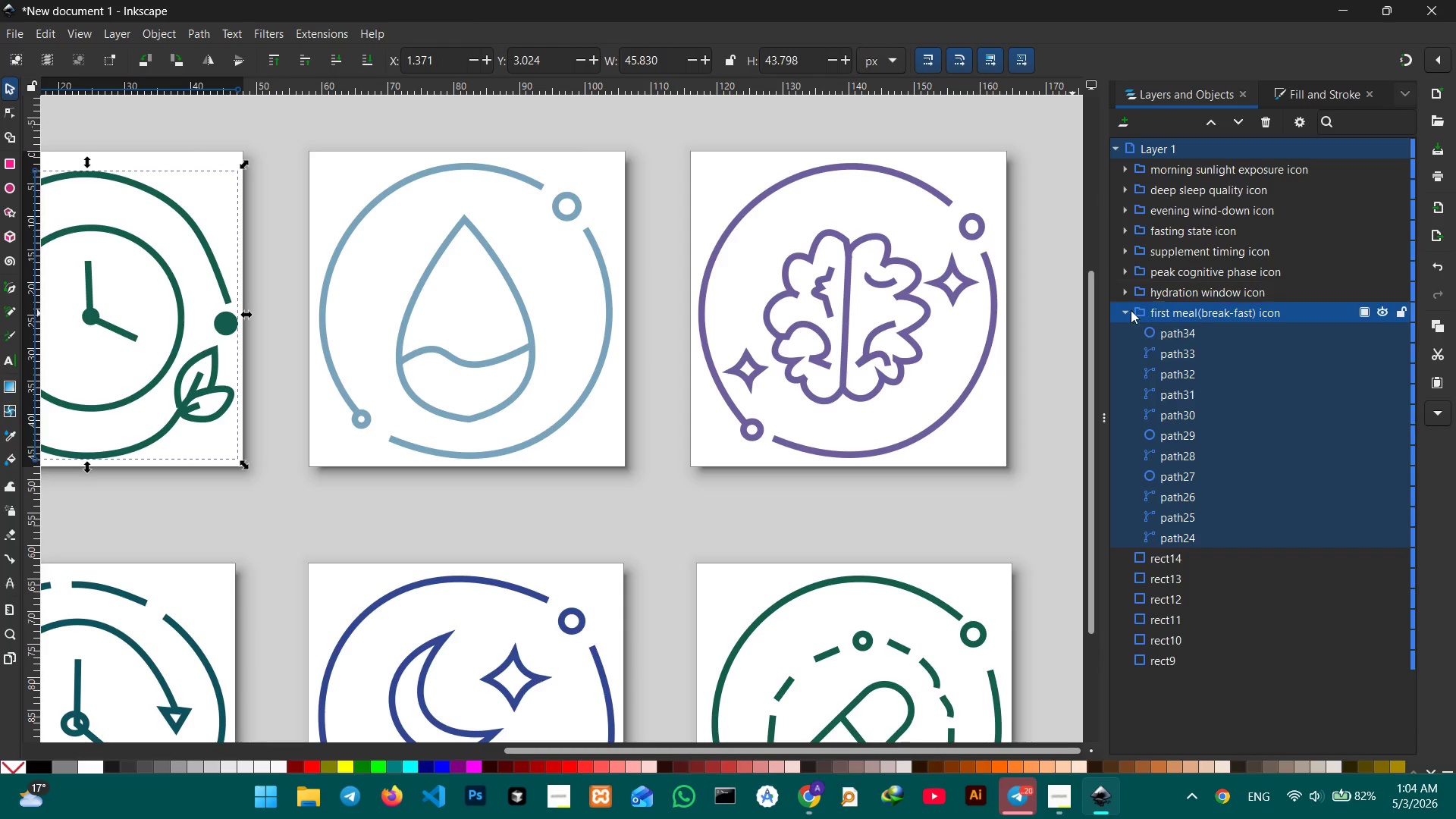 
left_click([1122, 316])
 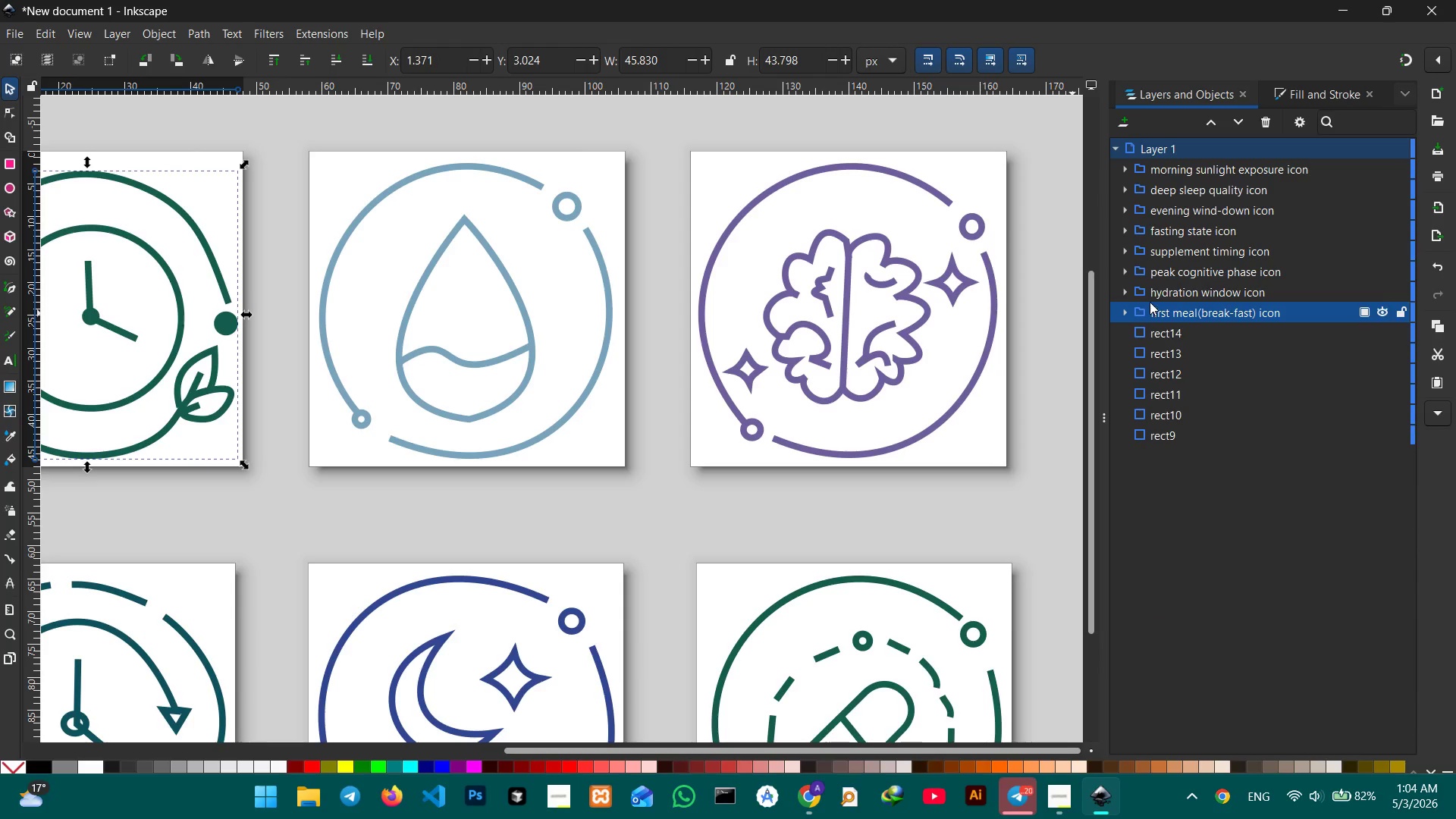 
left_click([1155, 293])
 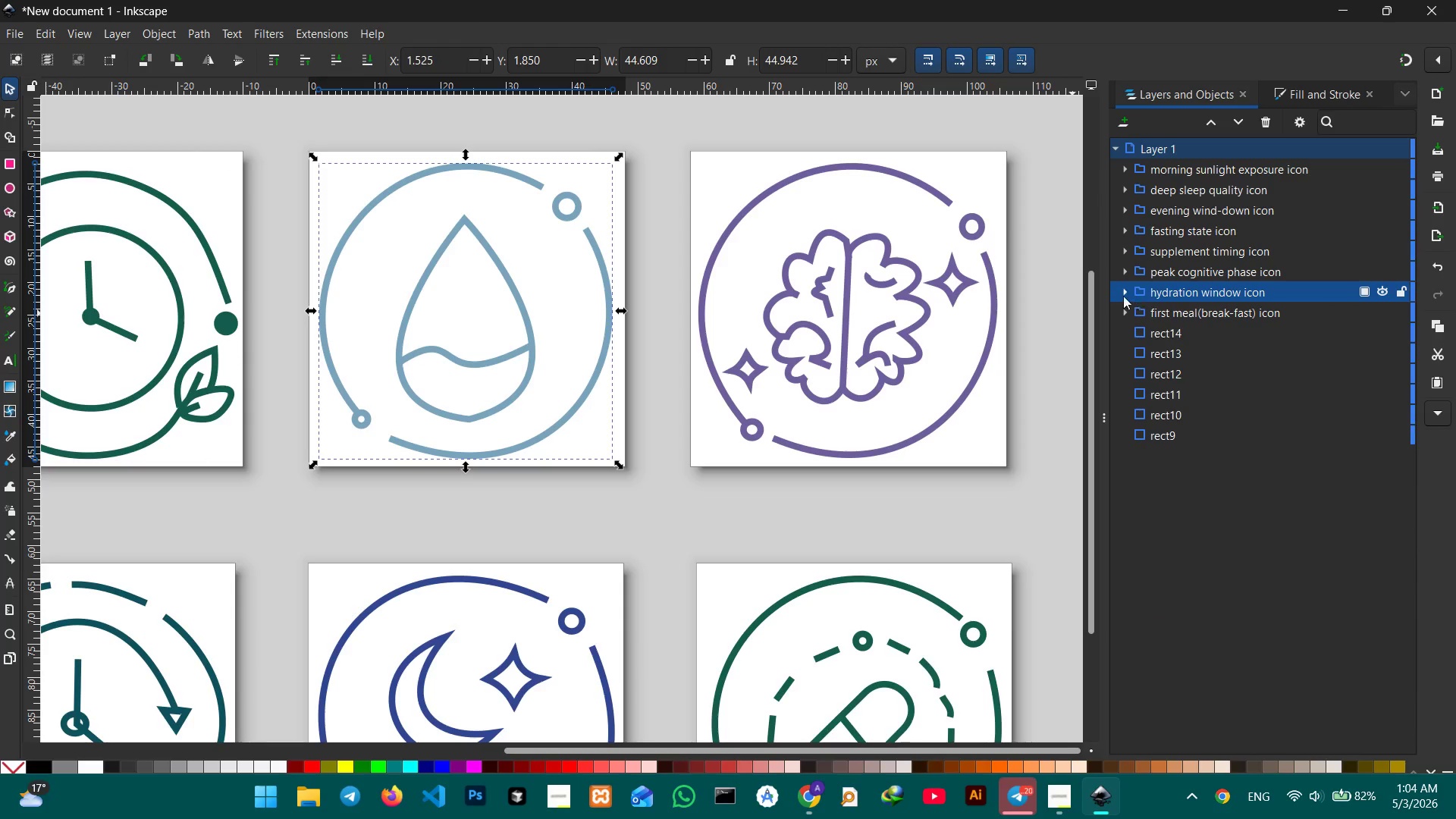 
left_click([1120, 293])
 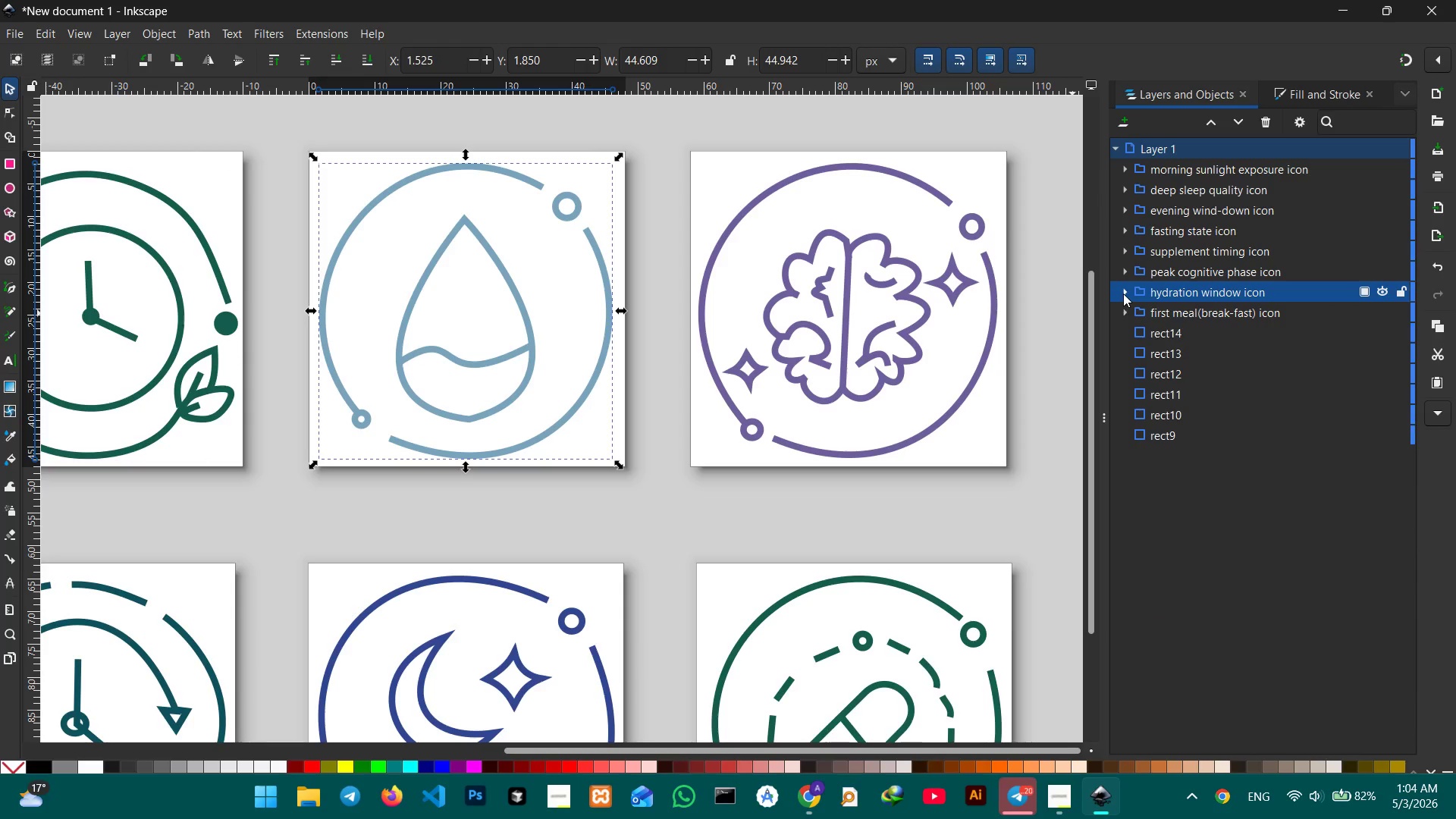 
left_click([1124, 293])
 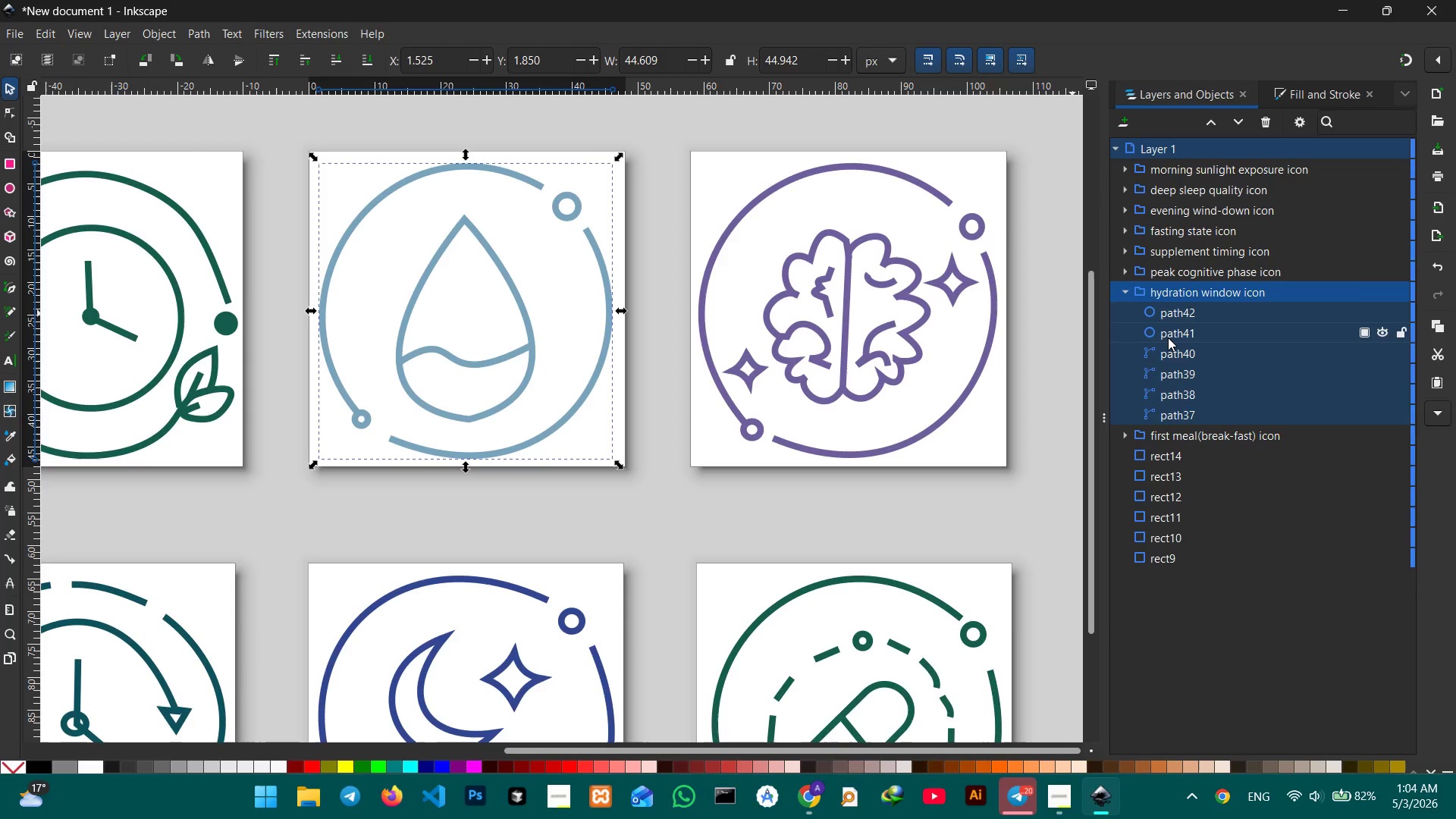 
left_click([1168, 337])
 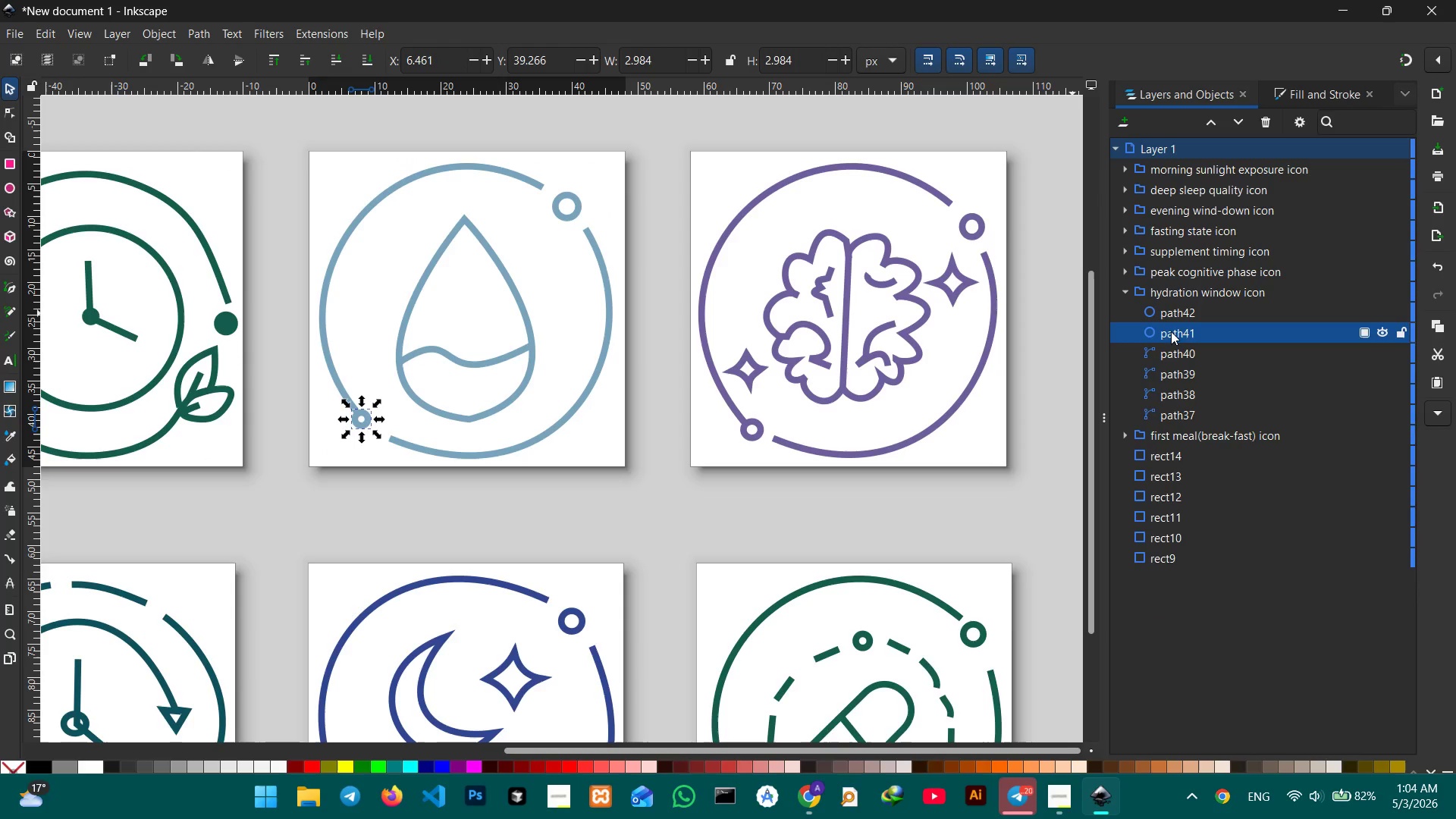 
left_click([1172, 326])
 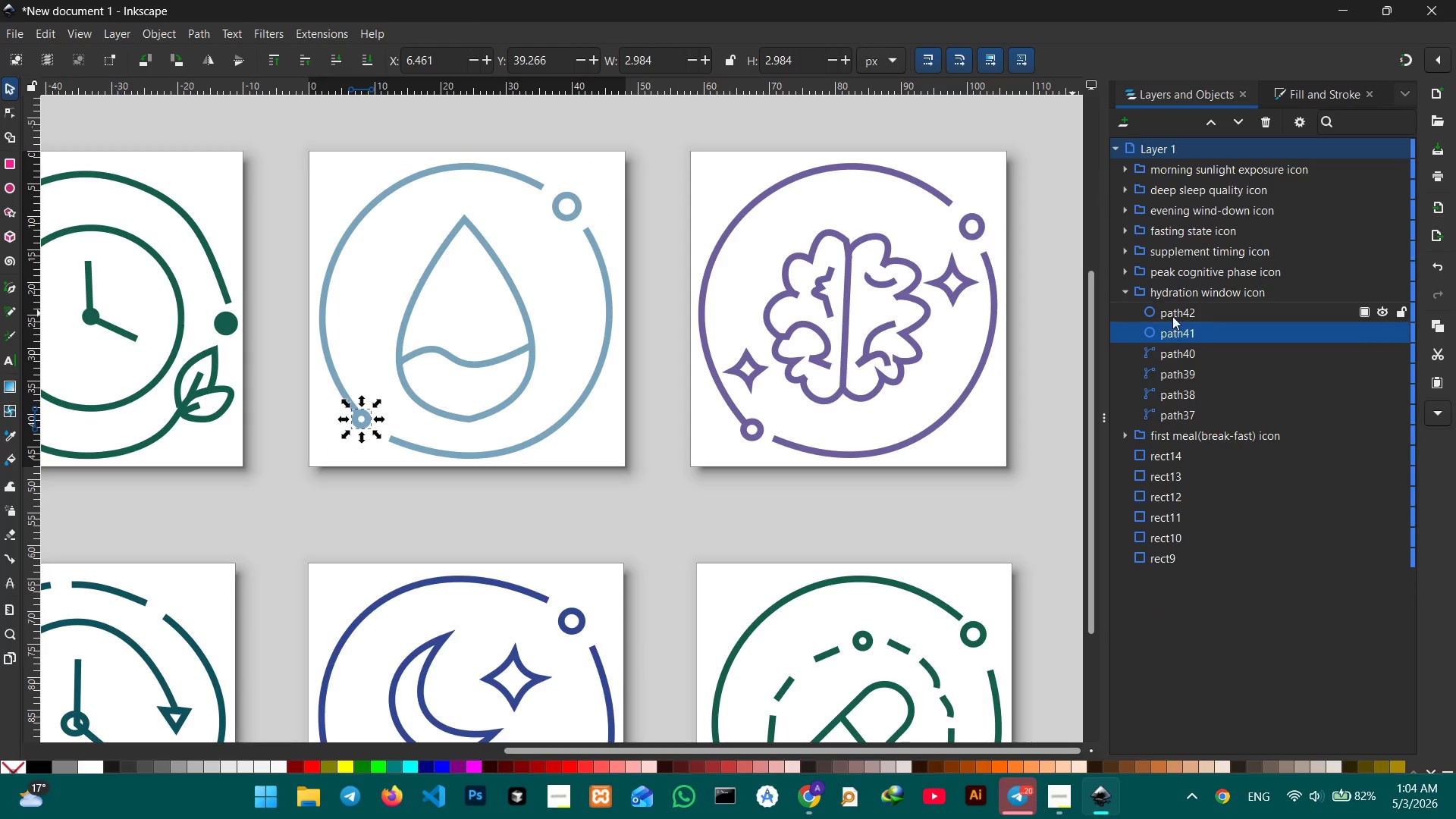 
double_click([1173, 314])
 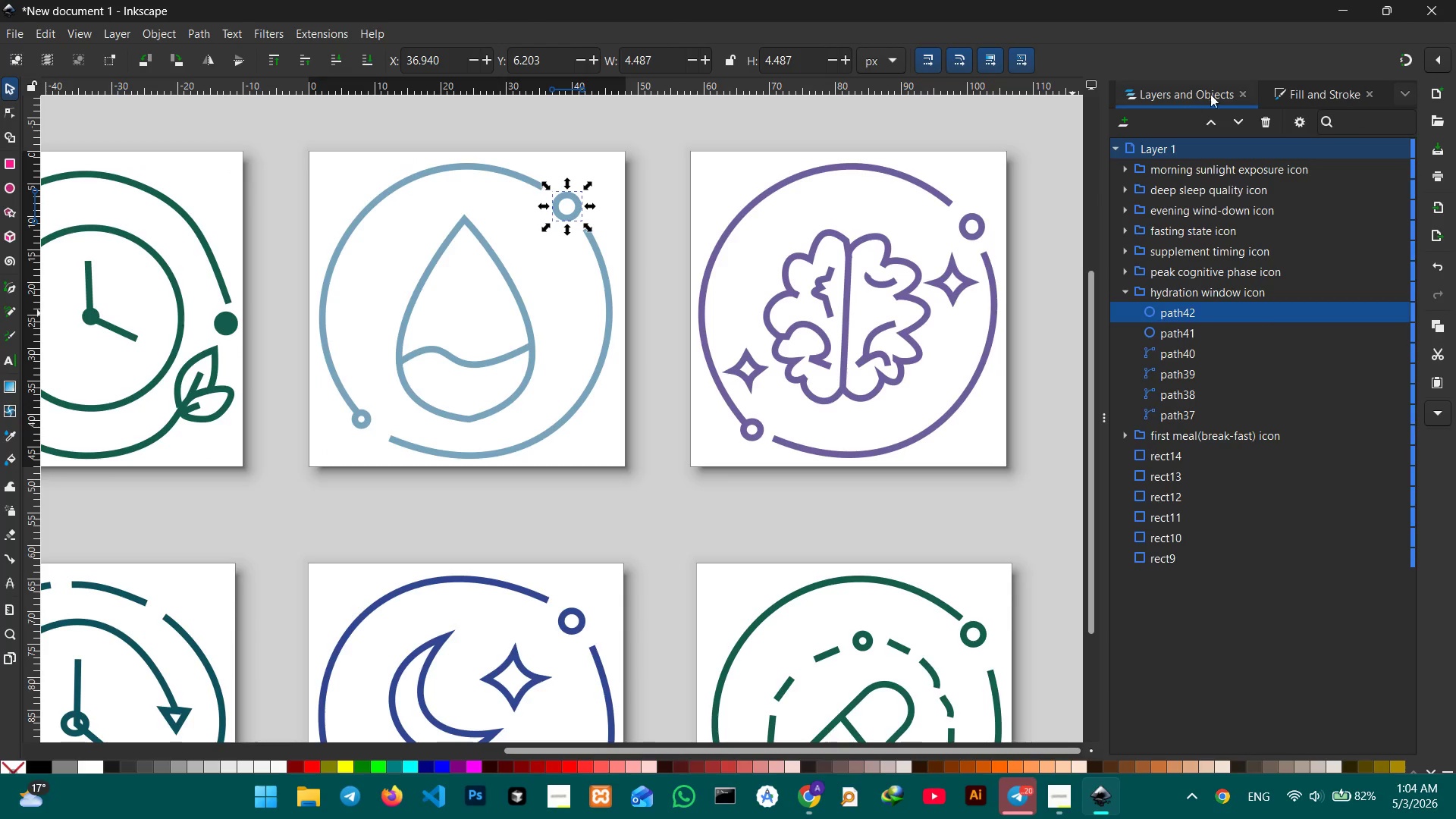 
left_click([1288, 105])
 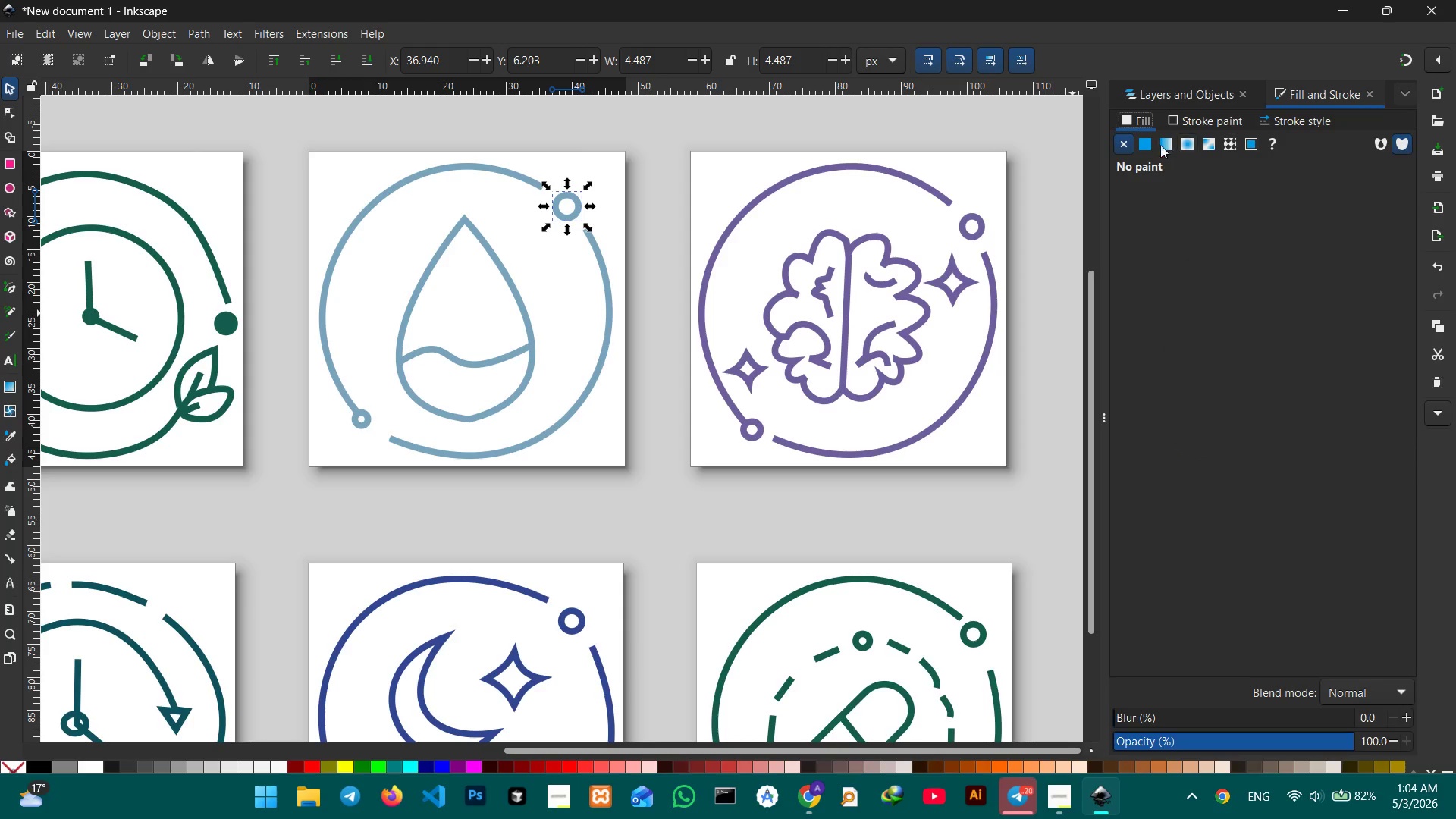 
left_click([1146, 143])
 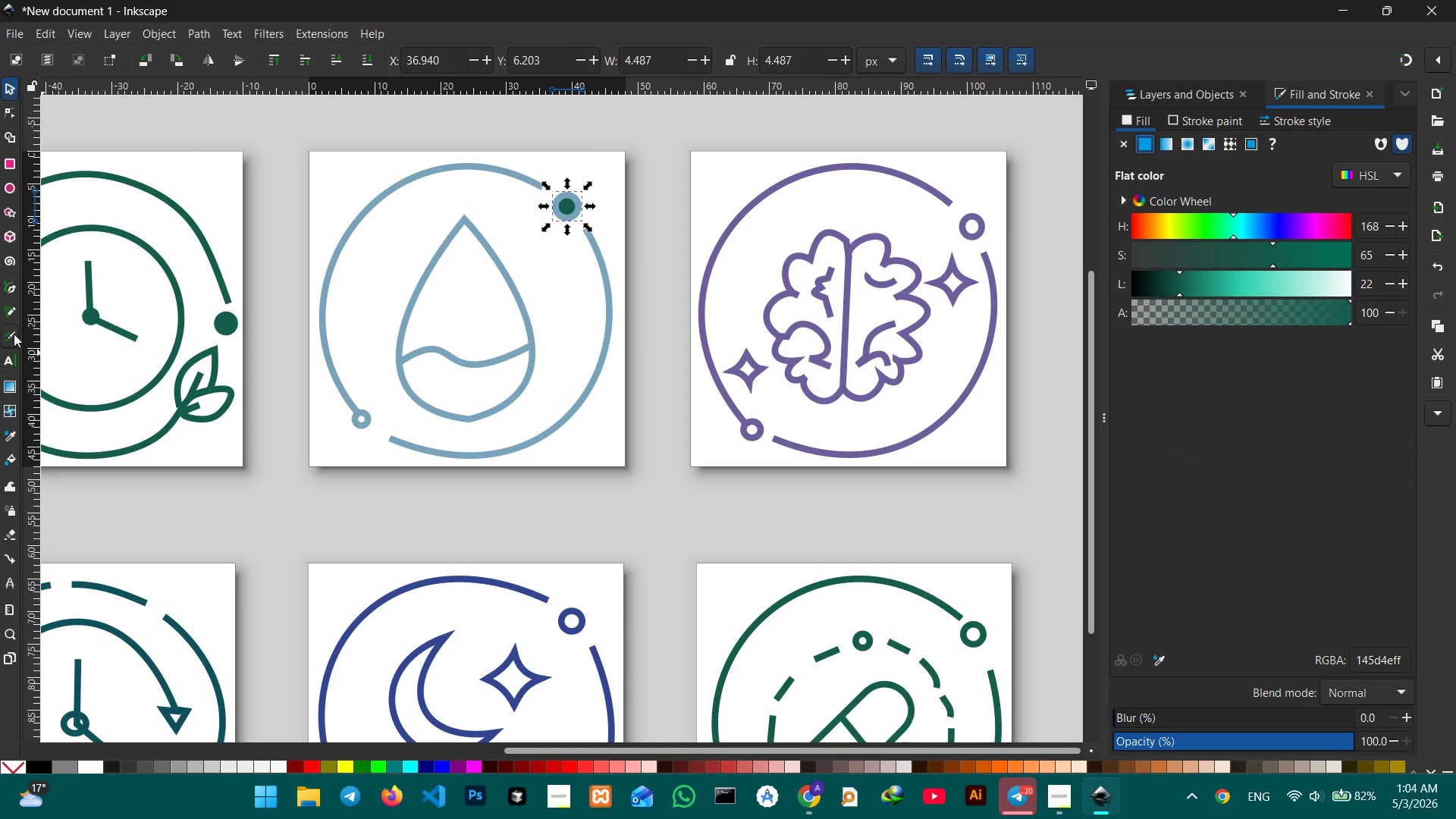 
left_click([3, 437])
 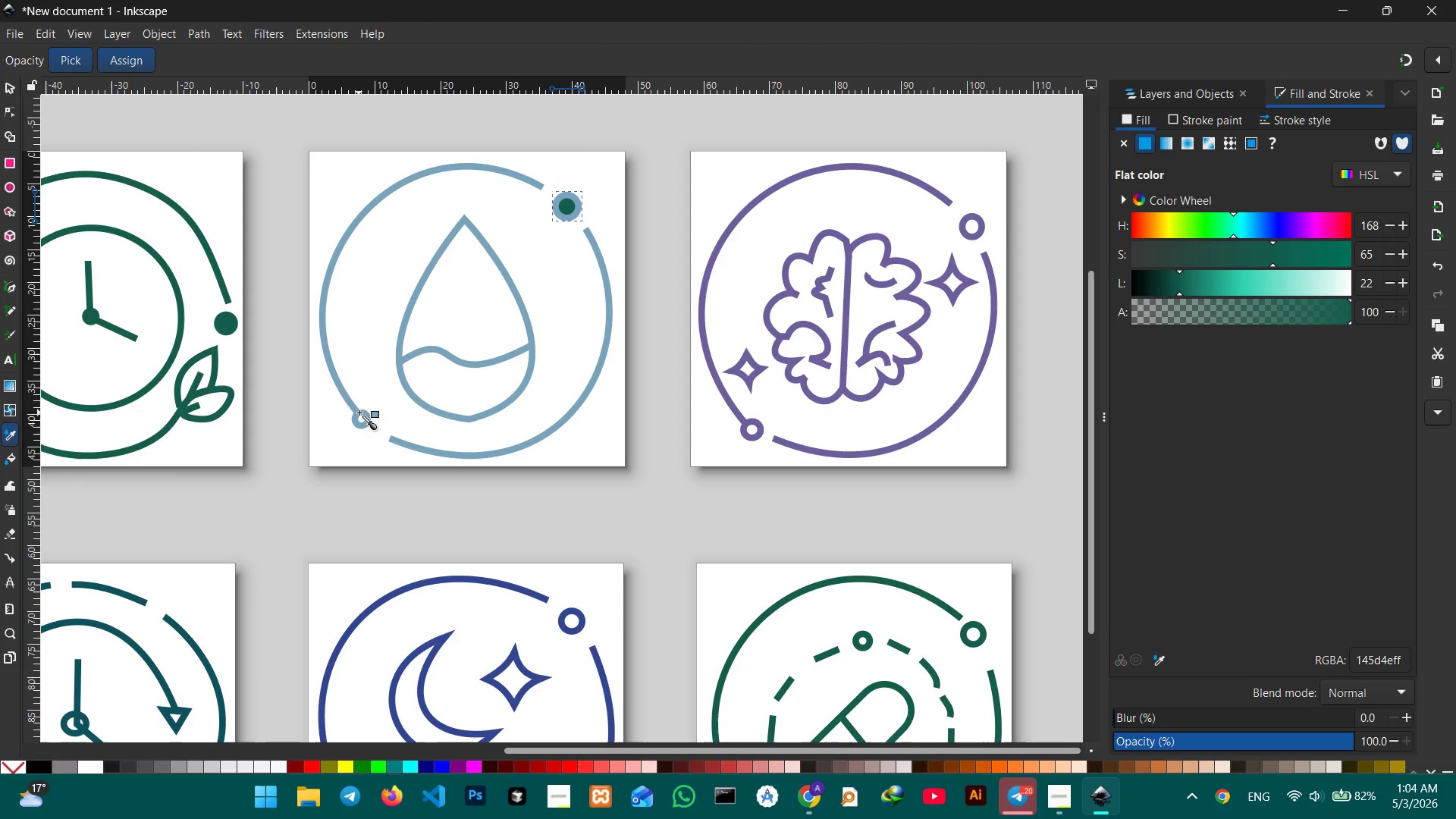 
left_click([362, 413])
 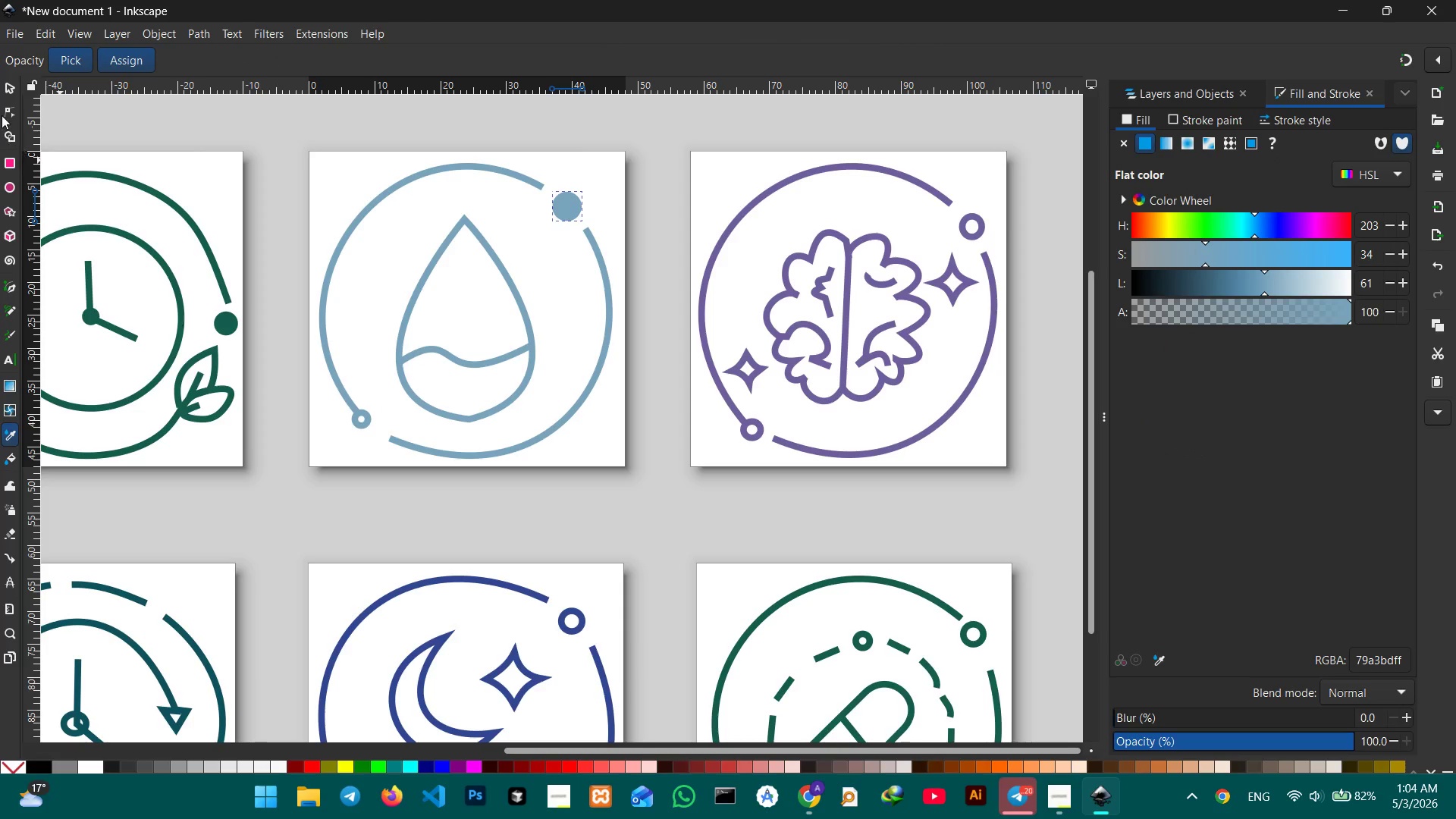 
left_click([2, 87])
 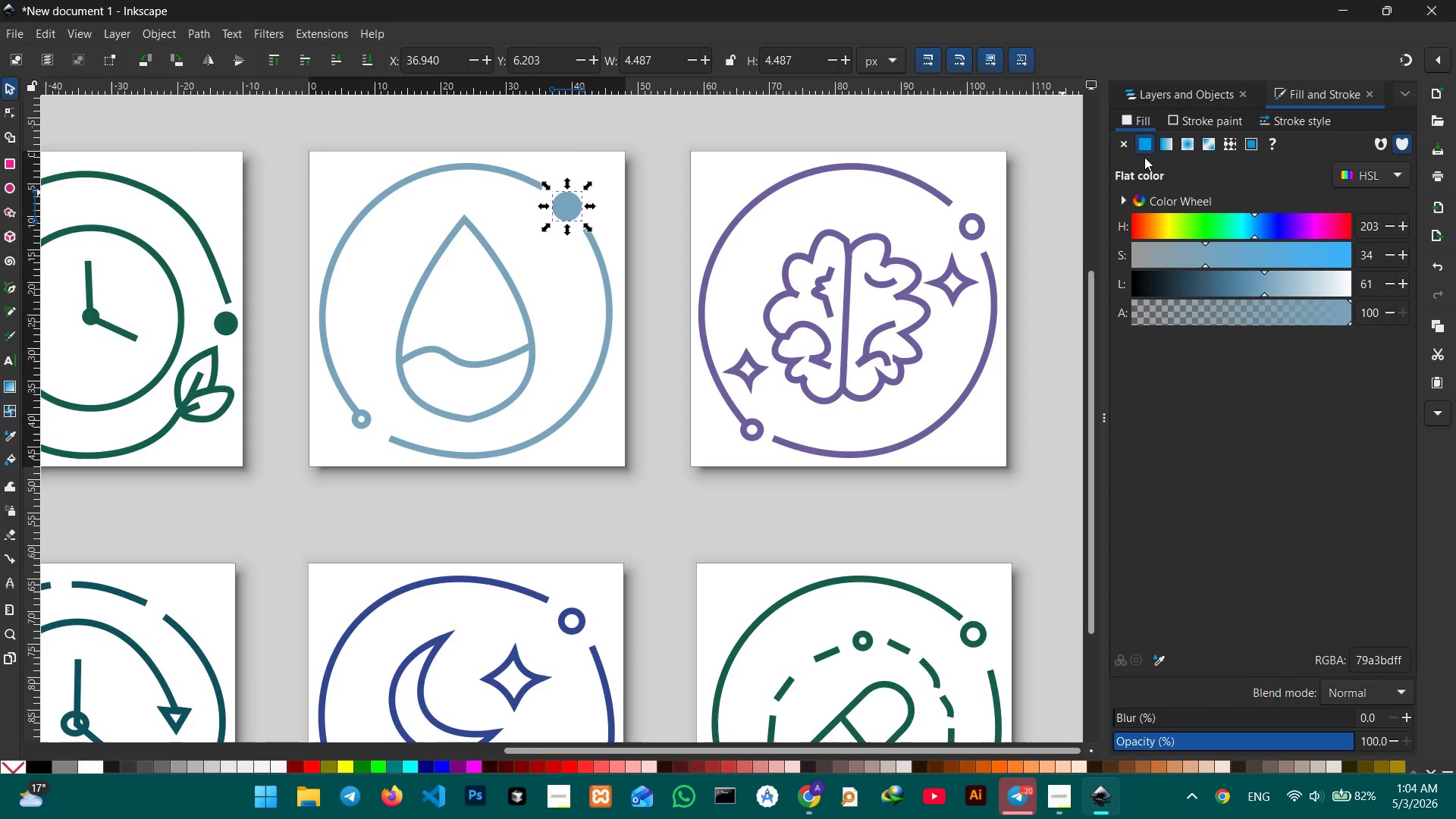 
left_click([1179, 98])
 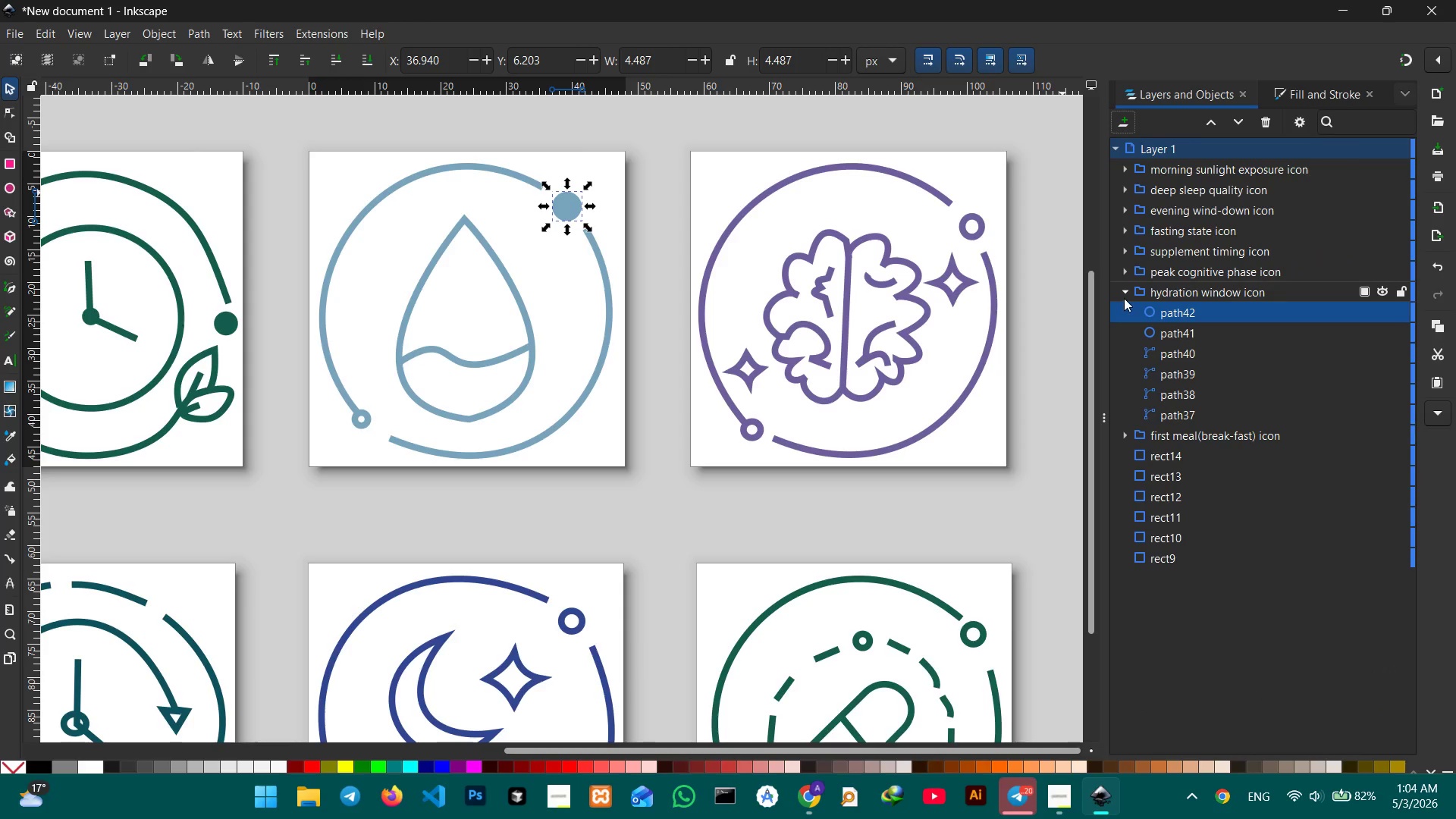 
left_click([1122, 293])
 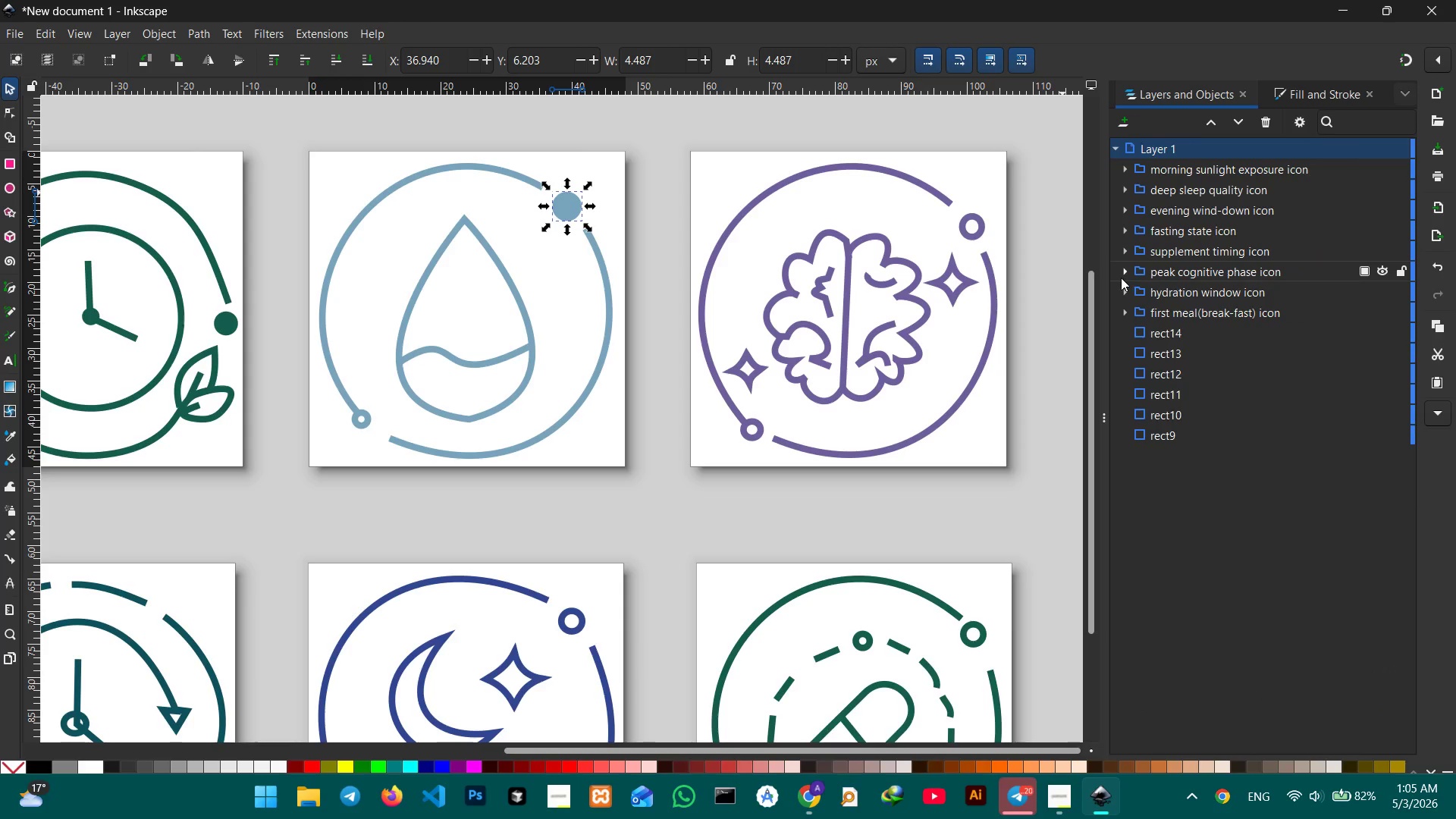 
left_click([1121, 275])
 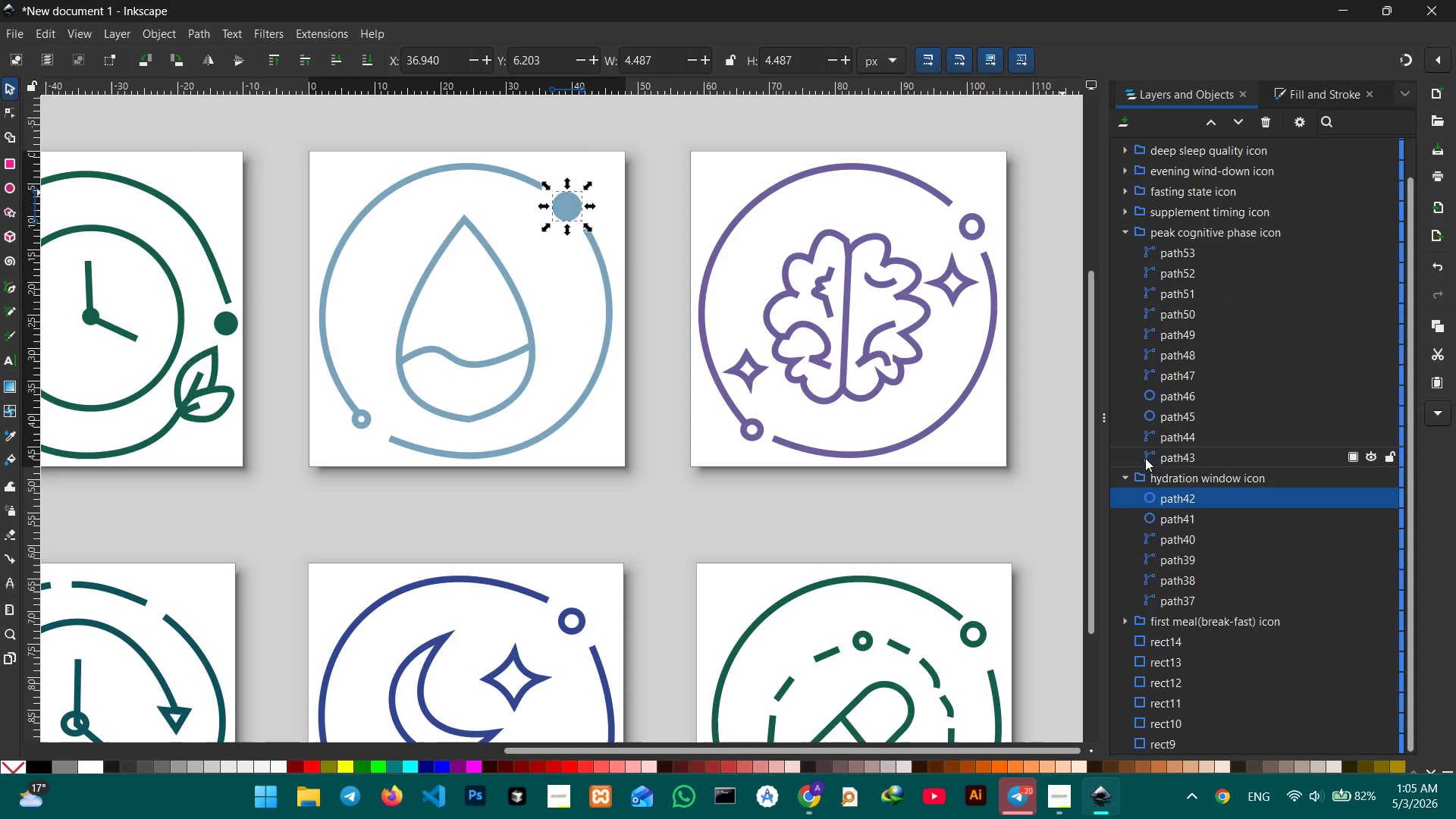 
left_click([1127, 475])
 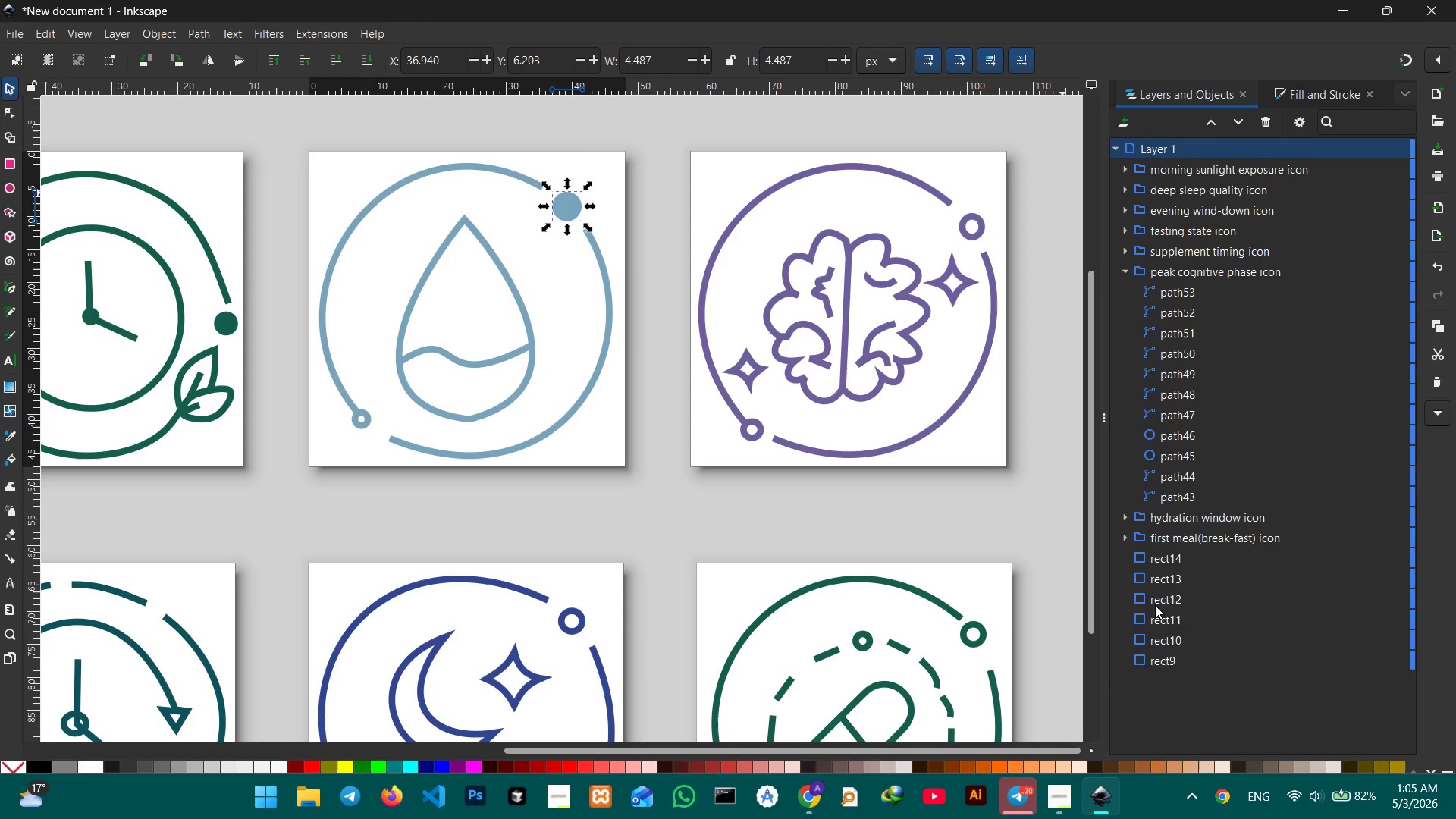 
left_click([1127, 540])
 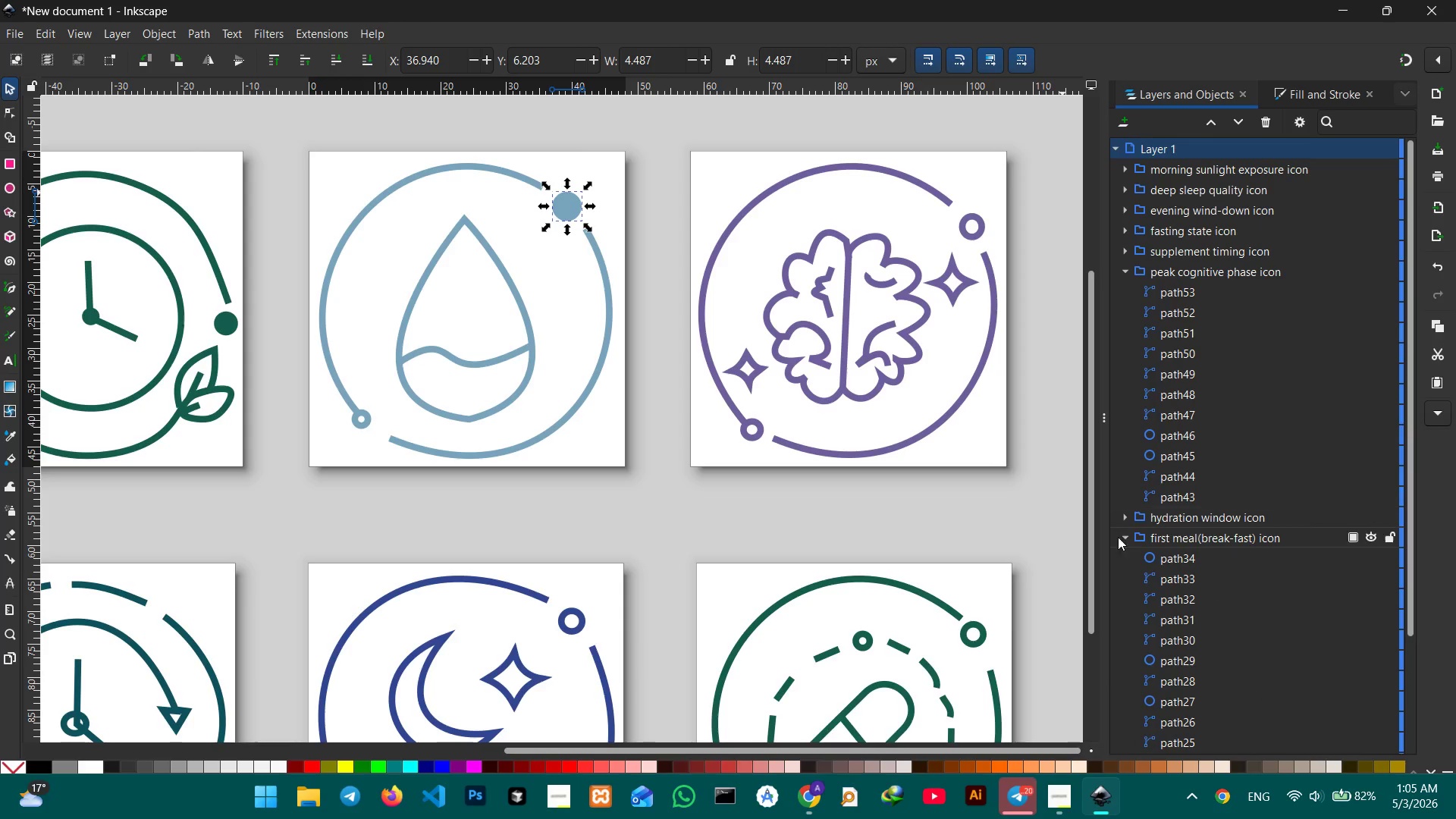 
left_click([1119, 538])
 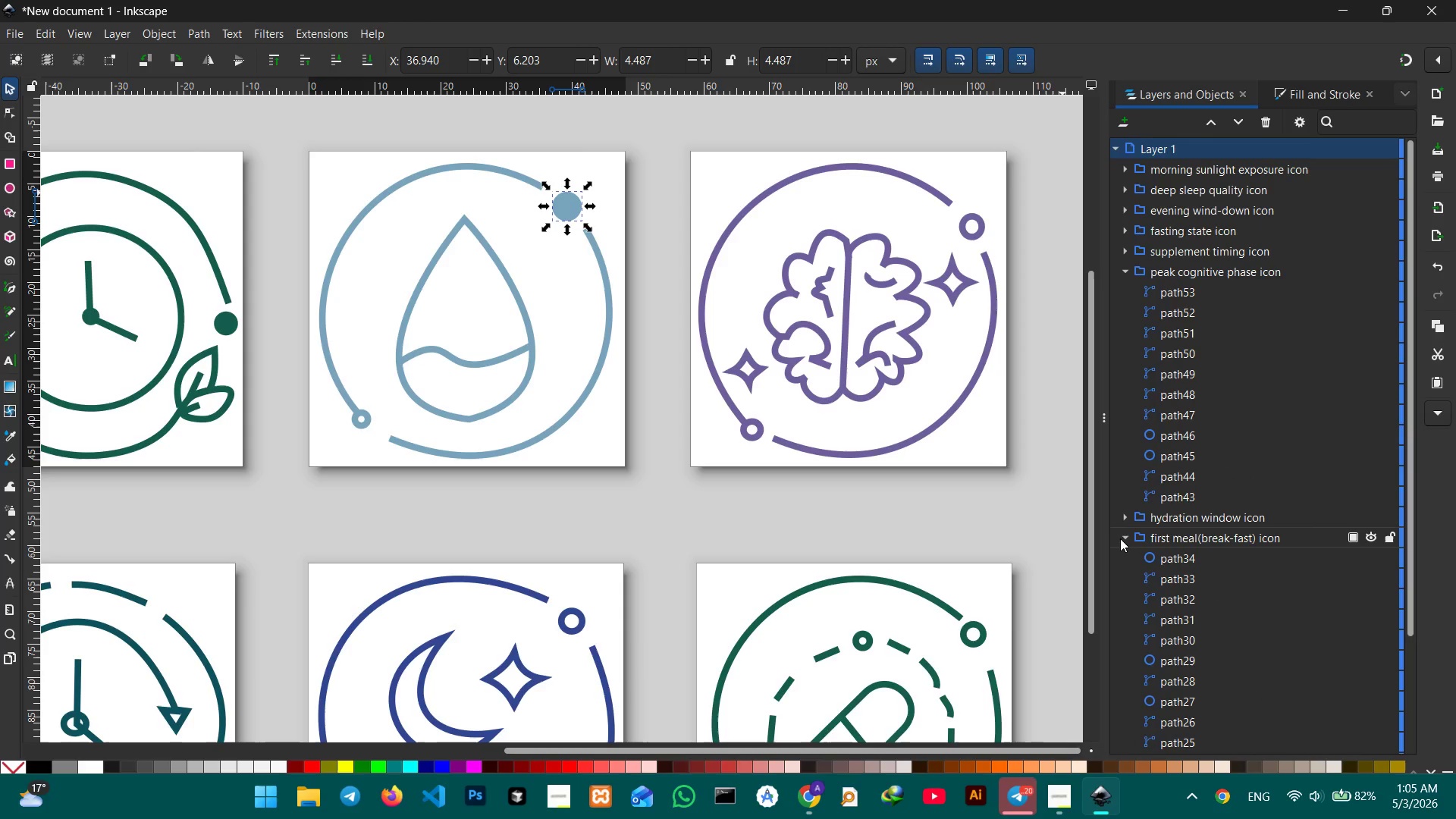 
left_click([1122, 537])
 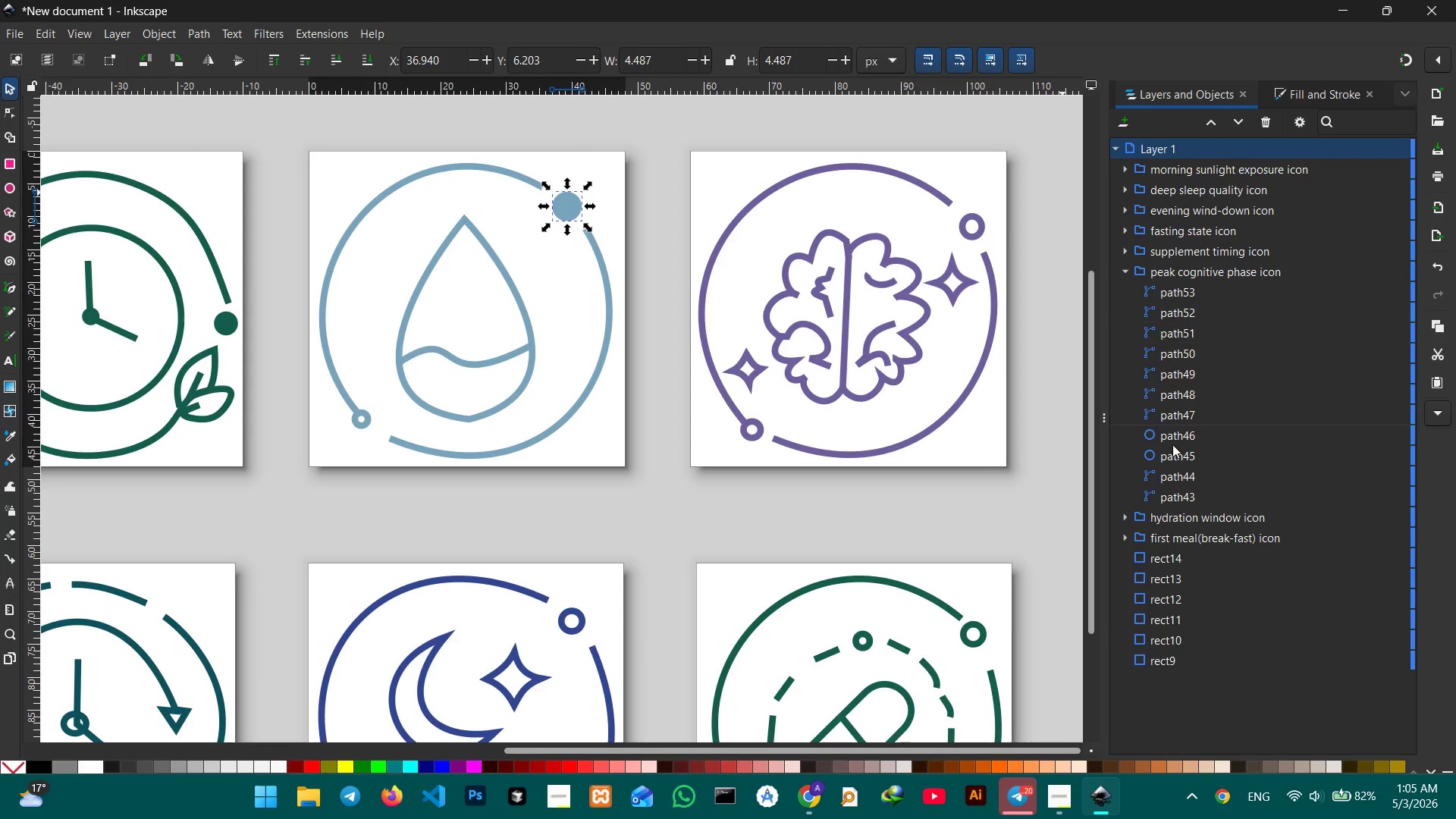 
left_click([1170, 433])
 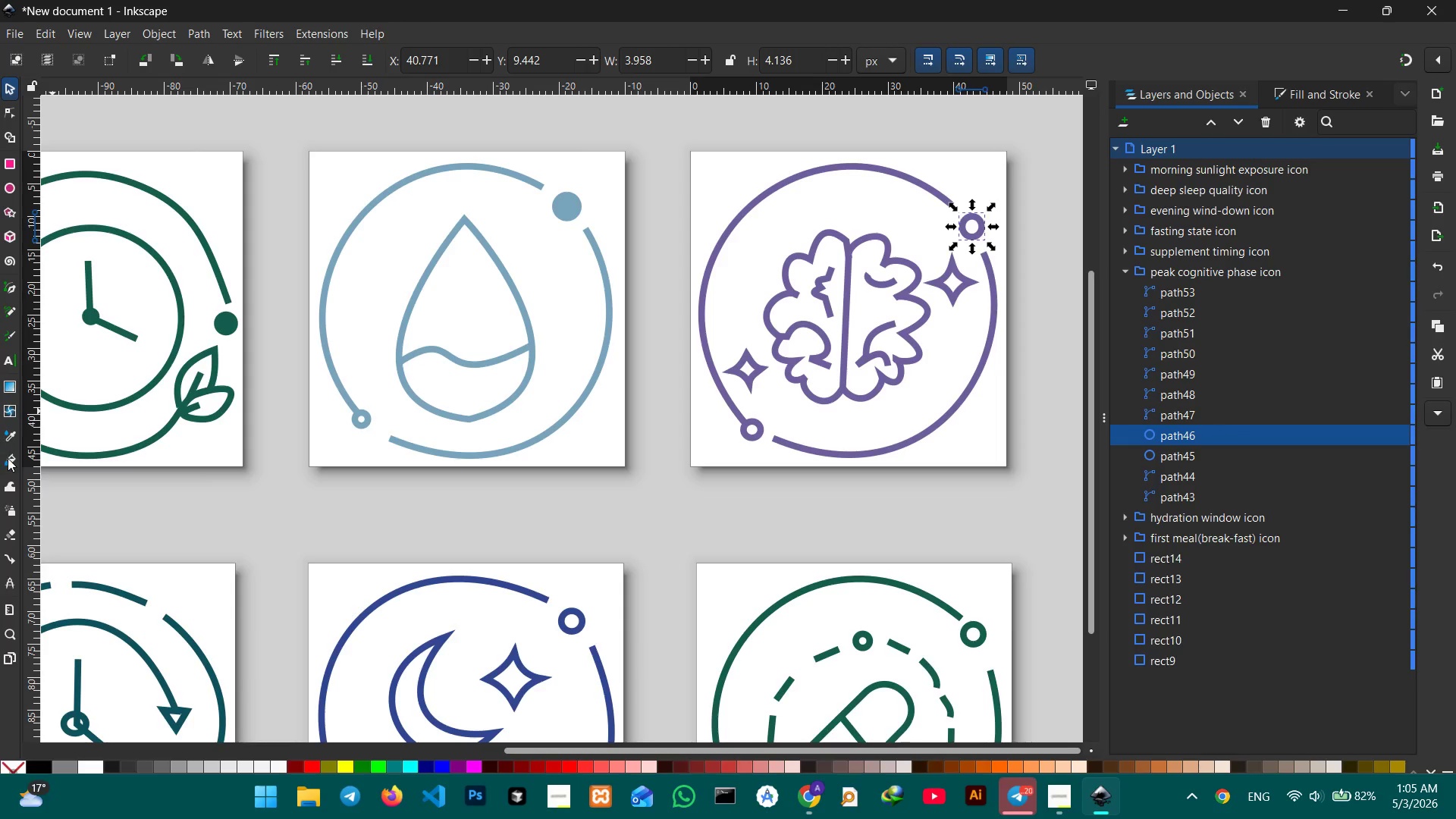 
left_click([8, 440])
 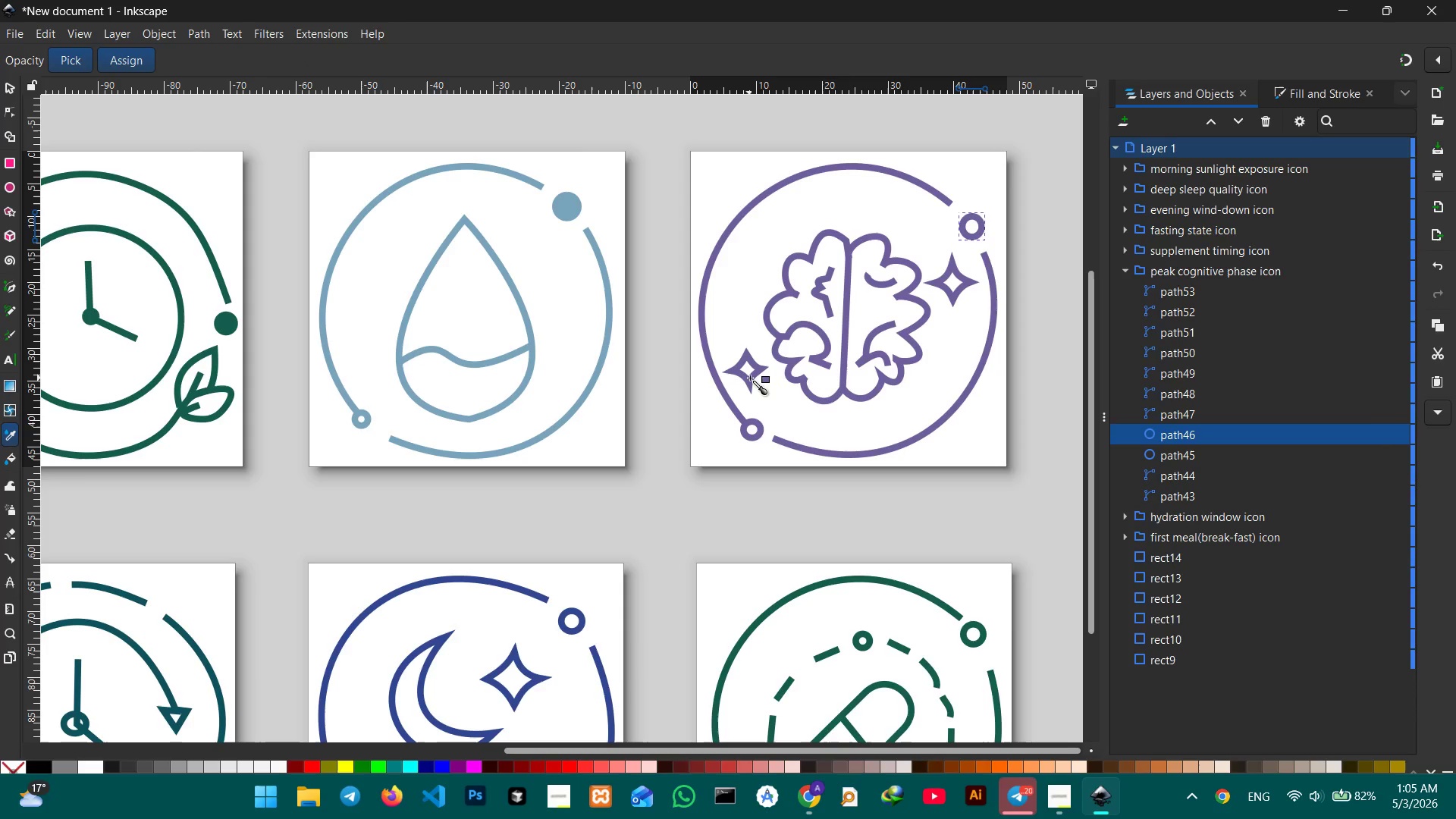 
left_click([748, 383])
 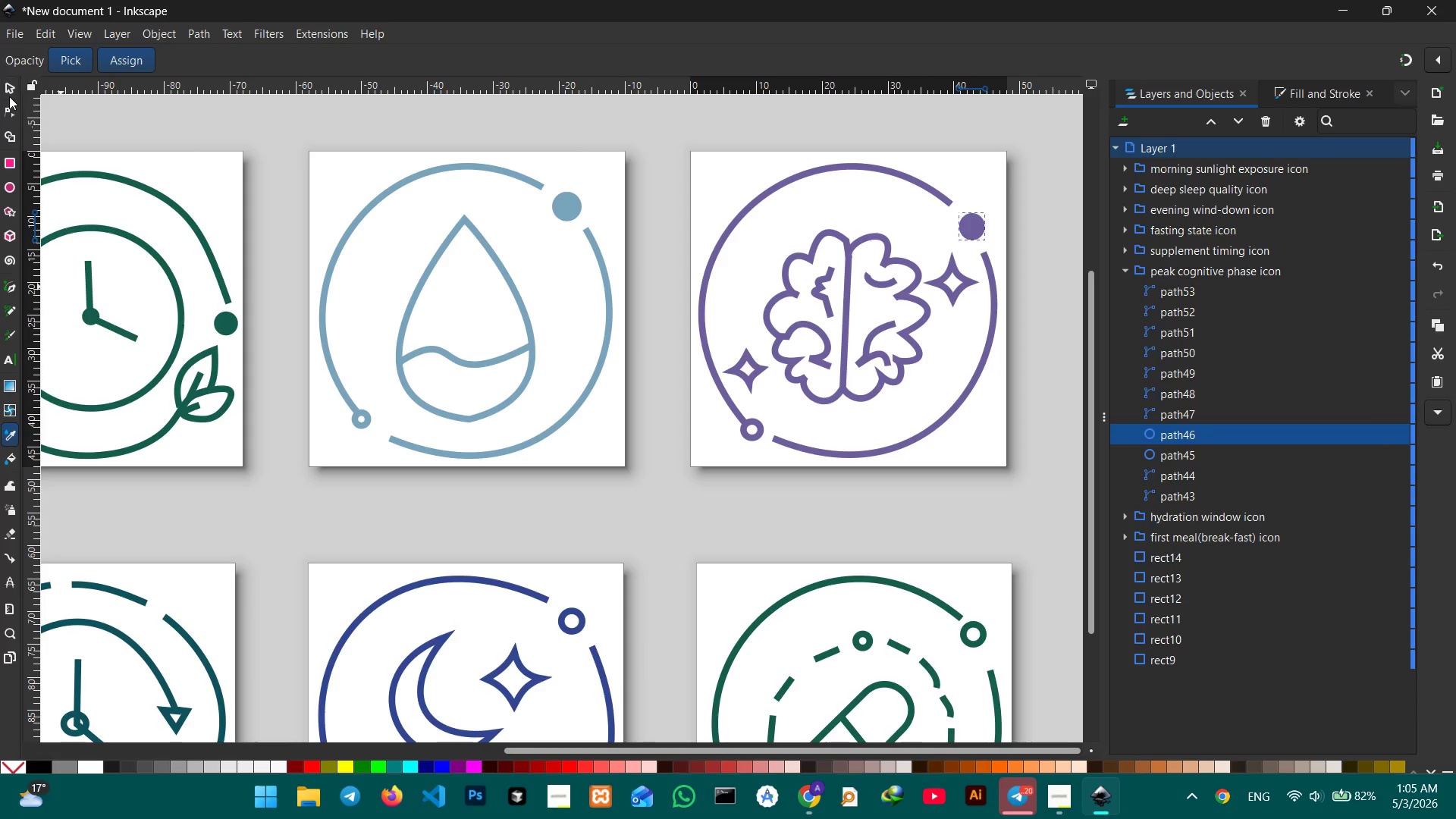 
double_click([126, 130])
 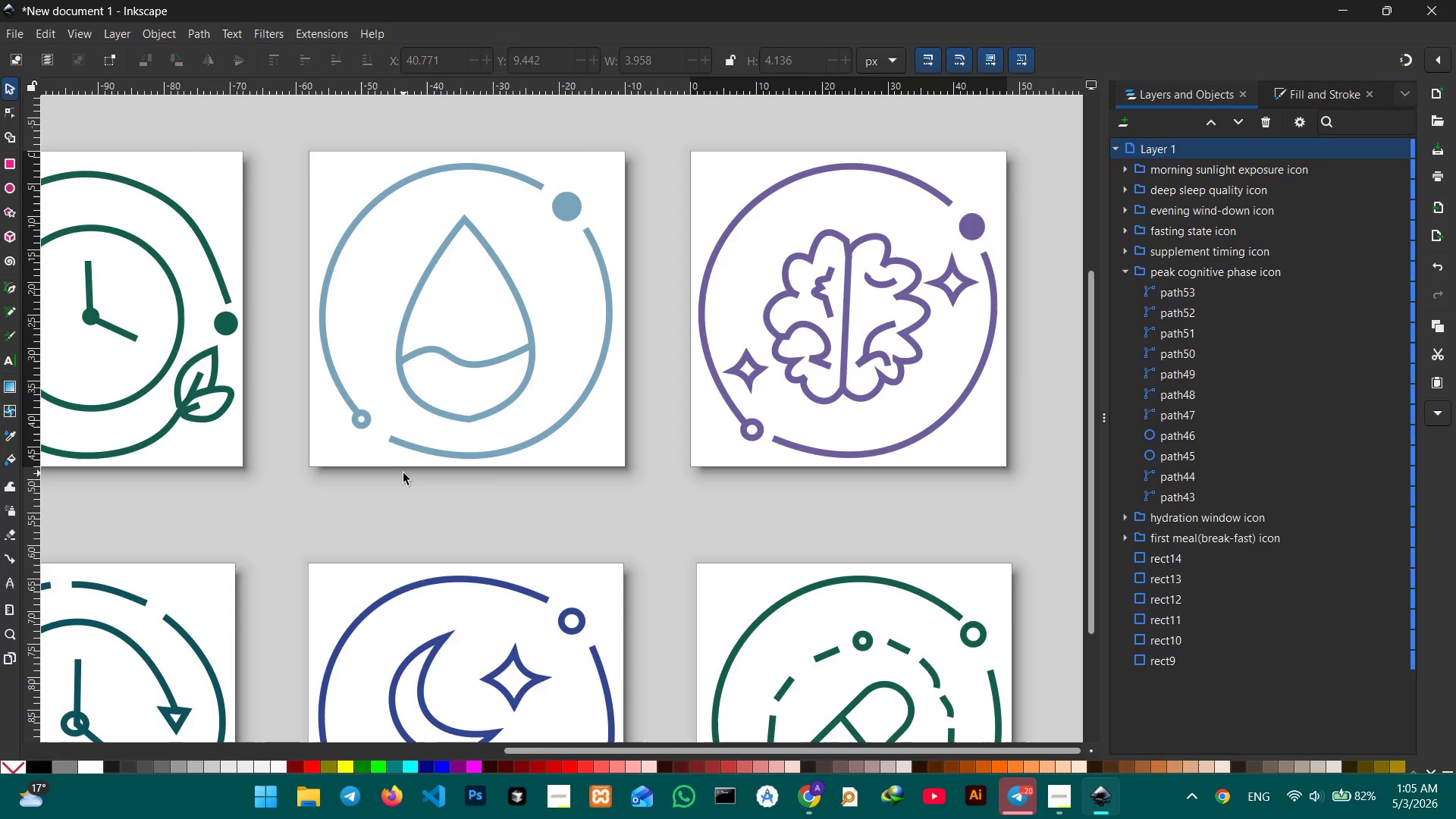 
hold_key(key=Space, duration=0.89)
 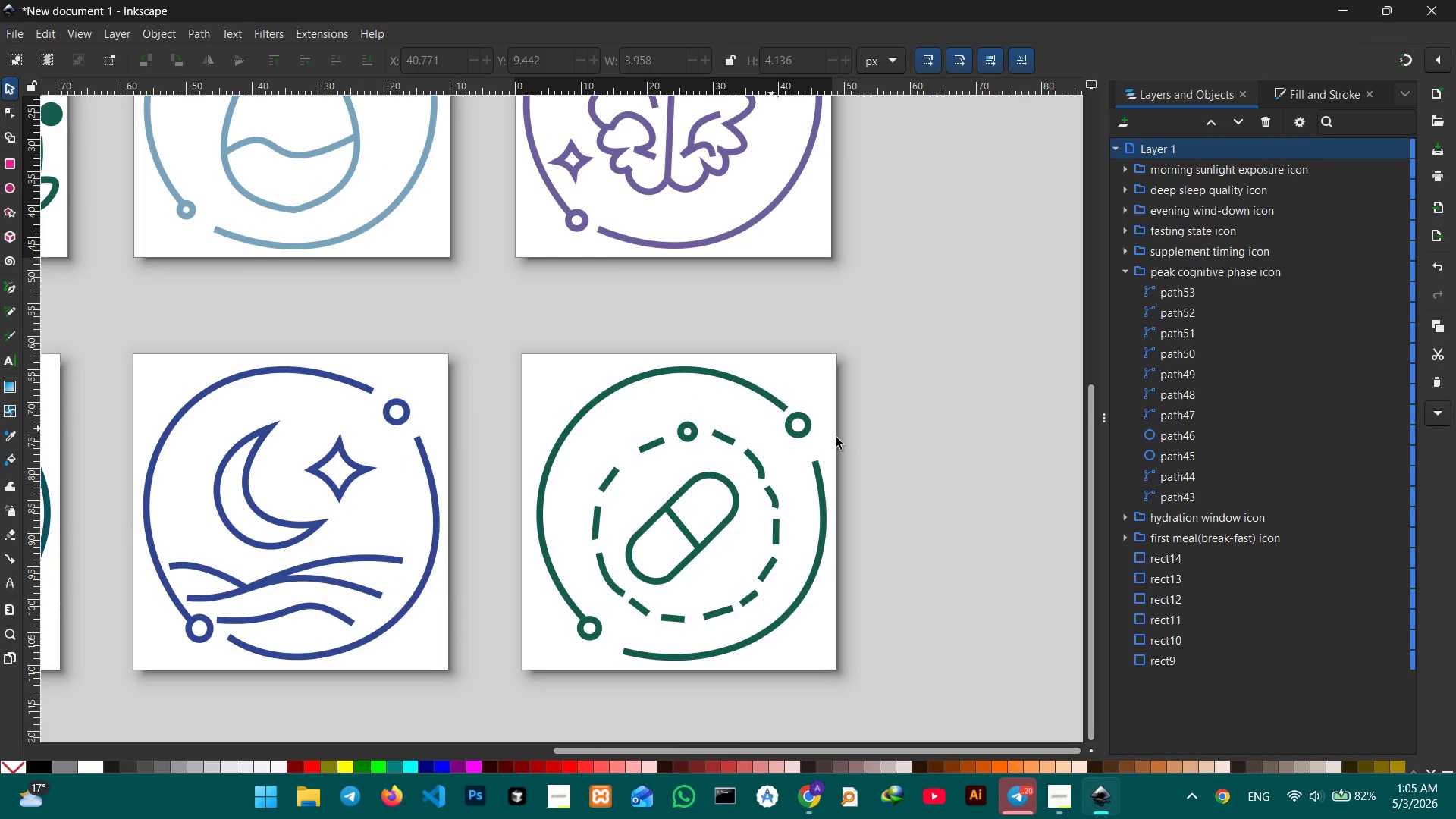 
left_click_drag(start_coordinate=[764, 529], to_coordinate=[536, 310])
 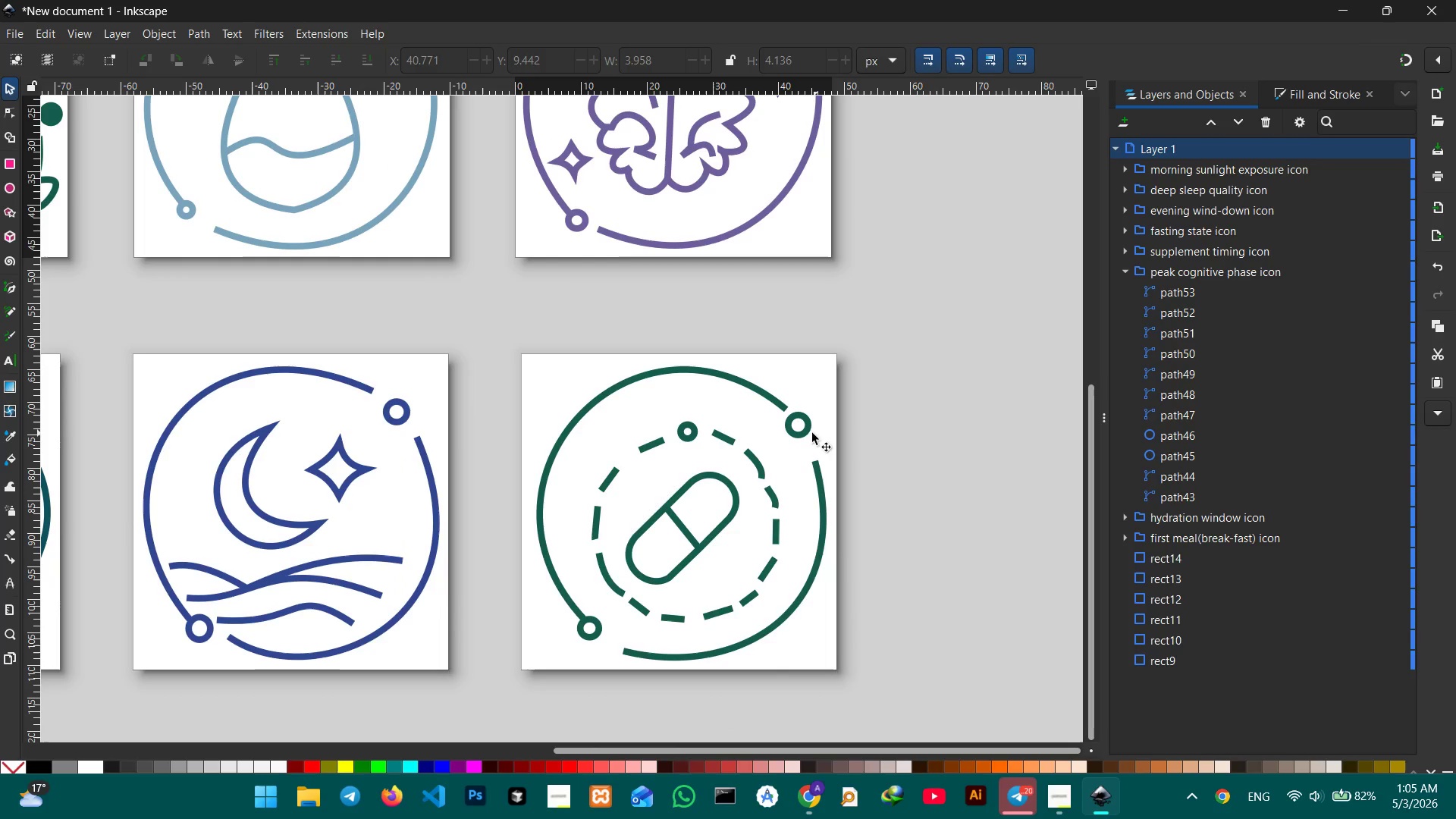 
left_click([801, 430])
 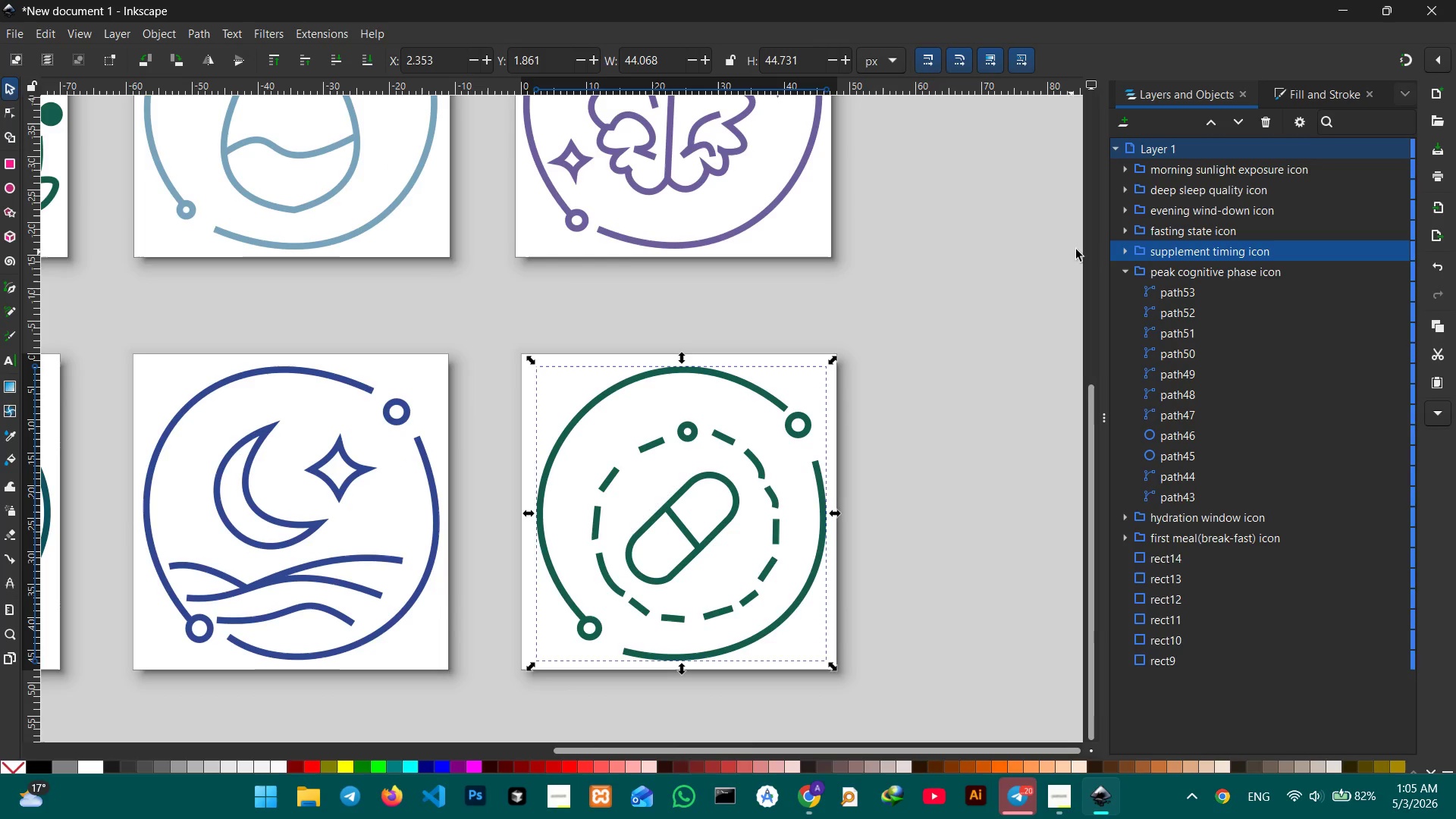 
left_click([1122, 270])
 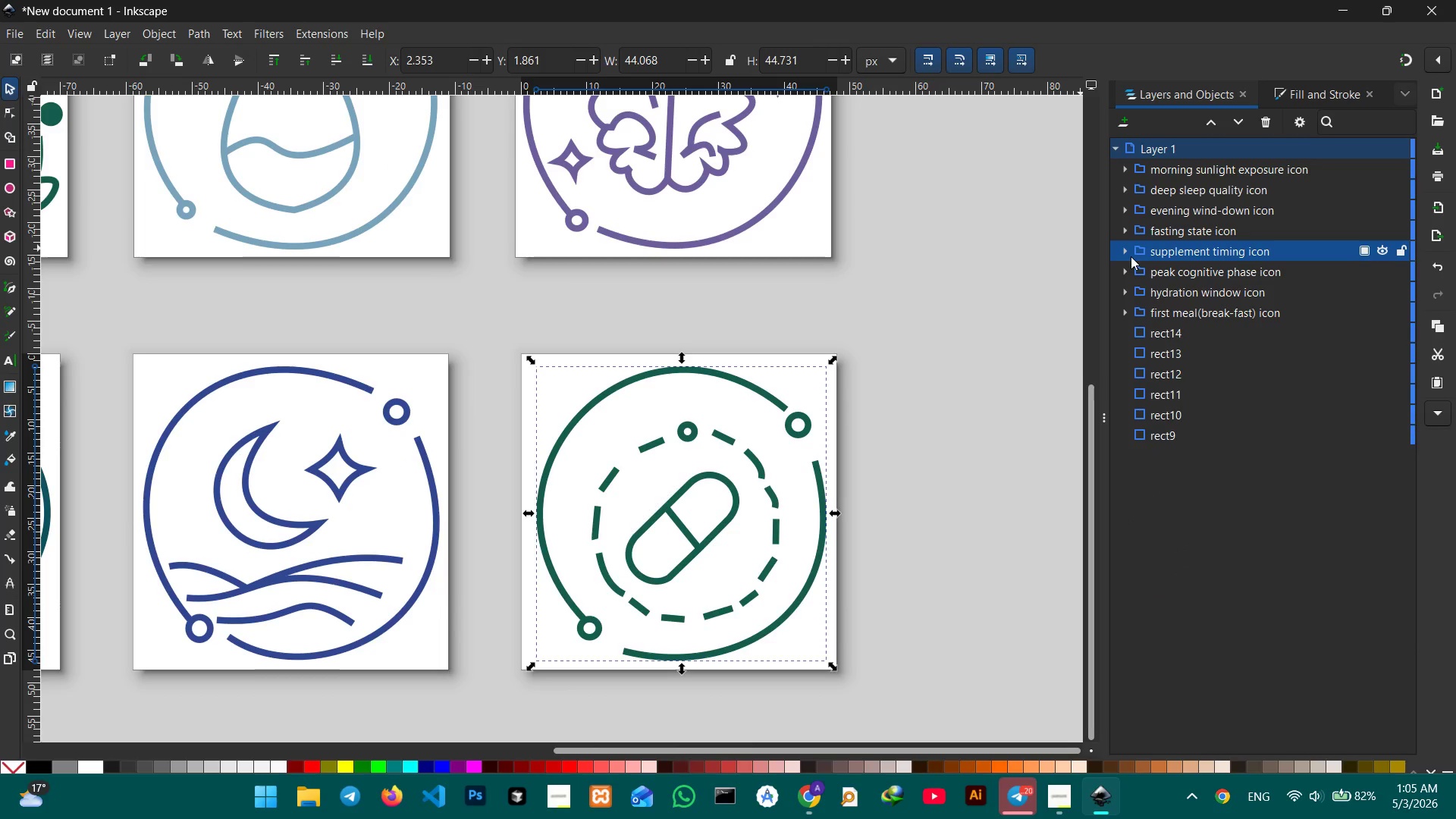 
left_click([1124, 254])
 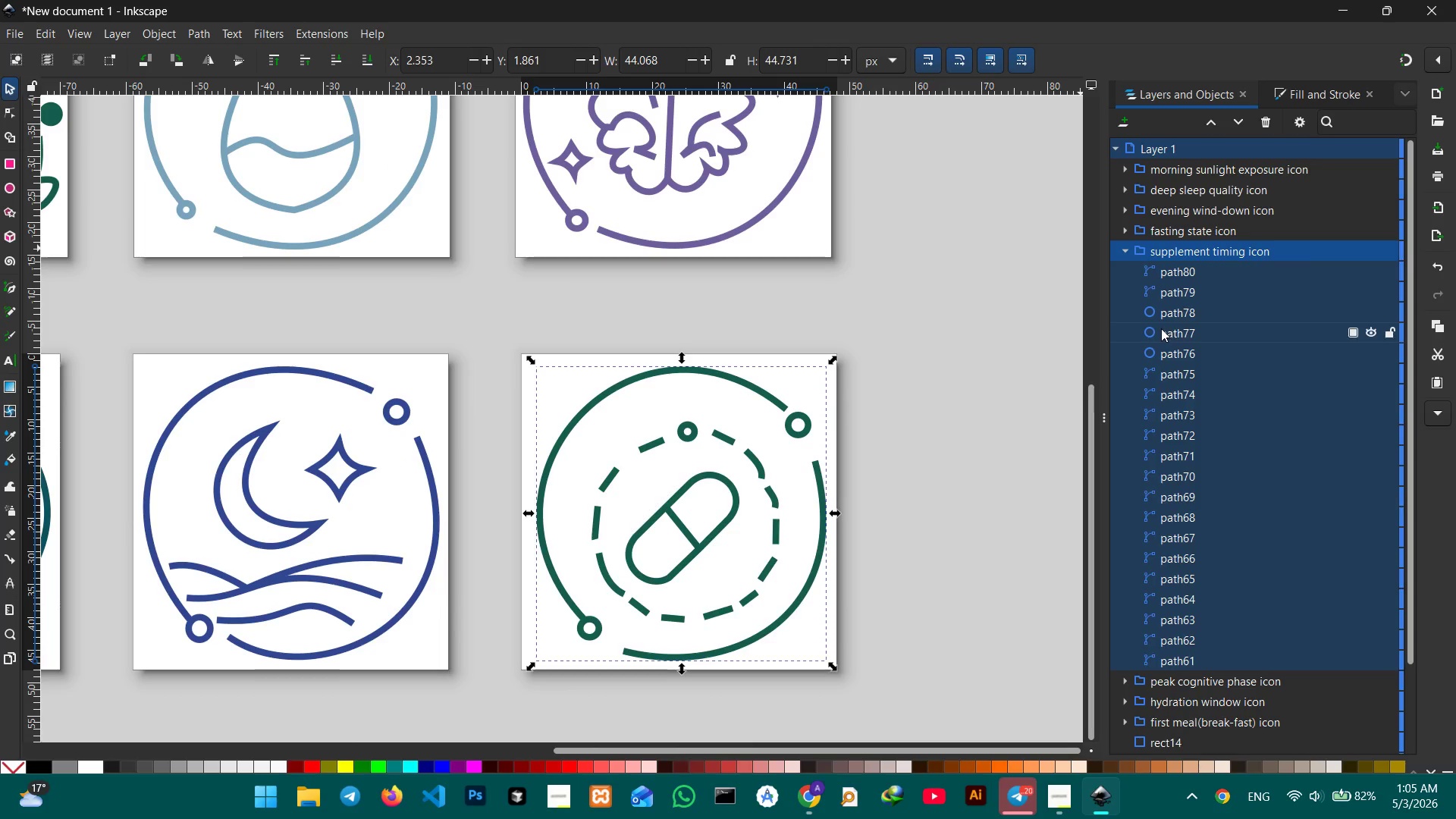 
left_click([1159, 331])
 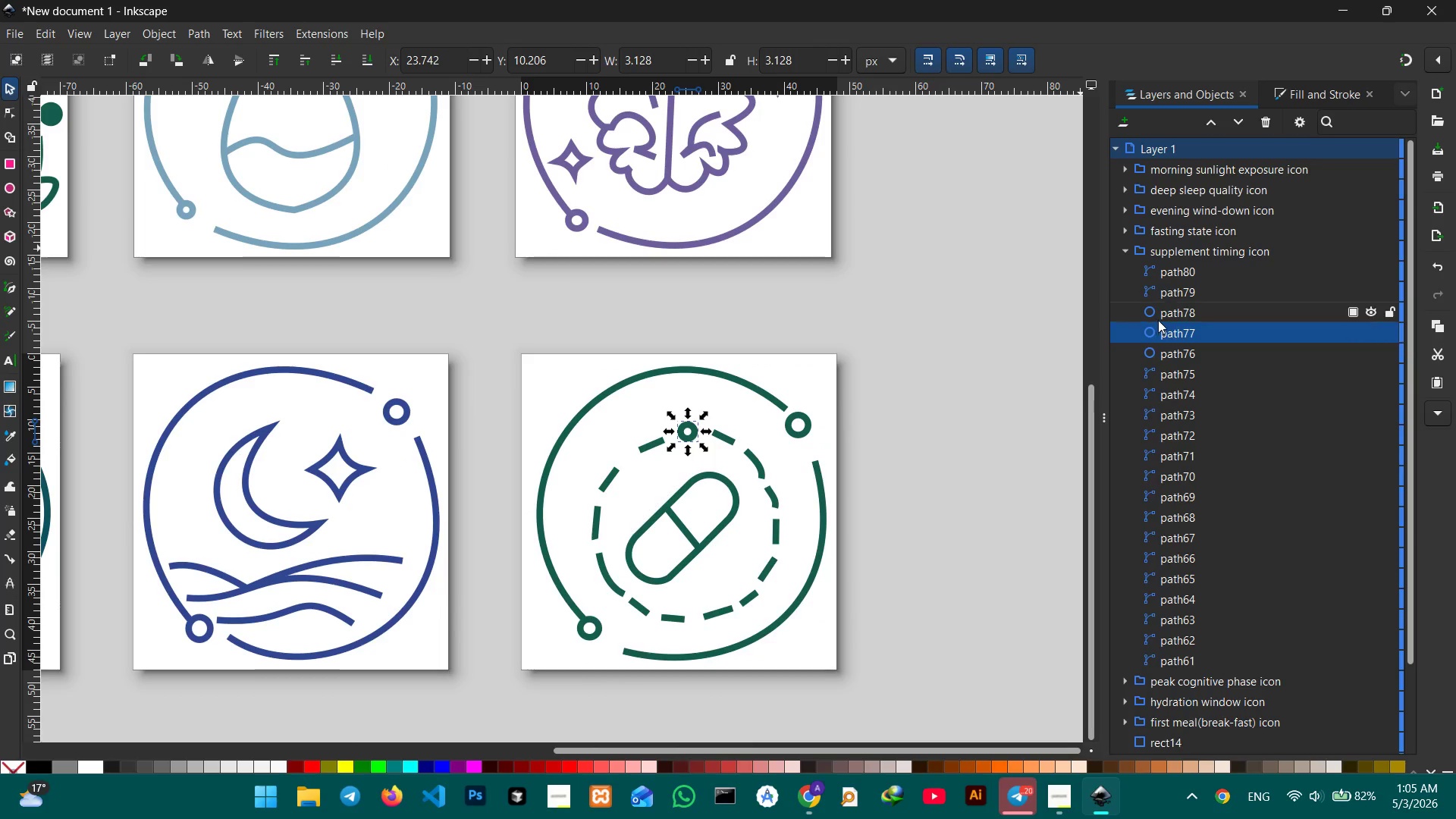 
left_click([1150, 314])
 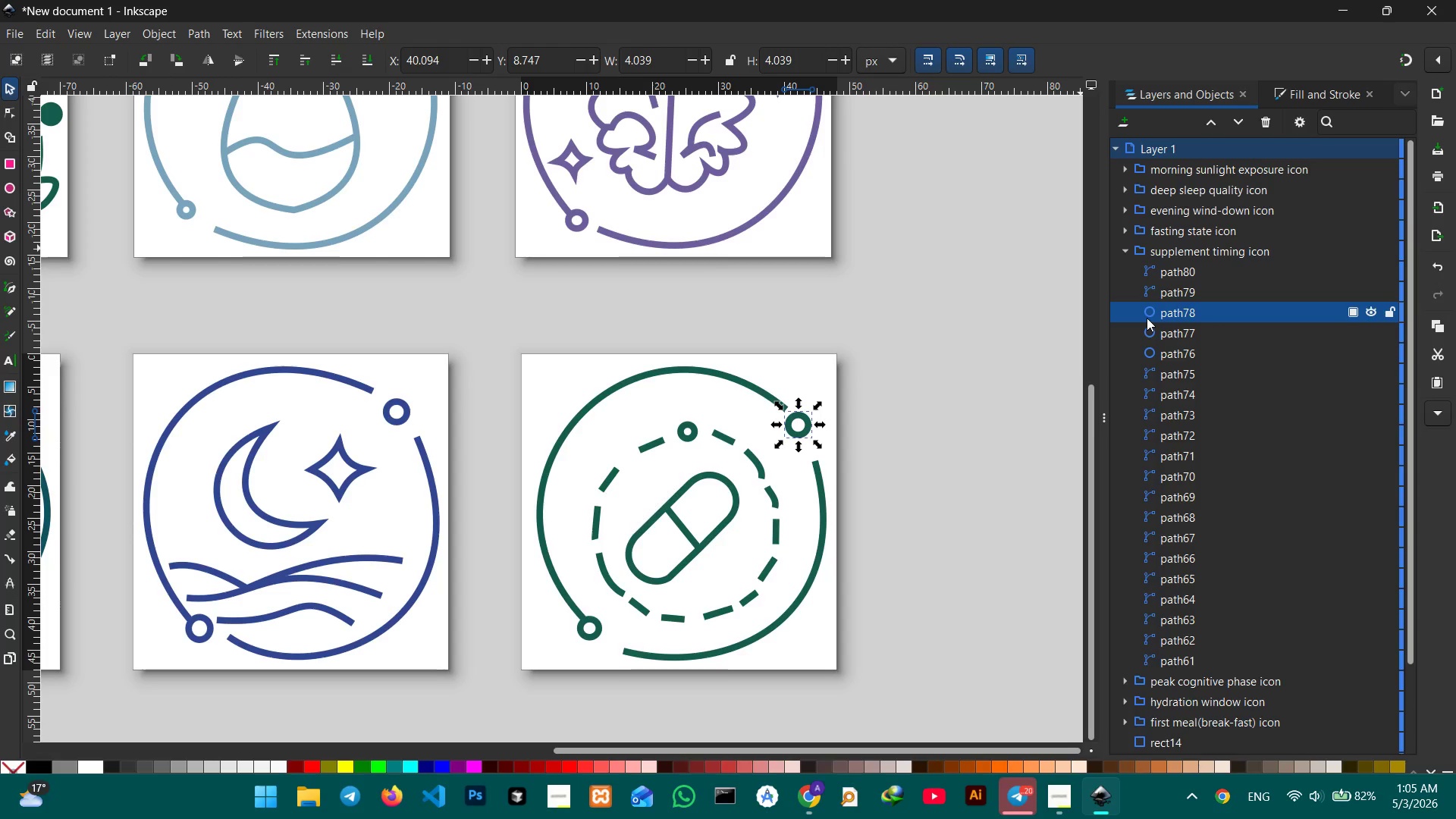 
wait(14.73)
 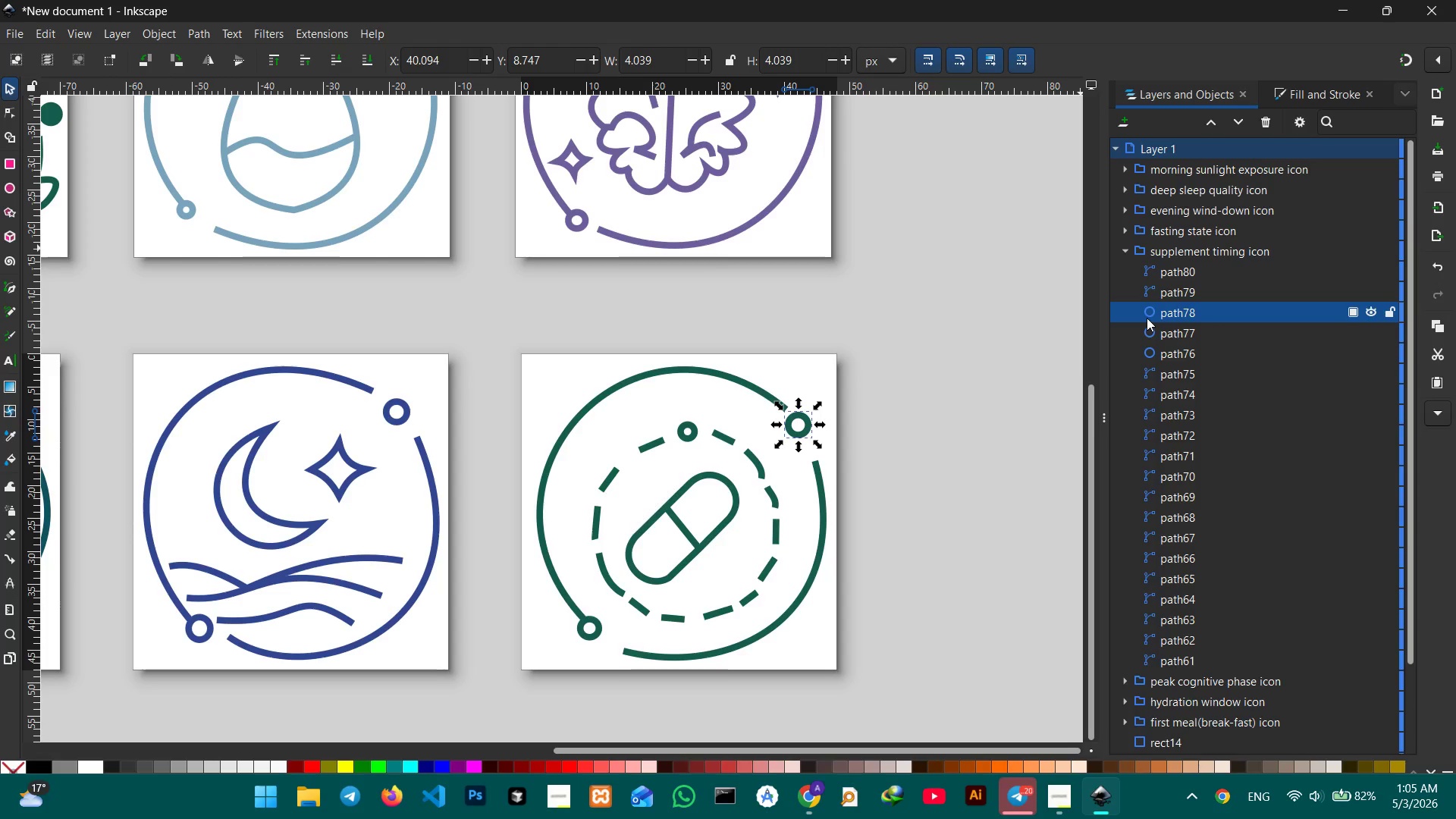 
left_click([11, 431])
 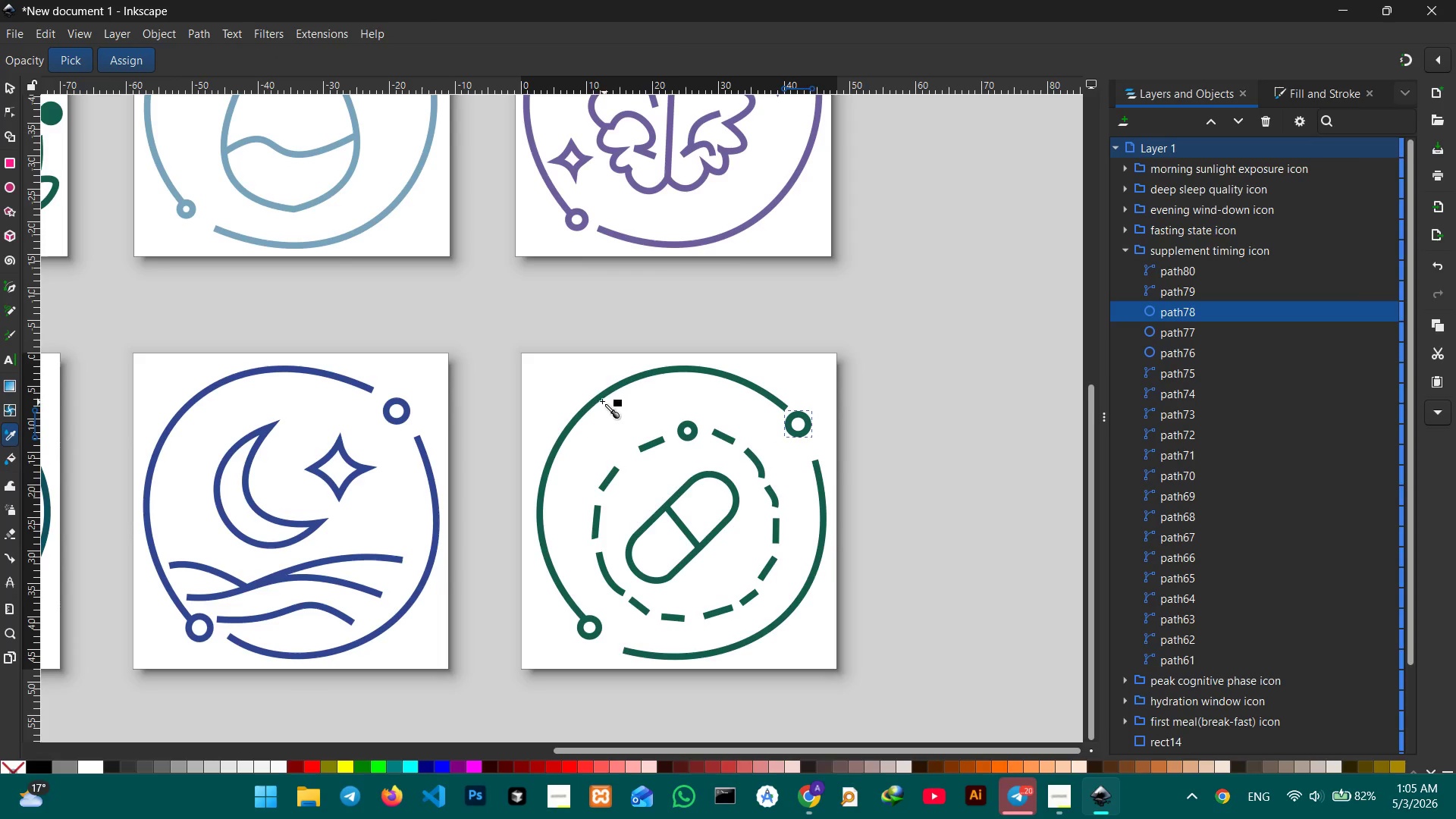 
left_click([601, 398])
 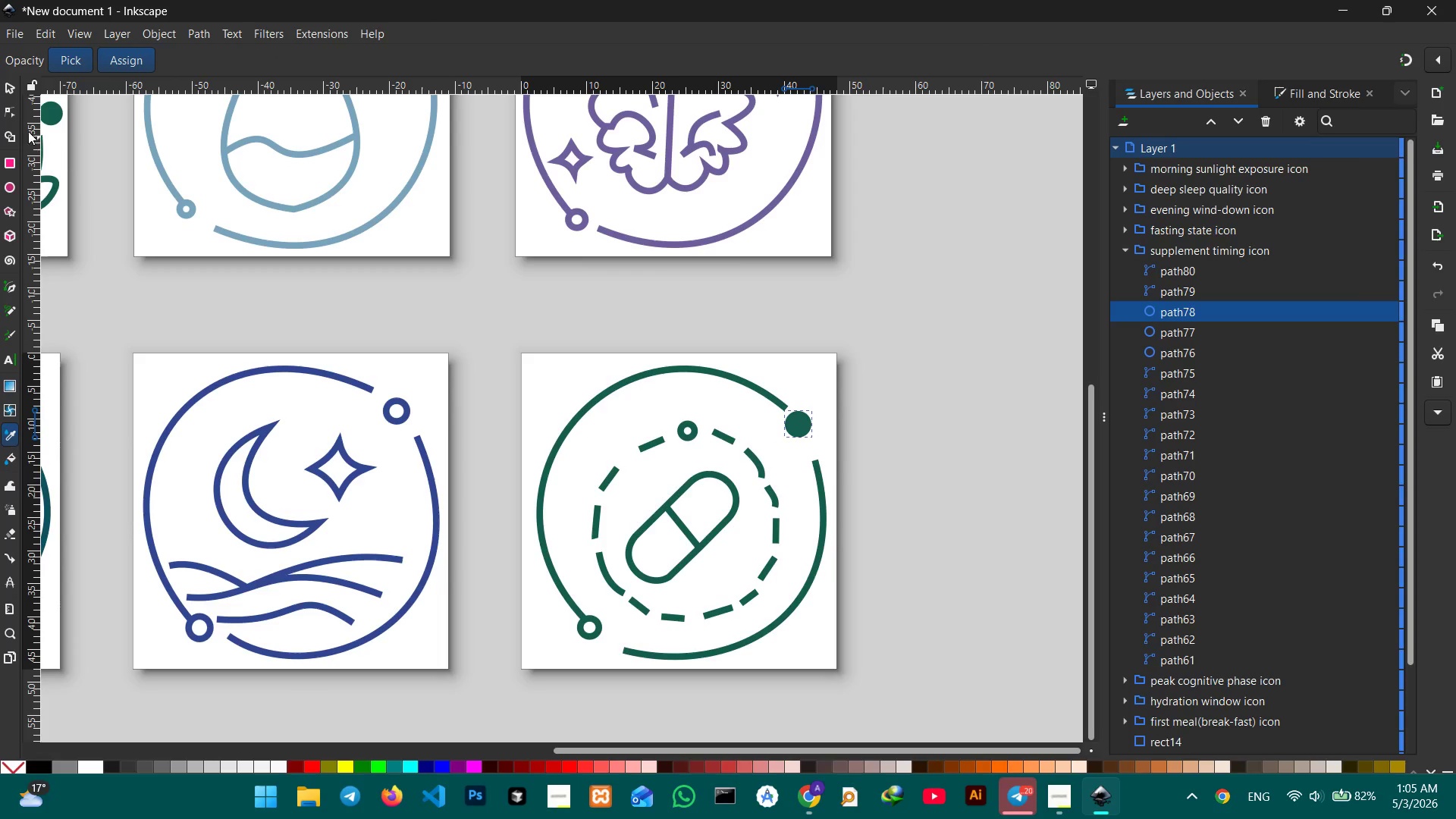 
left_click([8, 80])
 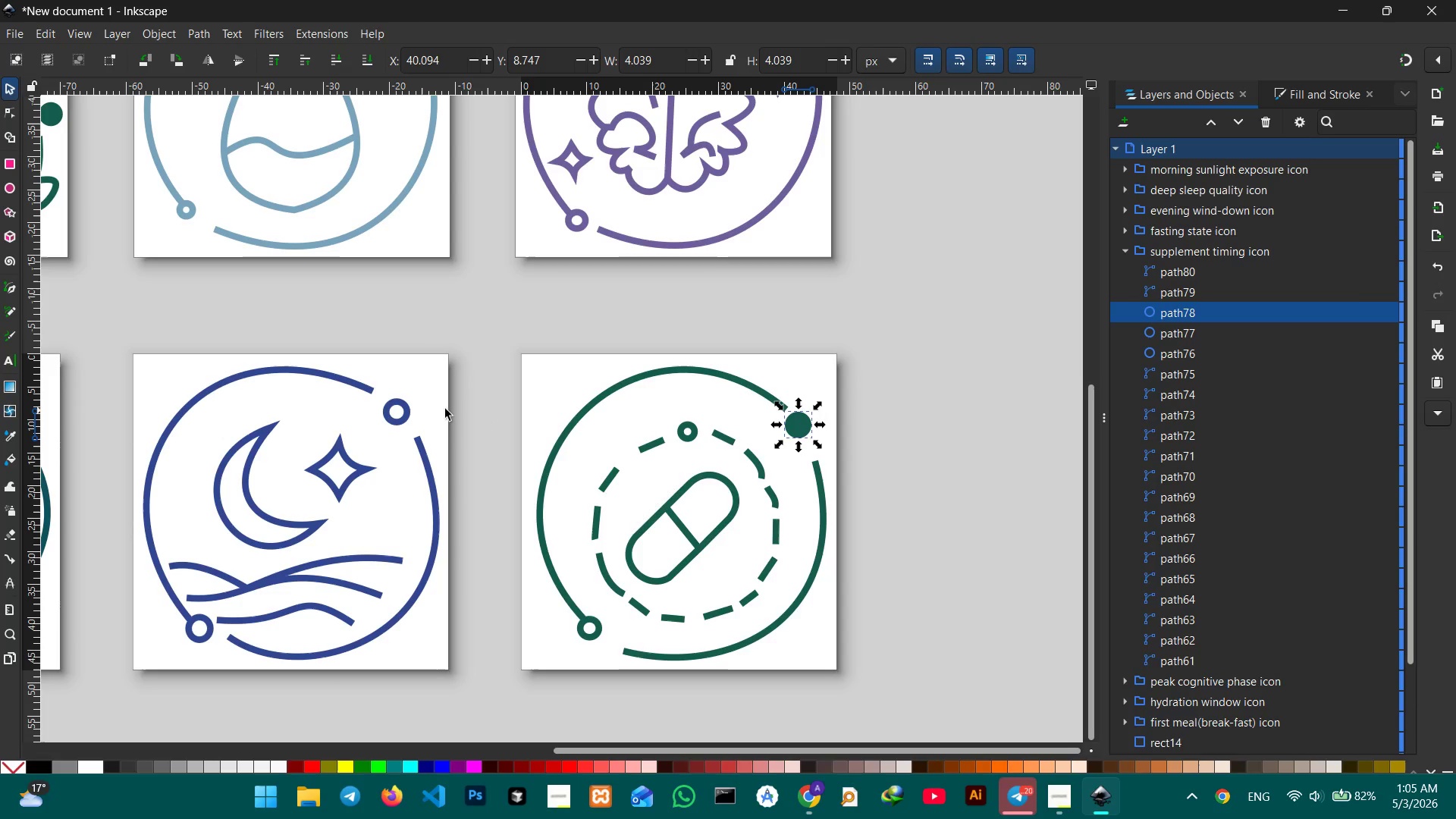 
left_click([411, 415])
 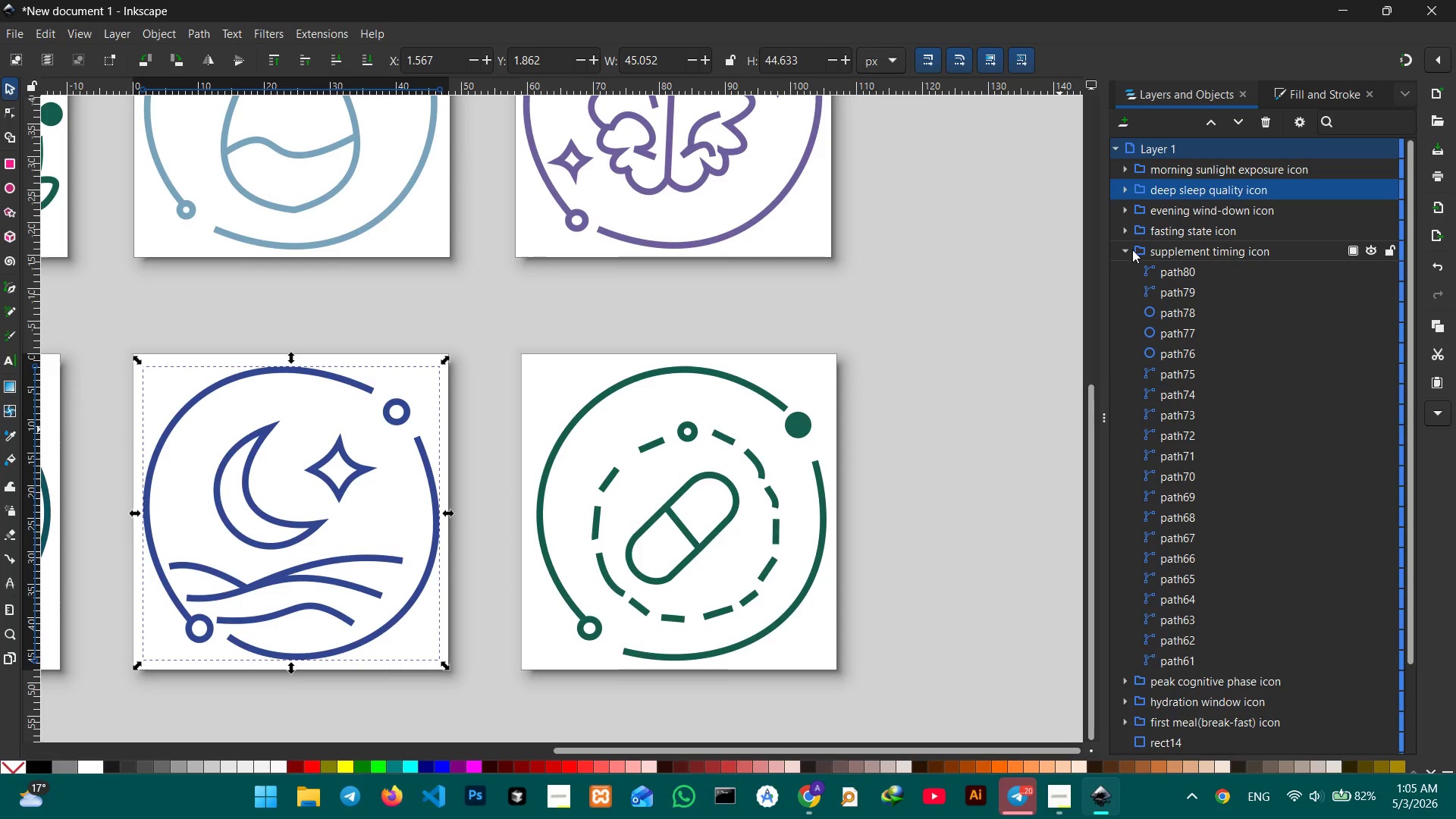 
left_click([1130, 249])
 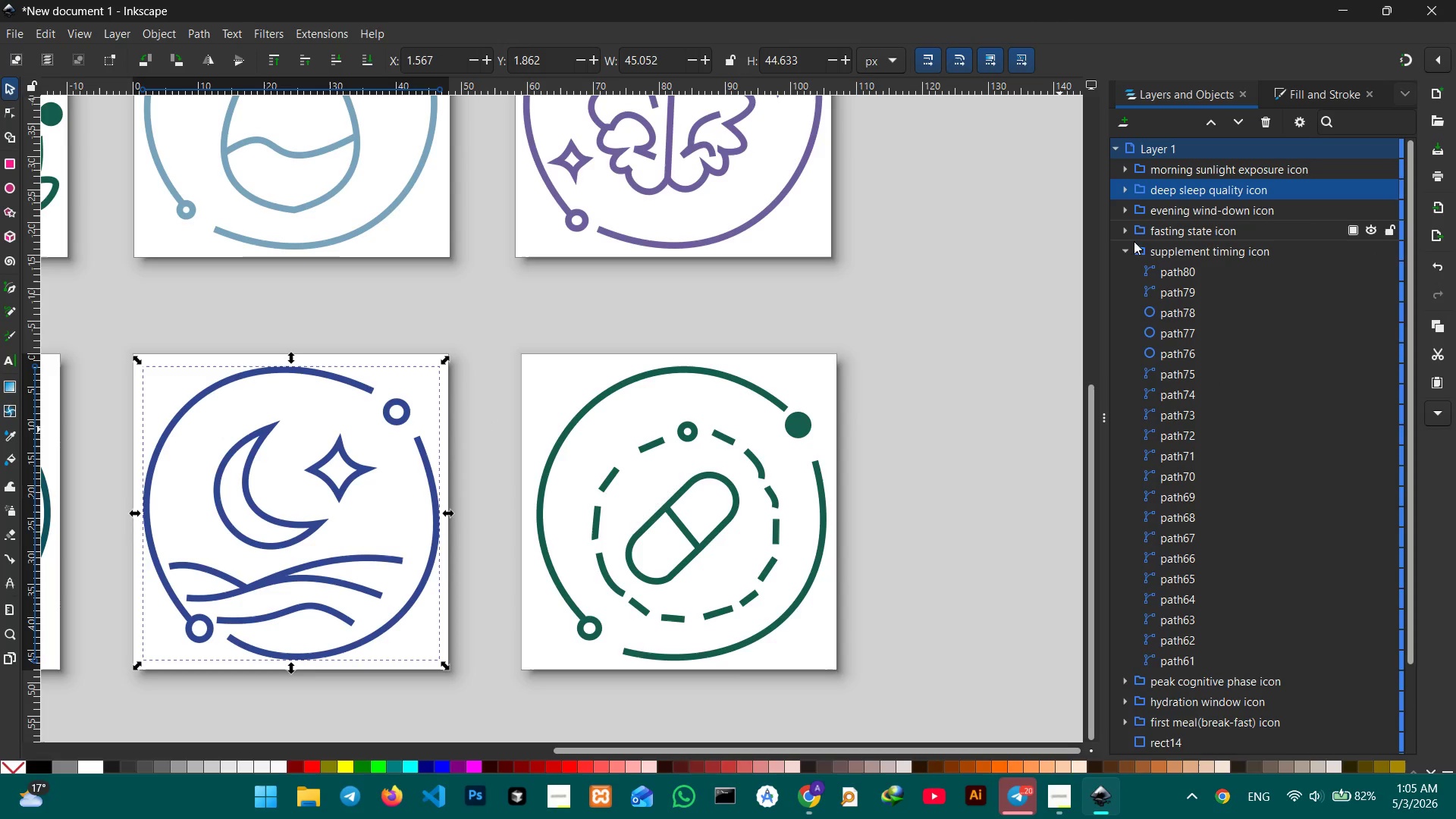 
left_click([1125, 252])
 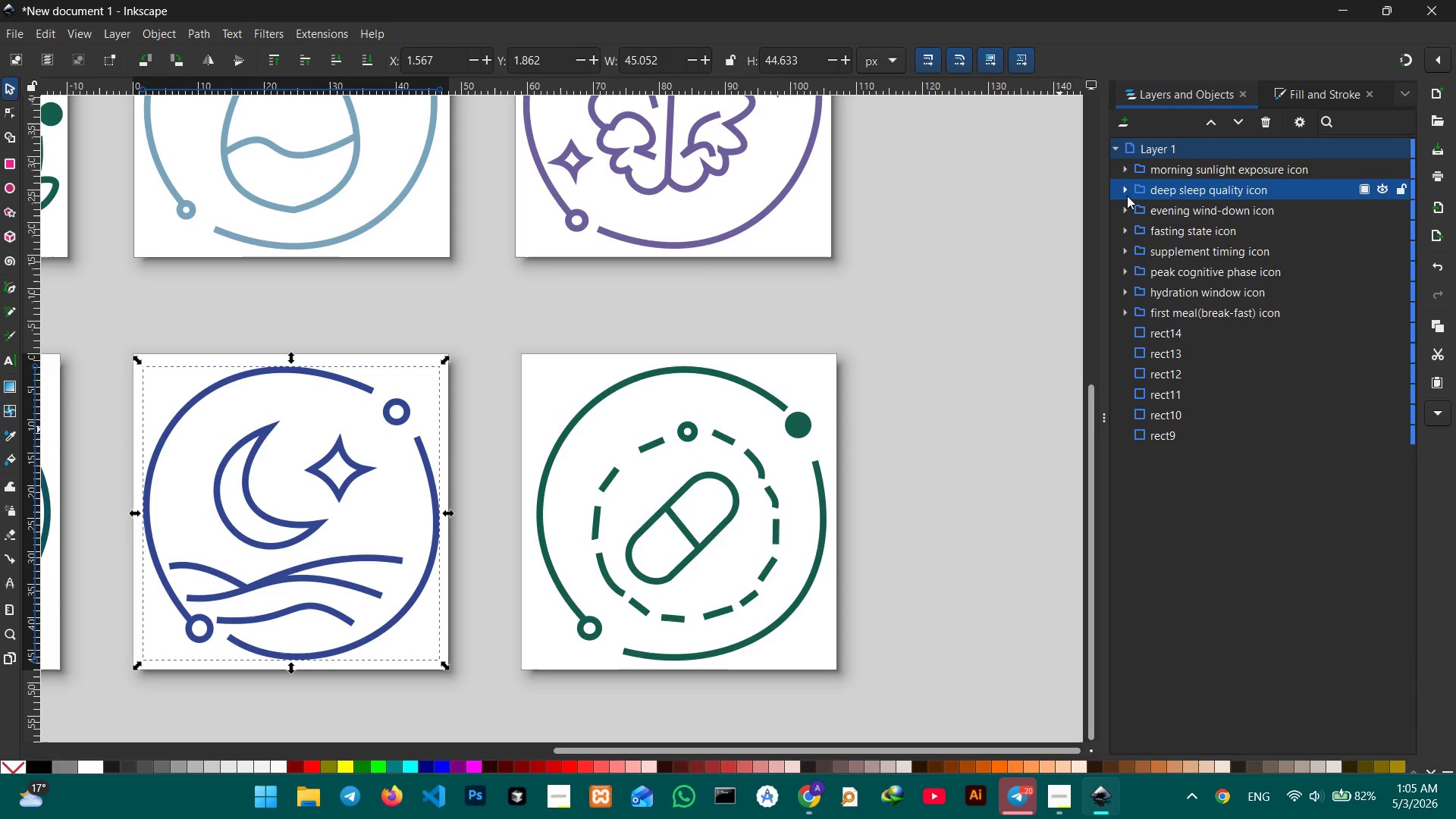 
left_click([1122, 192])
 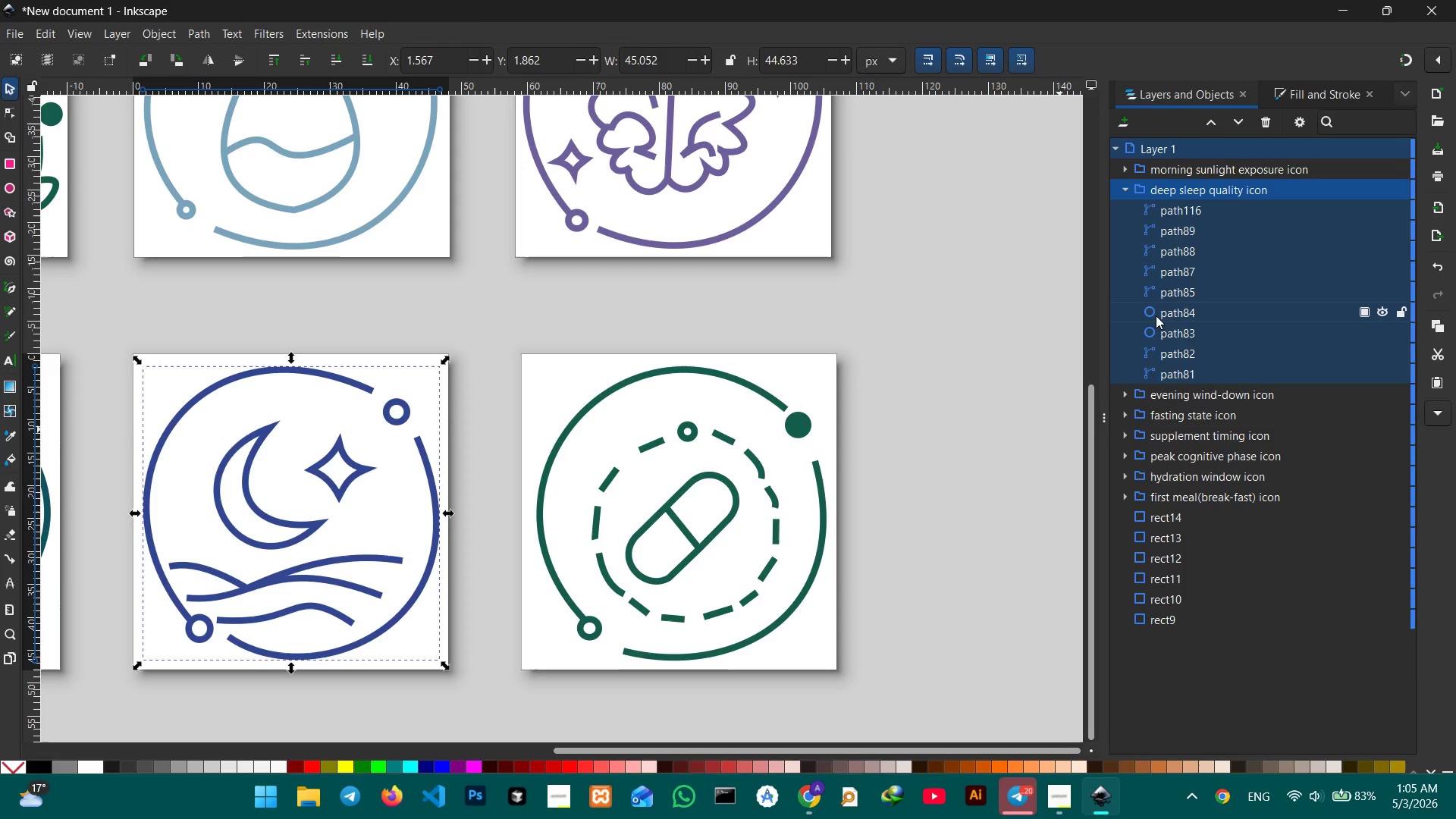 
left_click([1156, 315])
 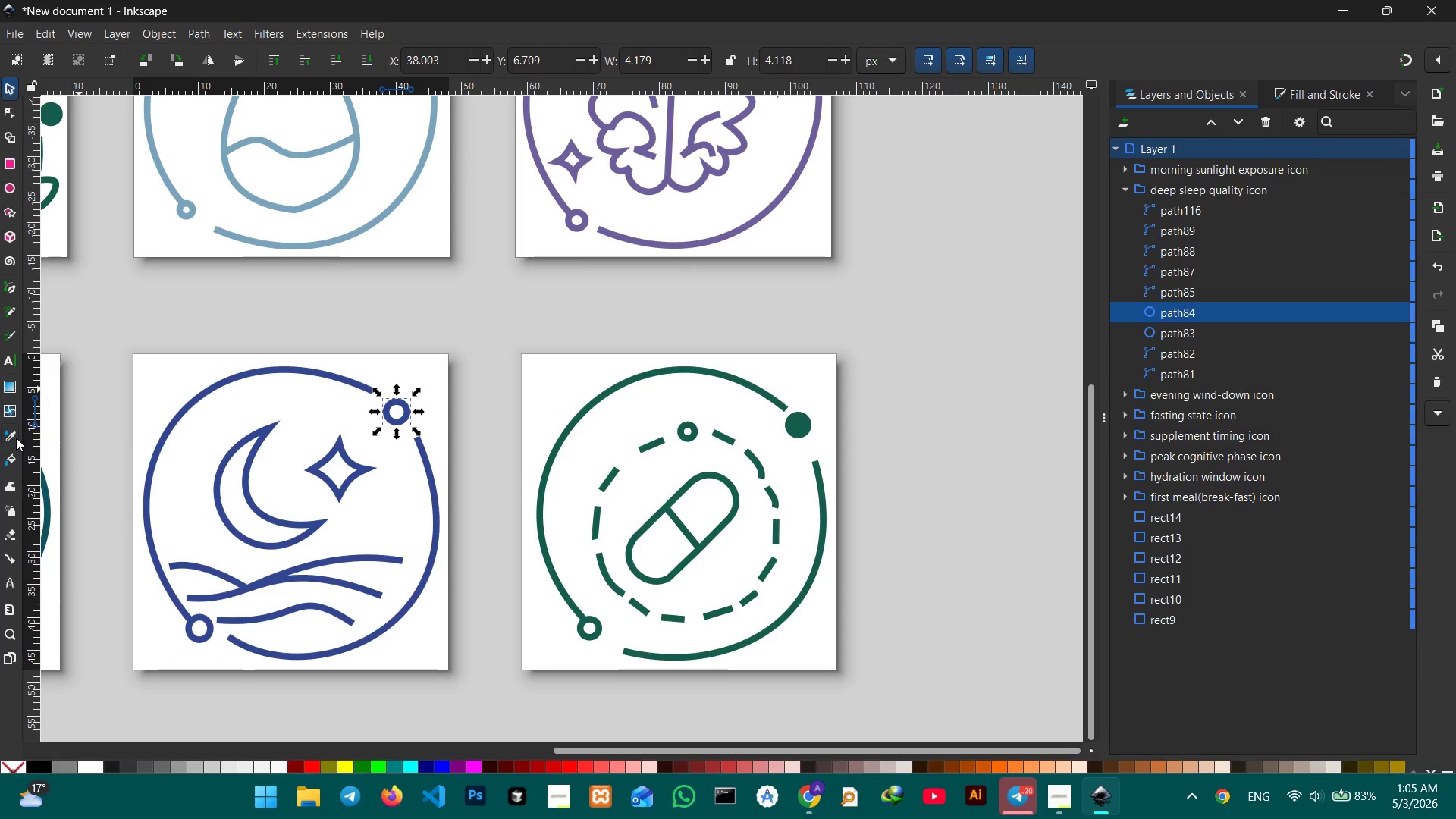 
left_click([7, 440])
 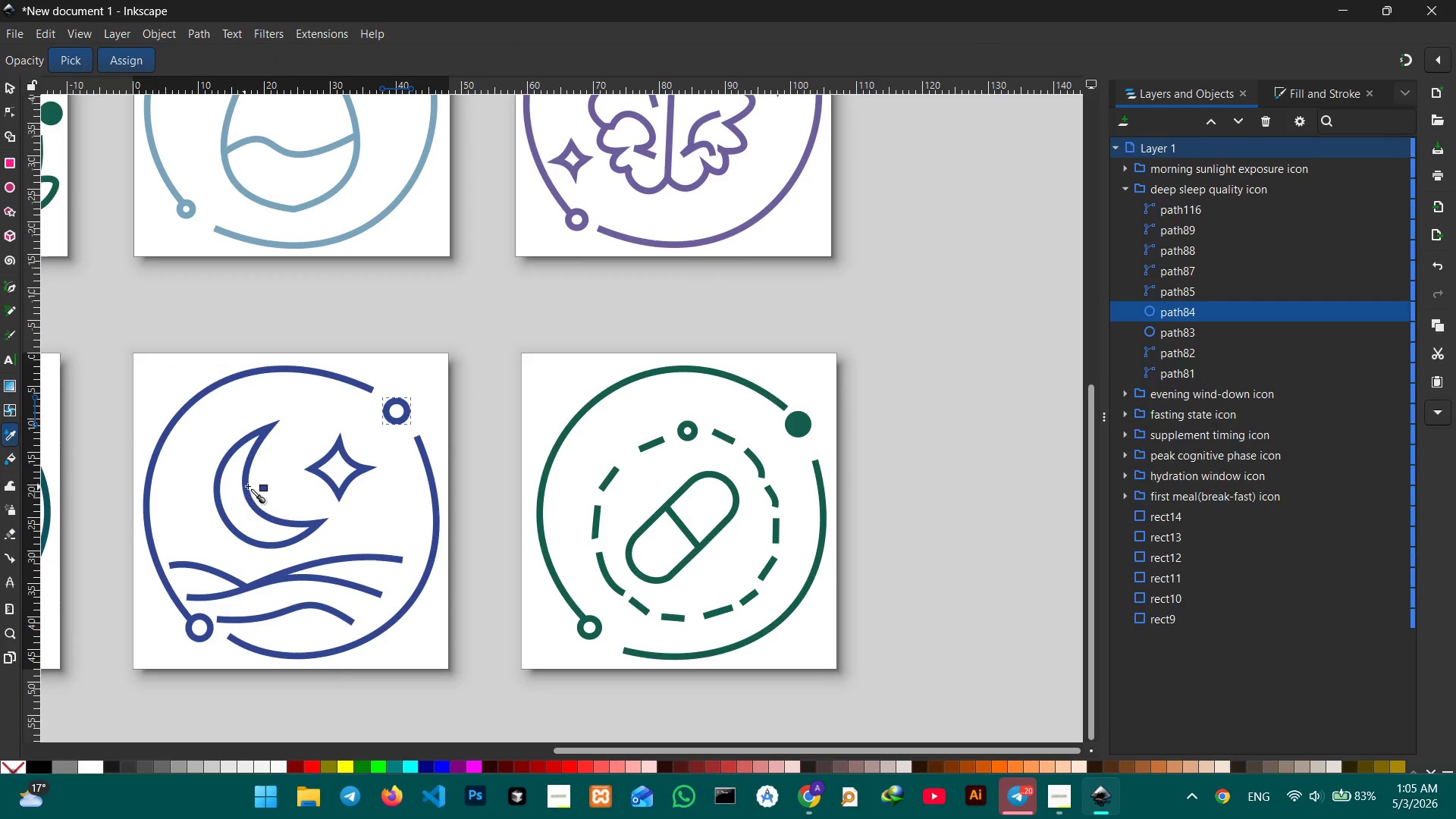 
left_click([246, 486])
 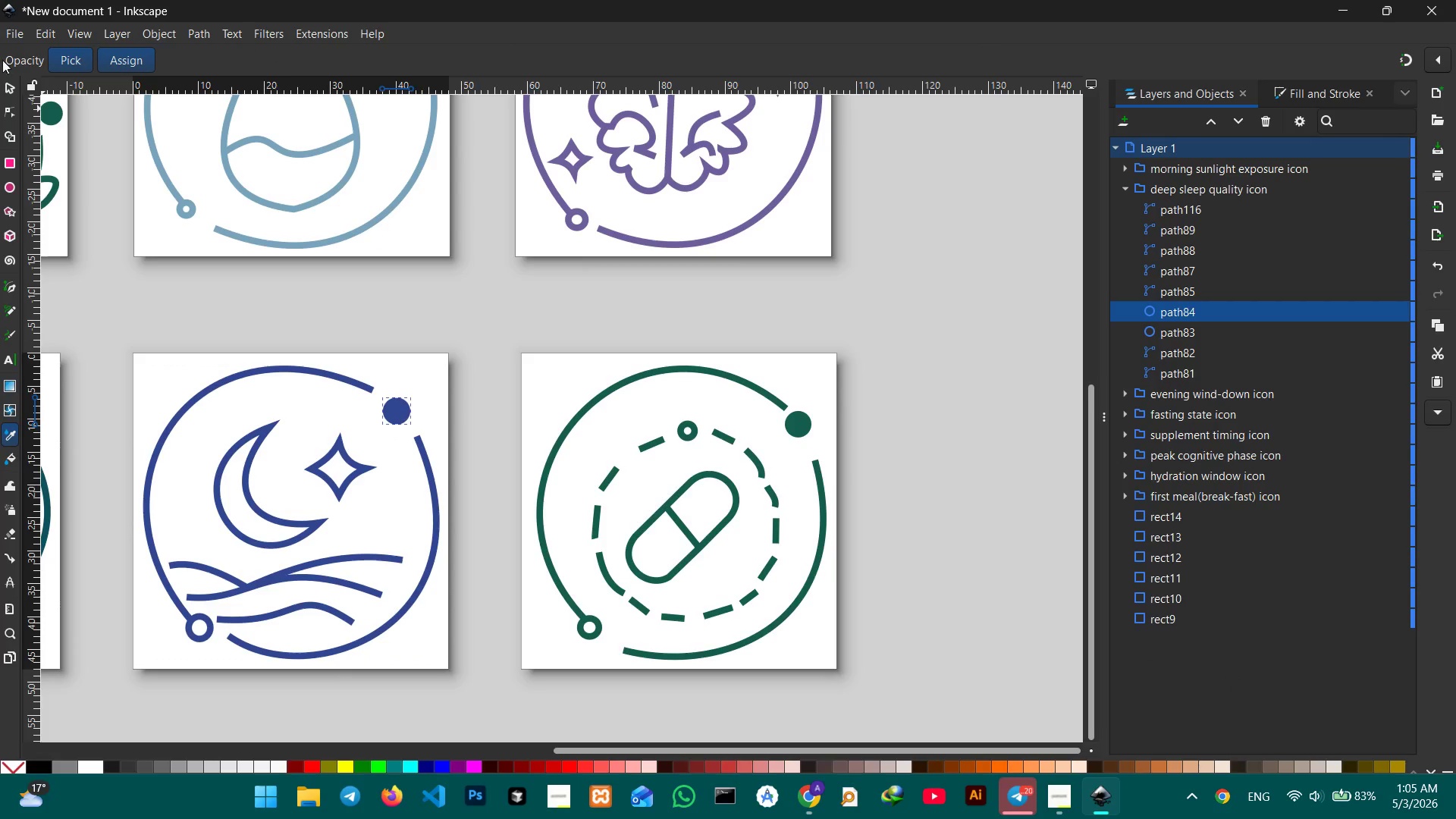 
left_click([9, 85])
 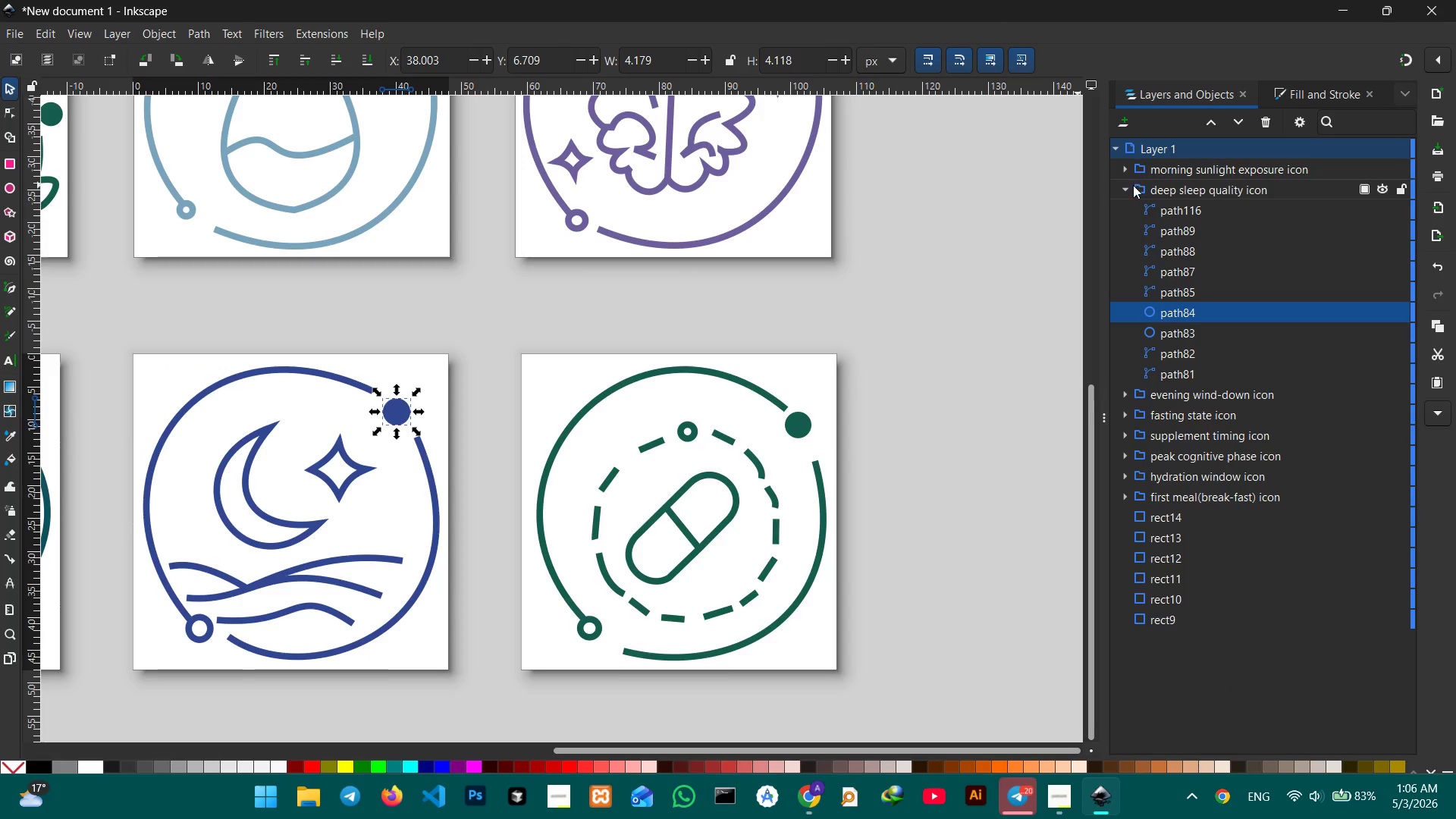 
left_click([1125, 187])
 